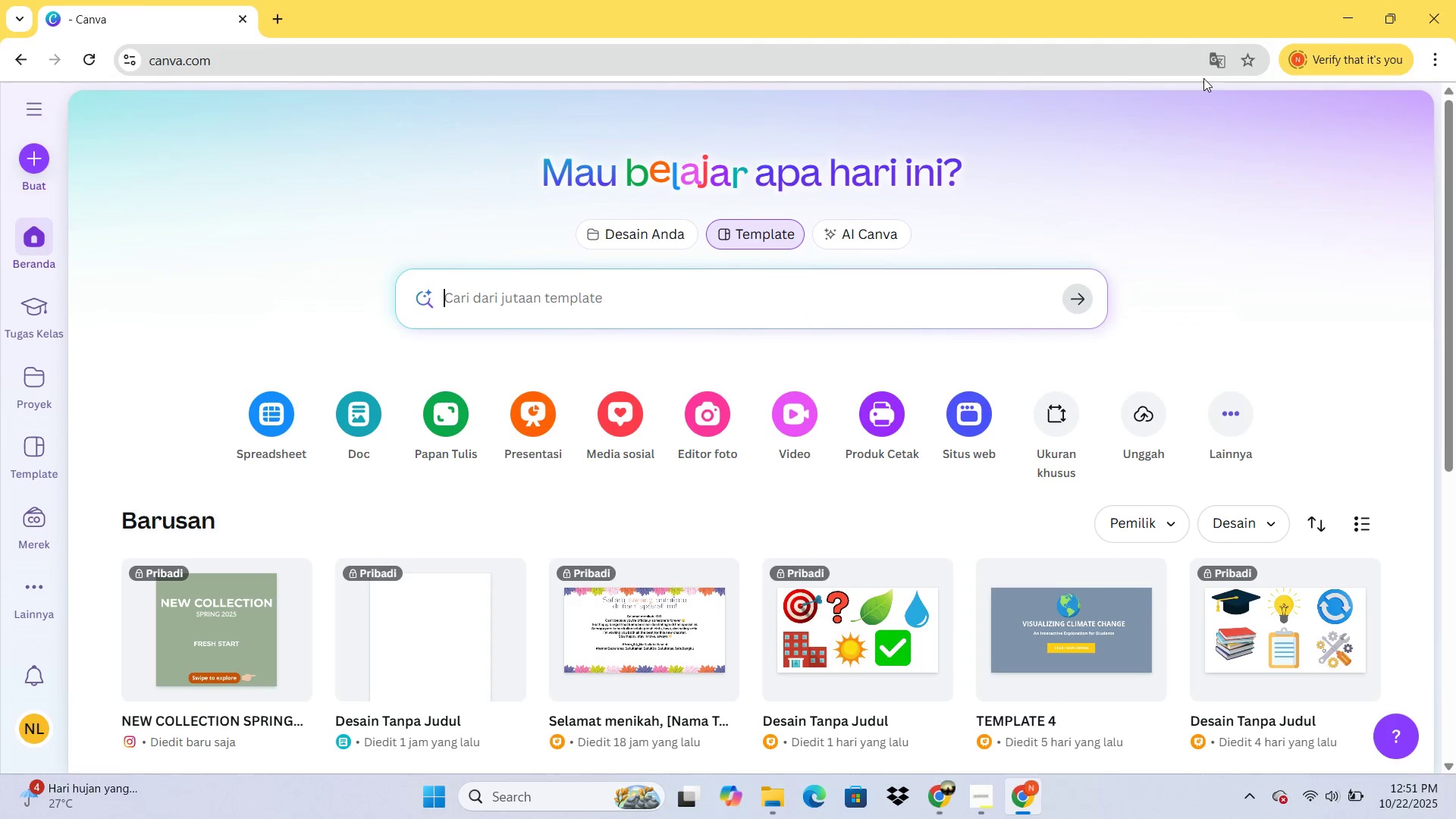 
left_click([254, 610])
 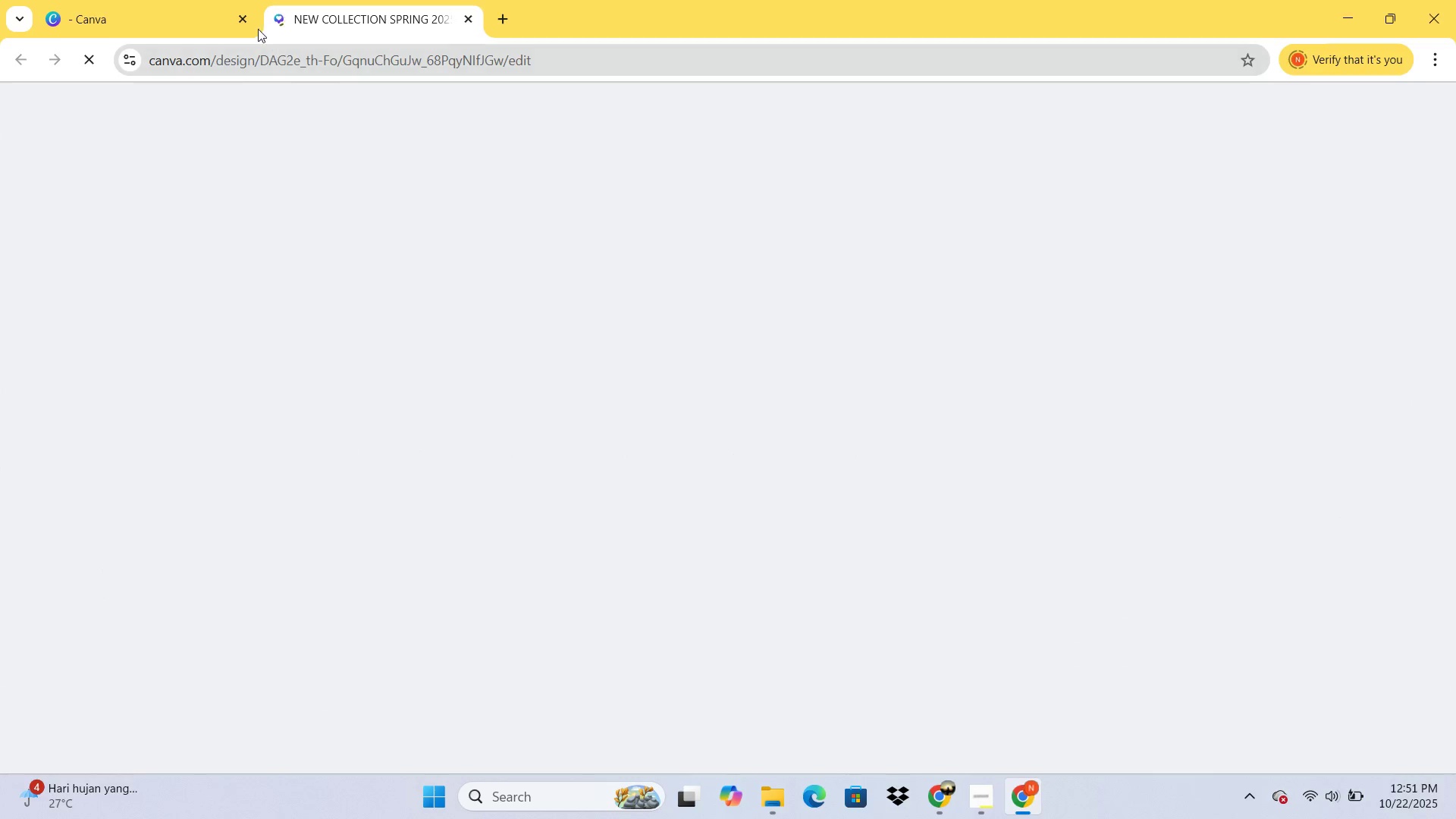 
mouse_move([212, 39])
 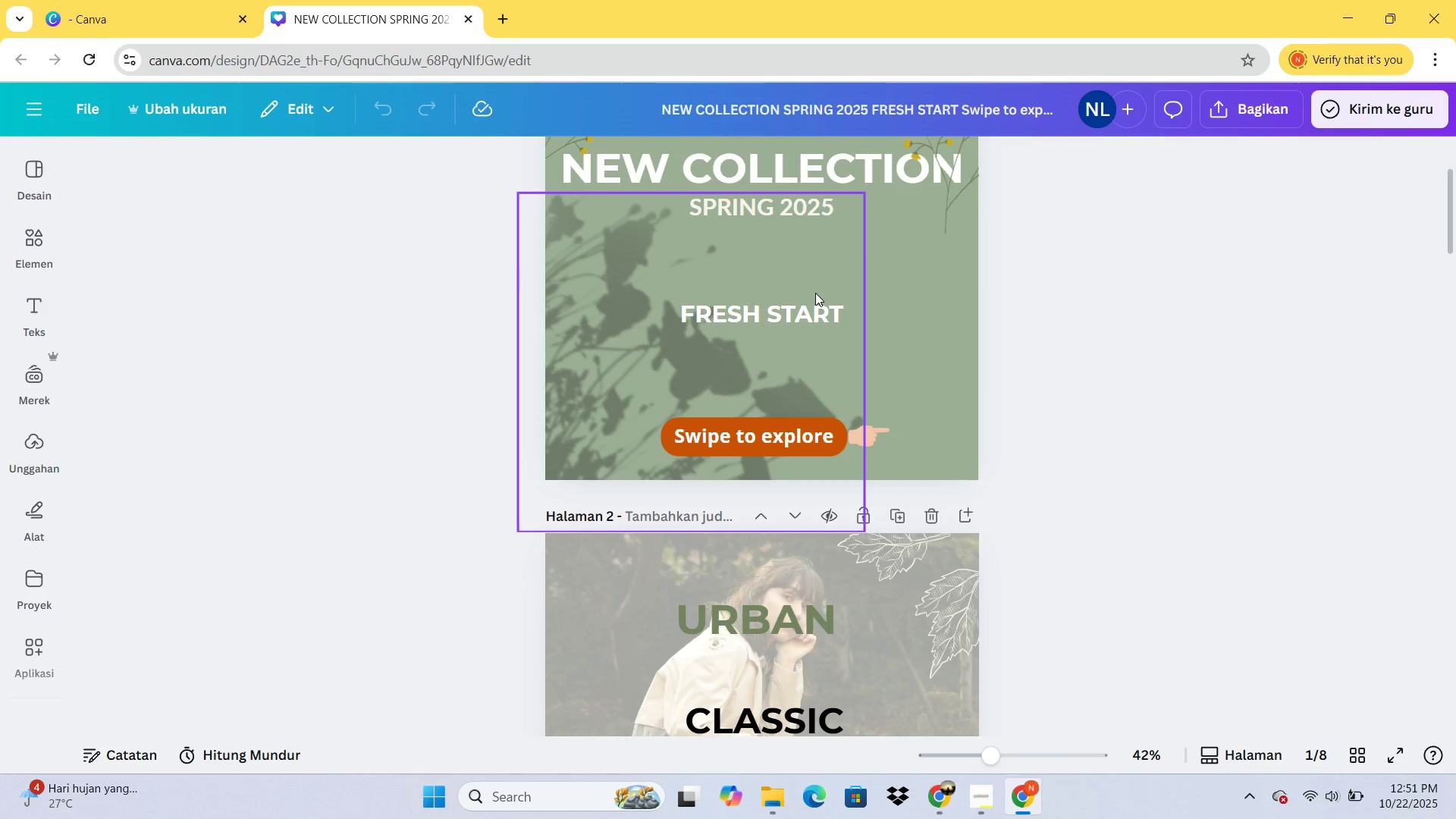 
wait(8.92)
 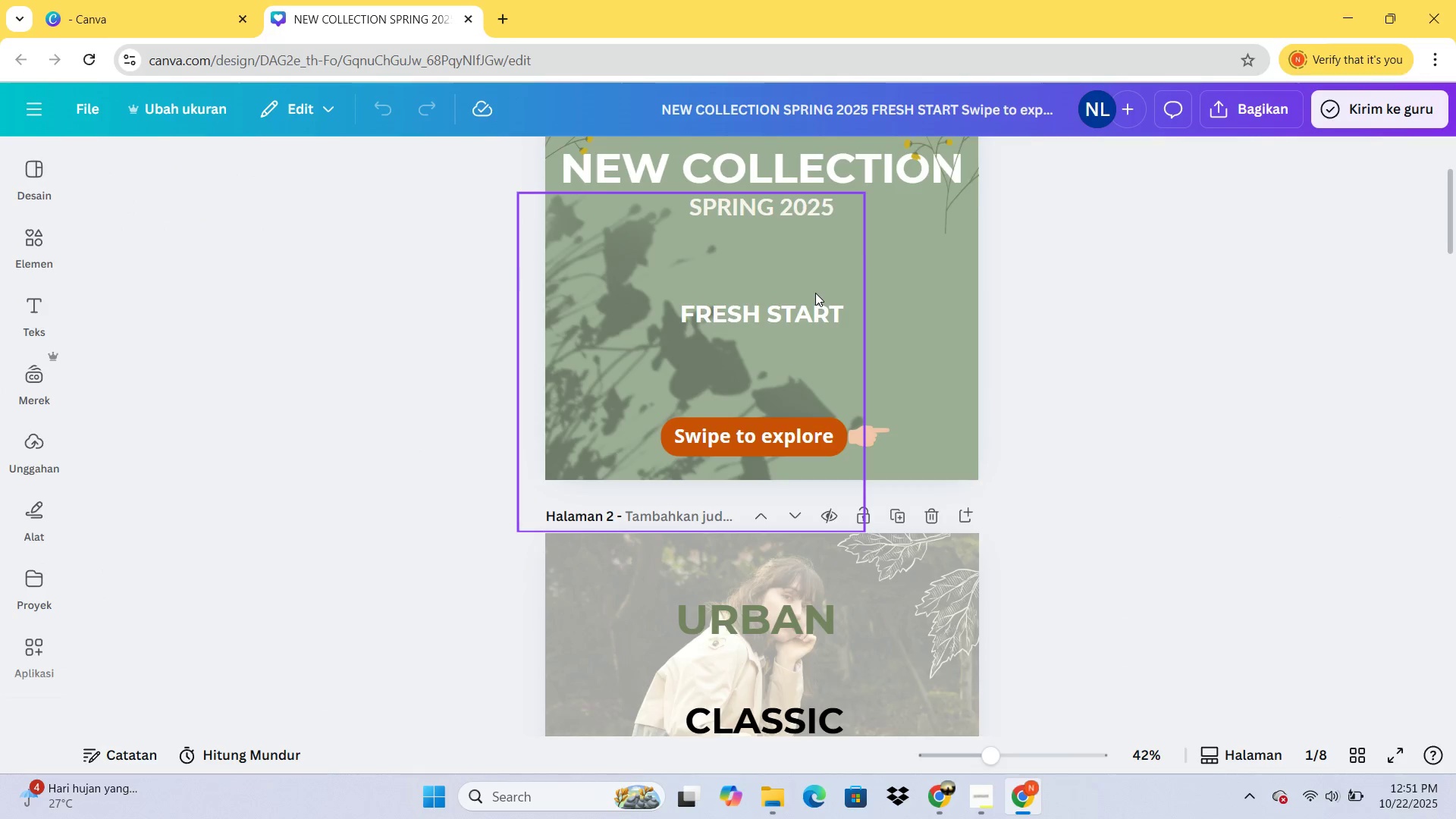 
left_click([912, 287])
 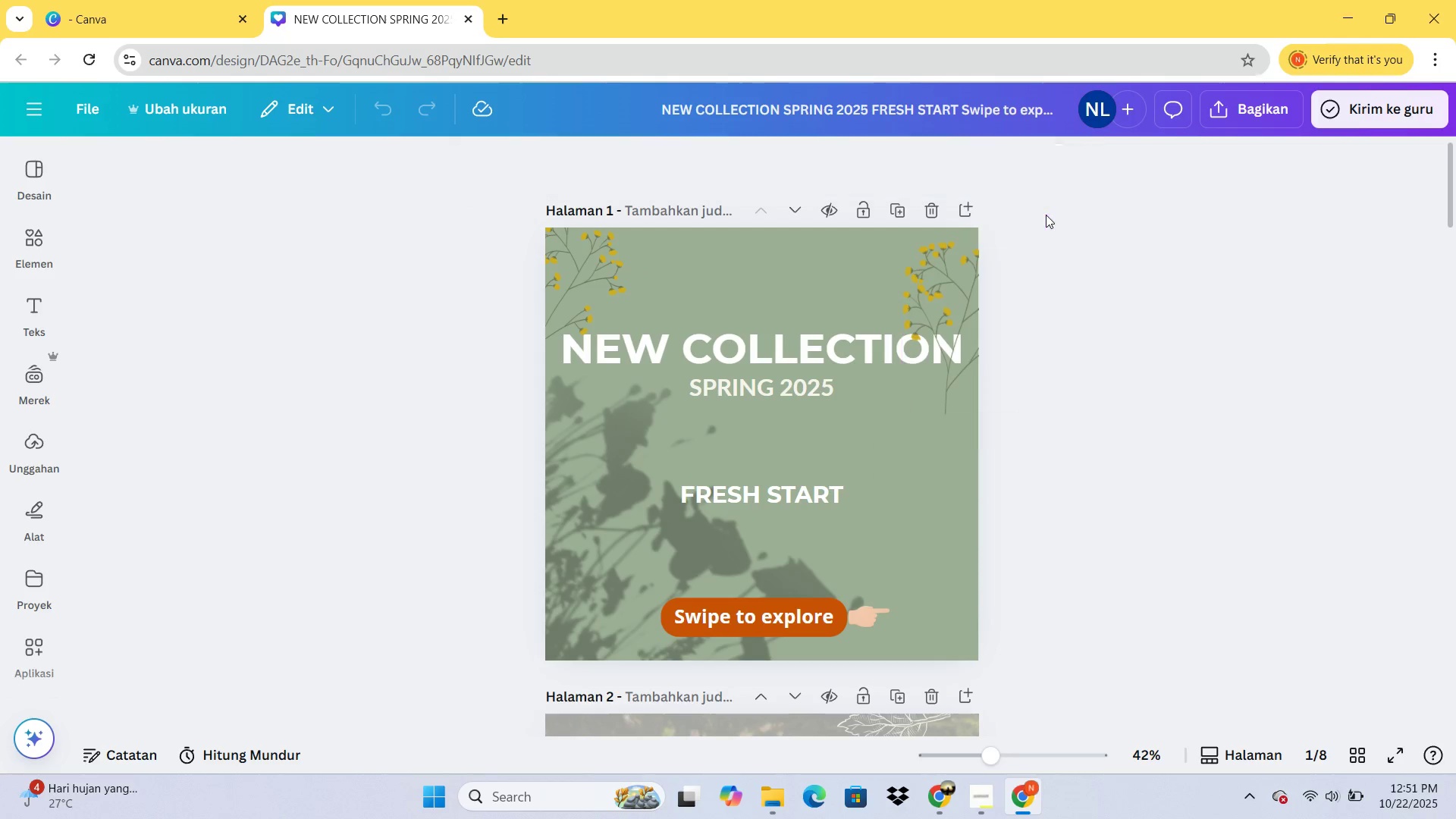 
left_click([961, 325])
 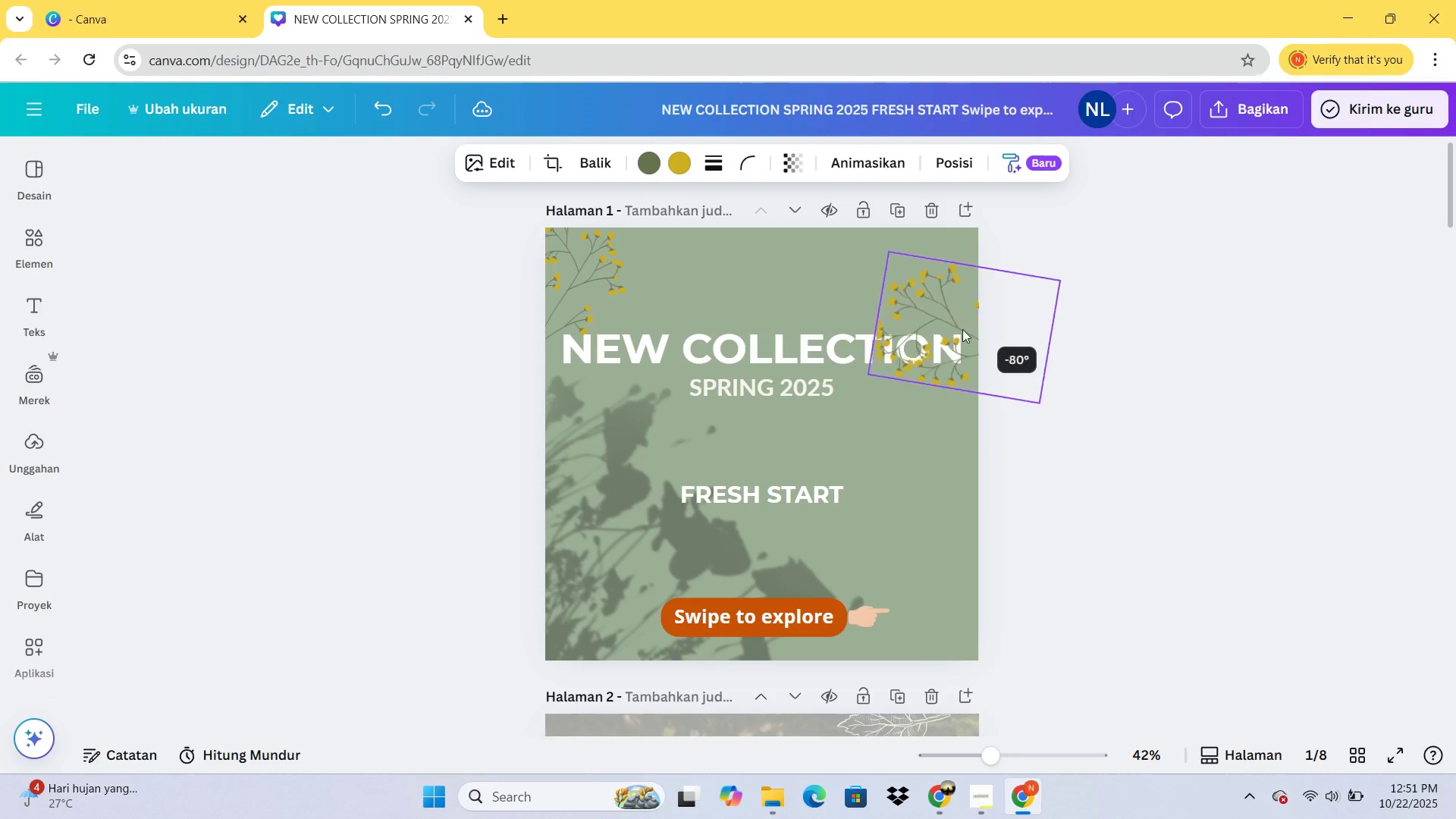 
mouse_move([952, 335])
 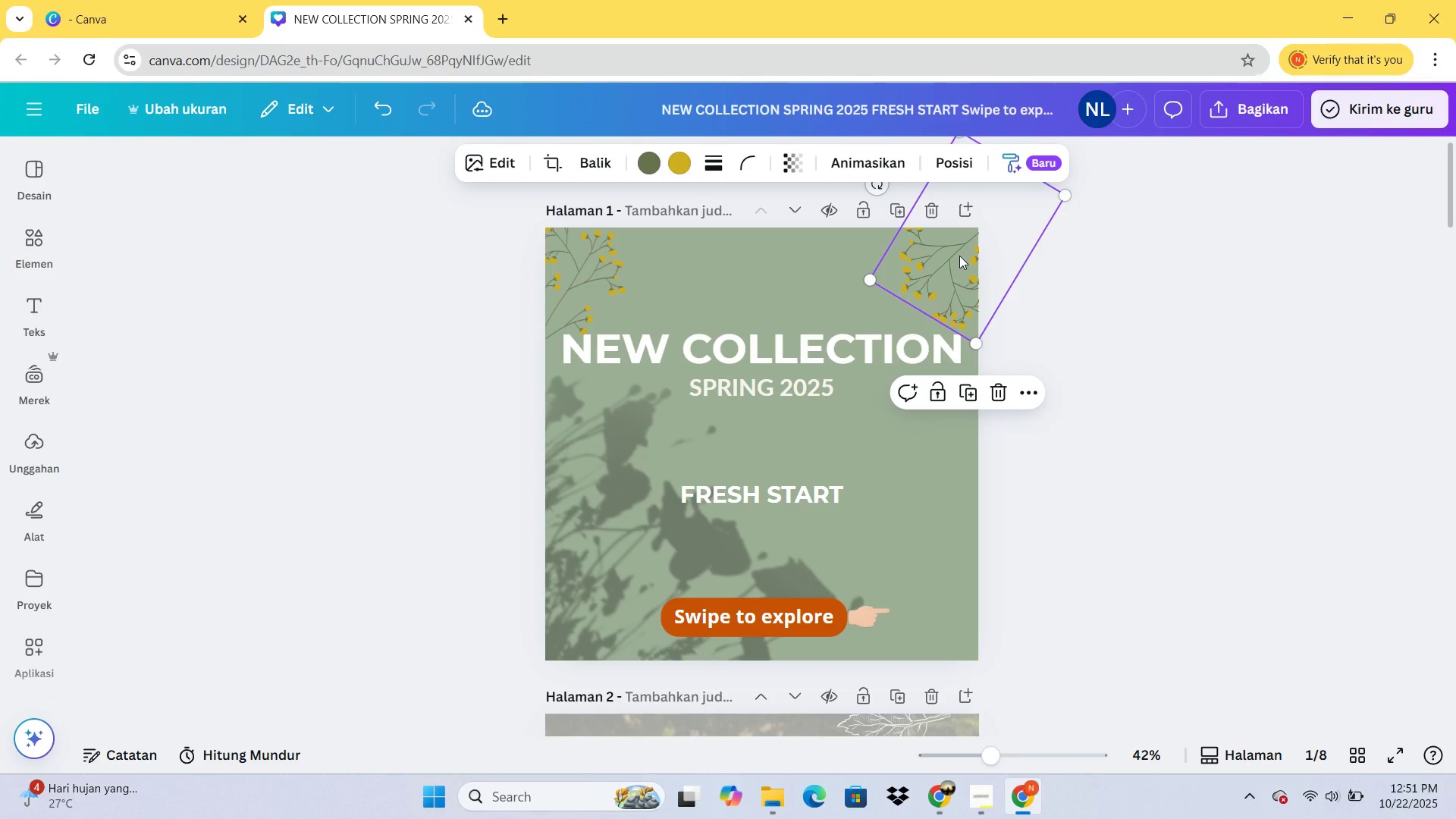 
left_click([1207, 473])
 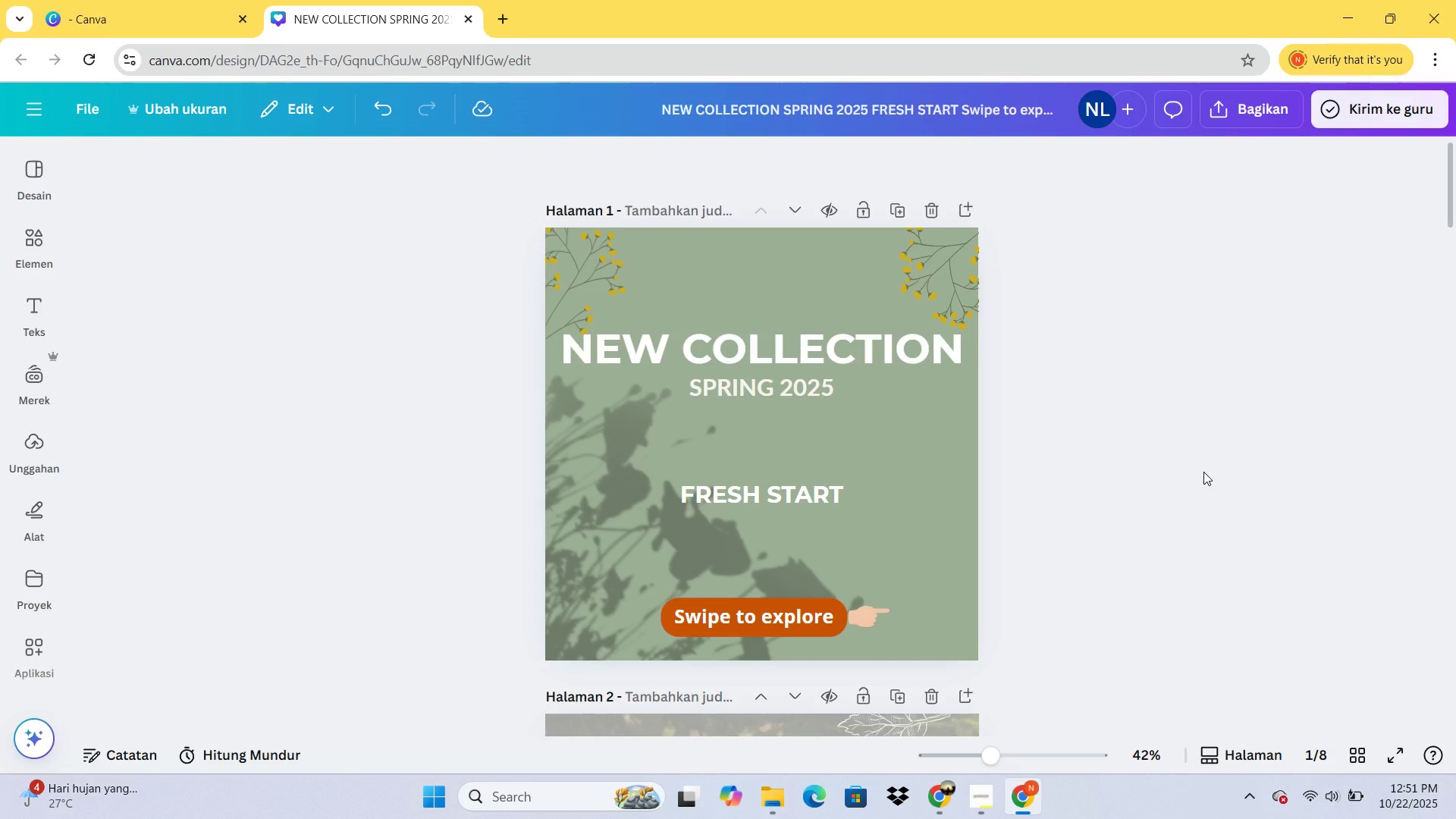 
left_click([943, 292])
 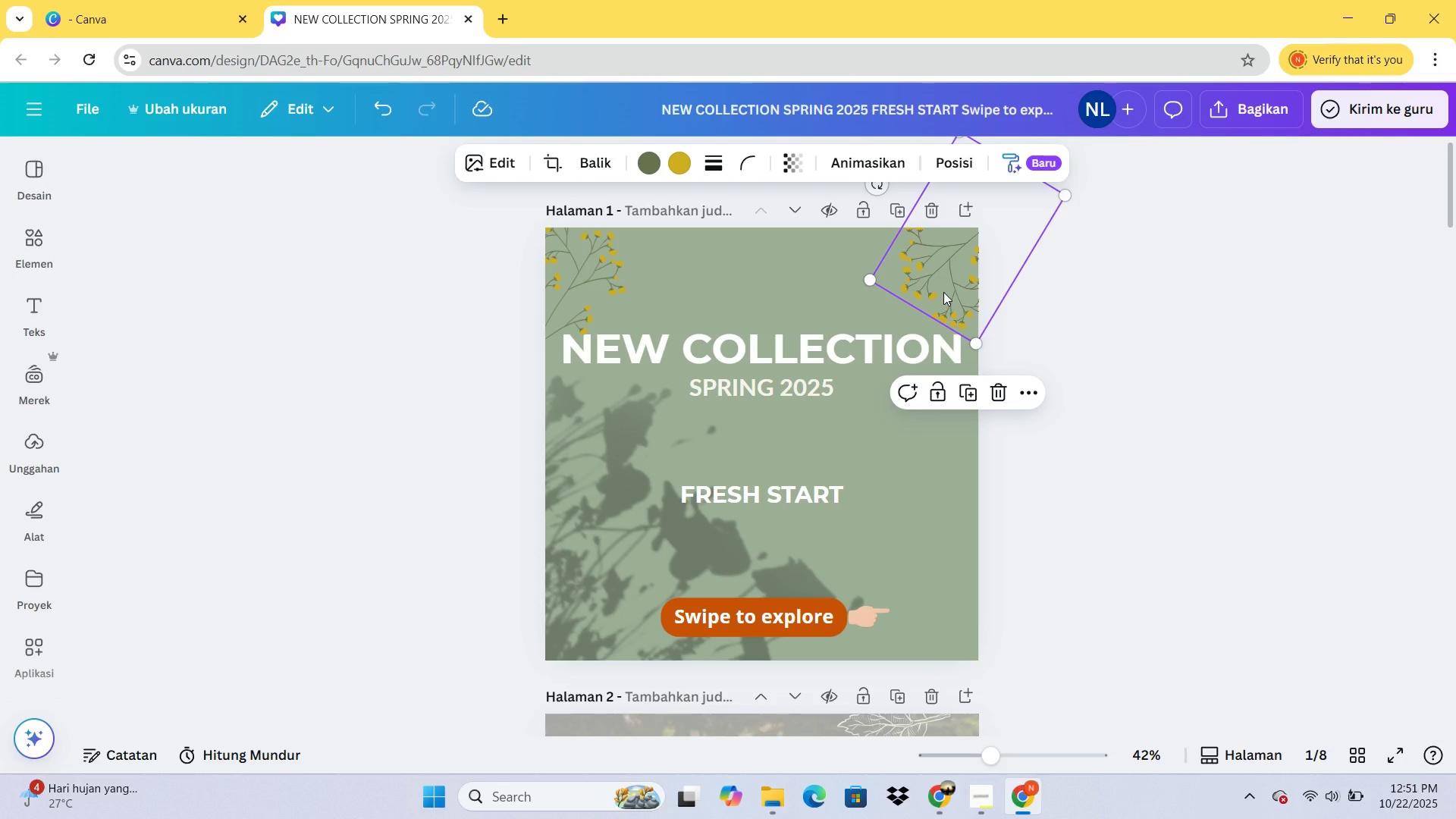 
key(Control+Z)
 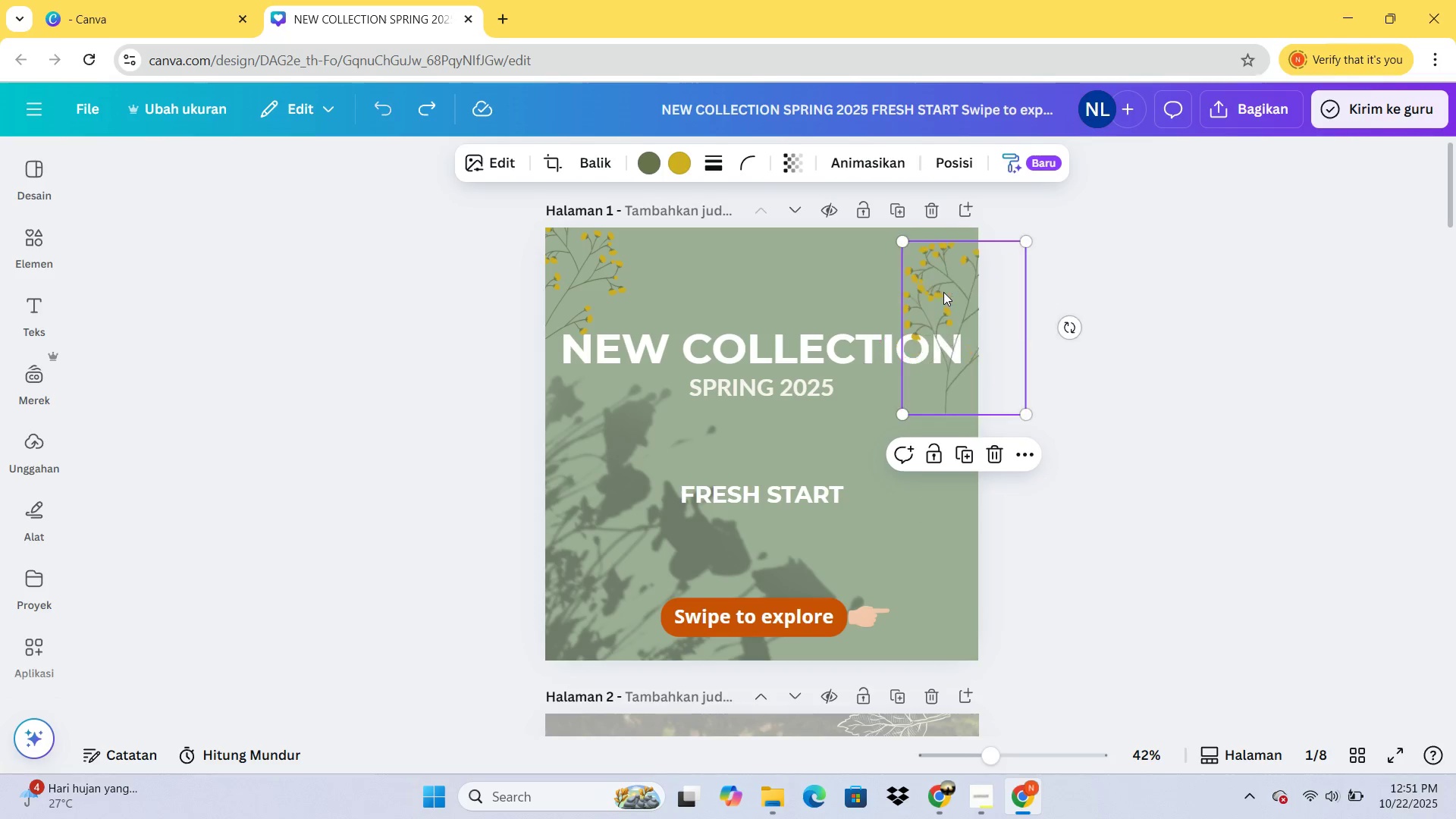 
key(Control+Z)
 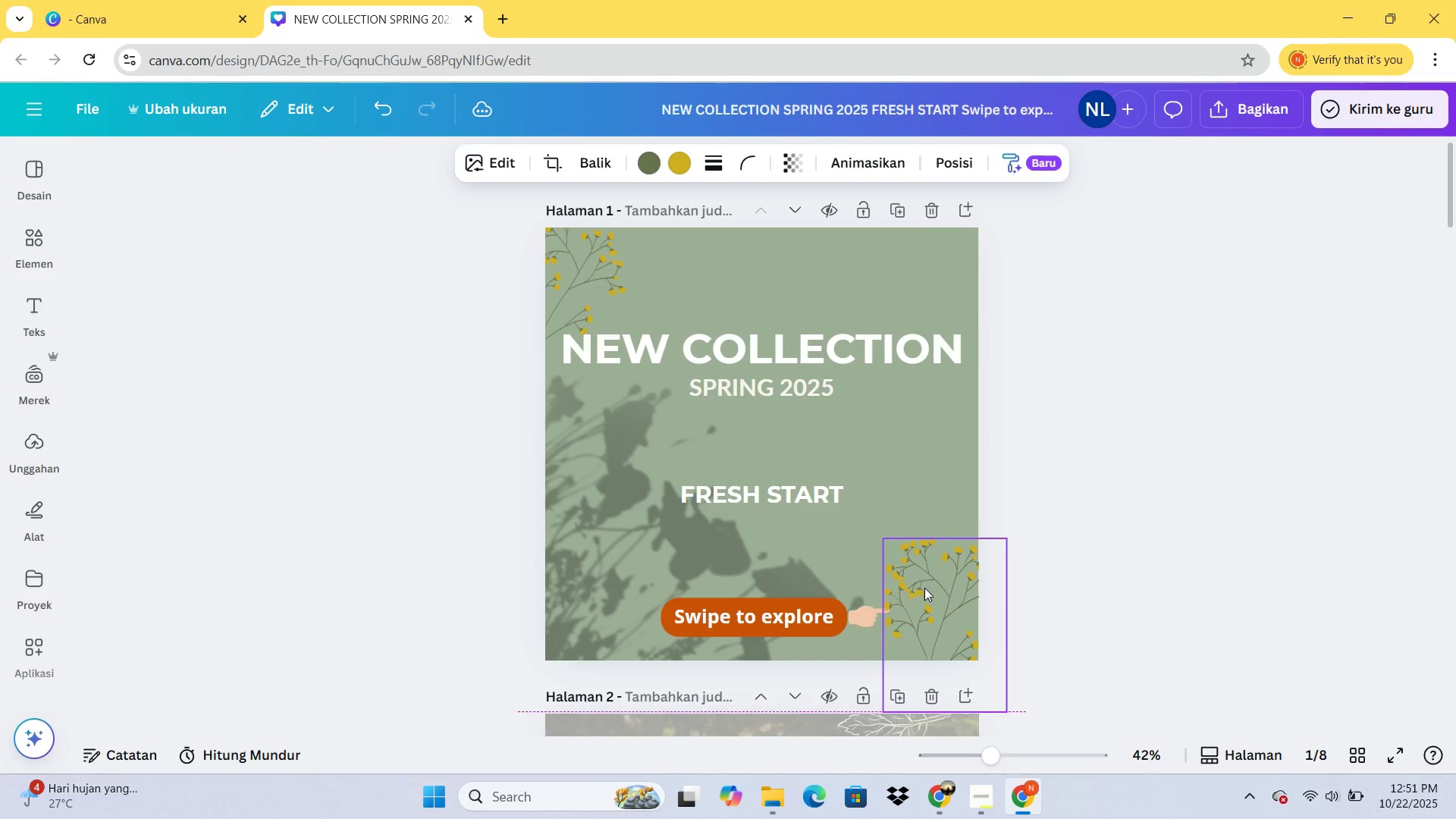 
wait(5.13)
 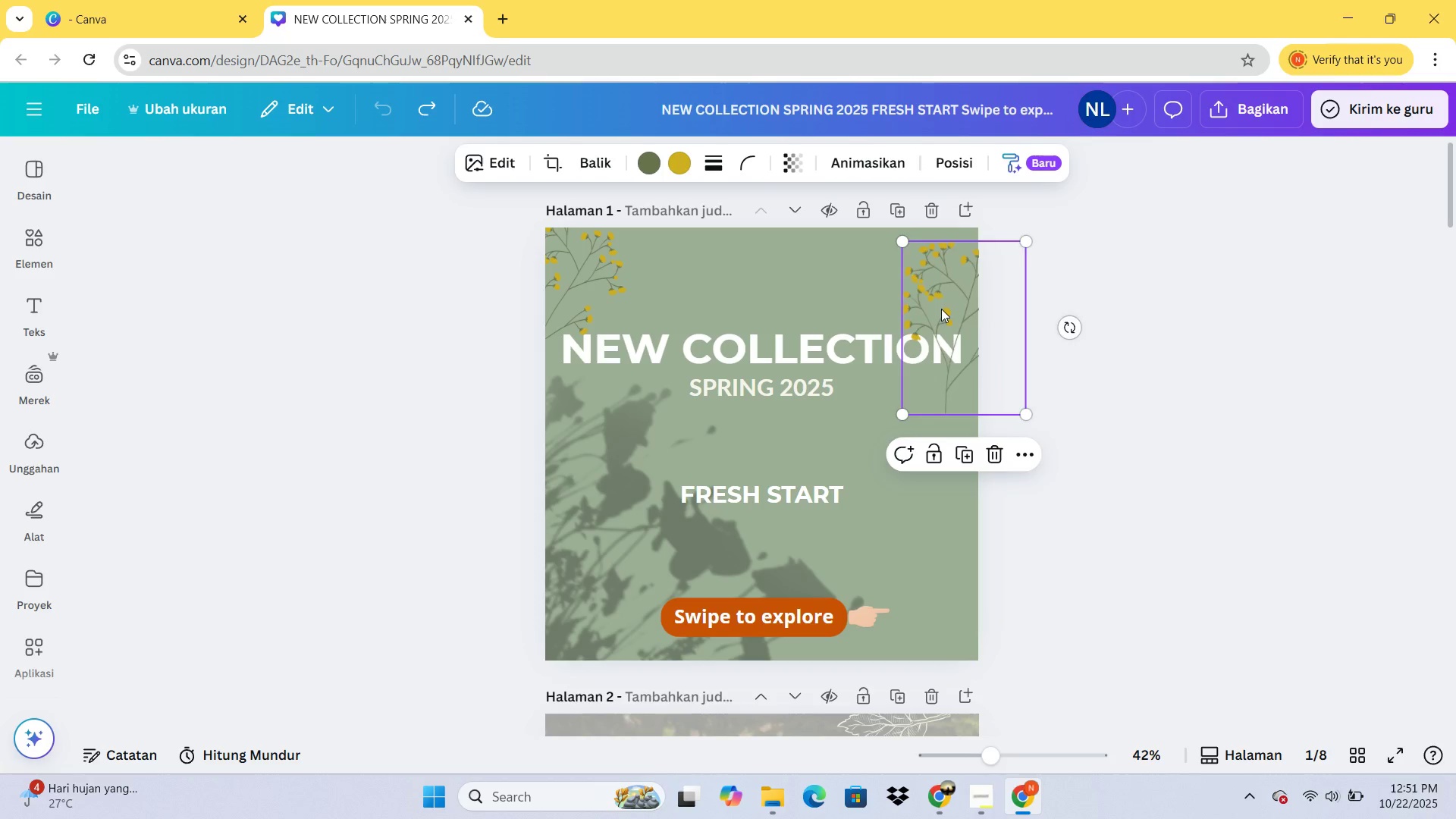 
left_click([1110, 645])
 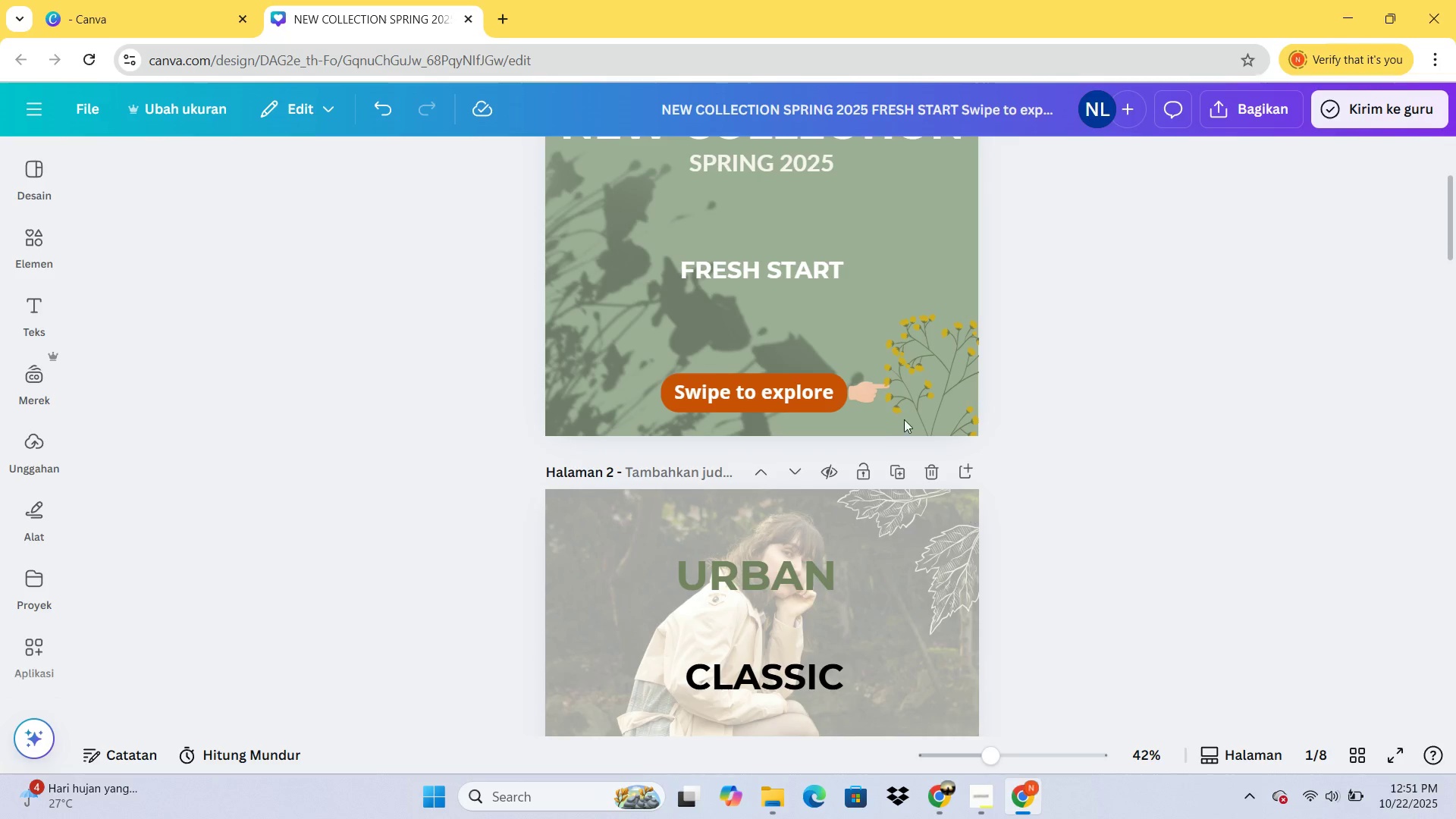 
left_click([904, 416])
 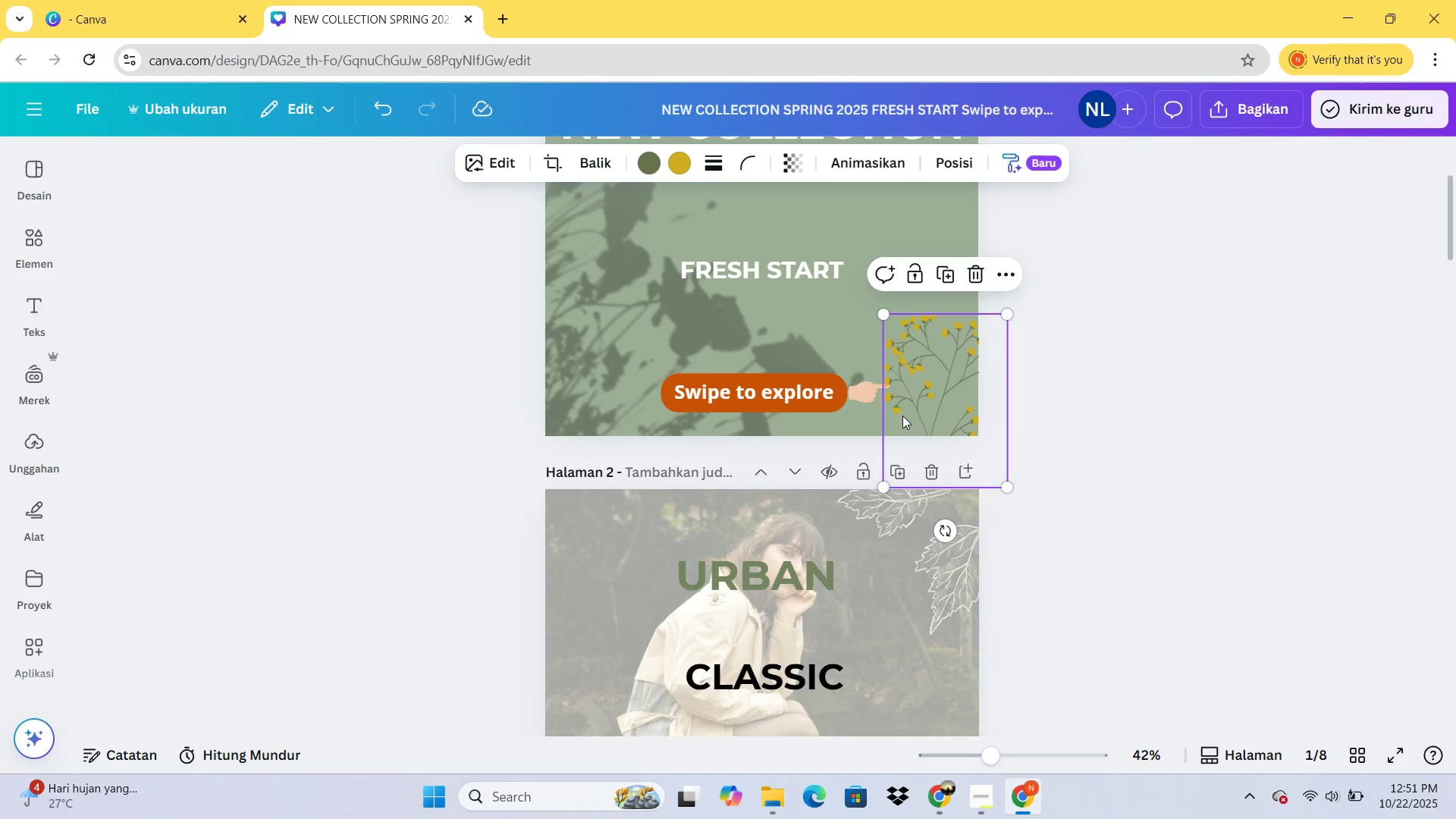 
key(Delete)
 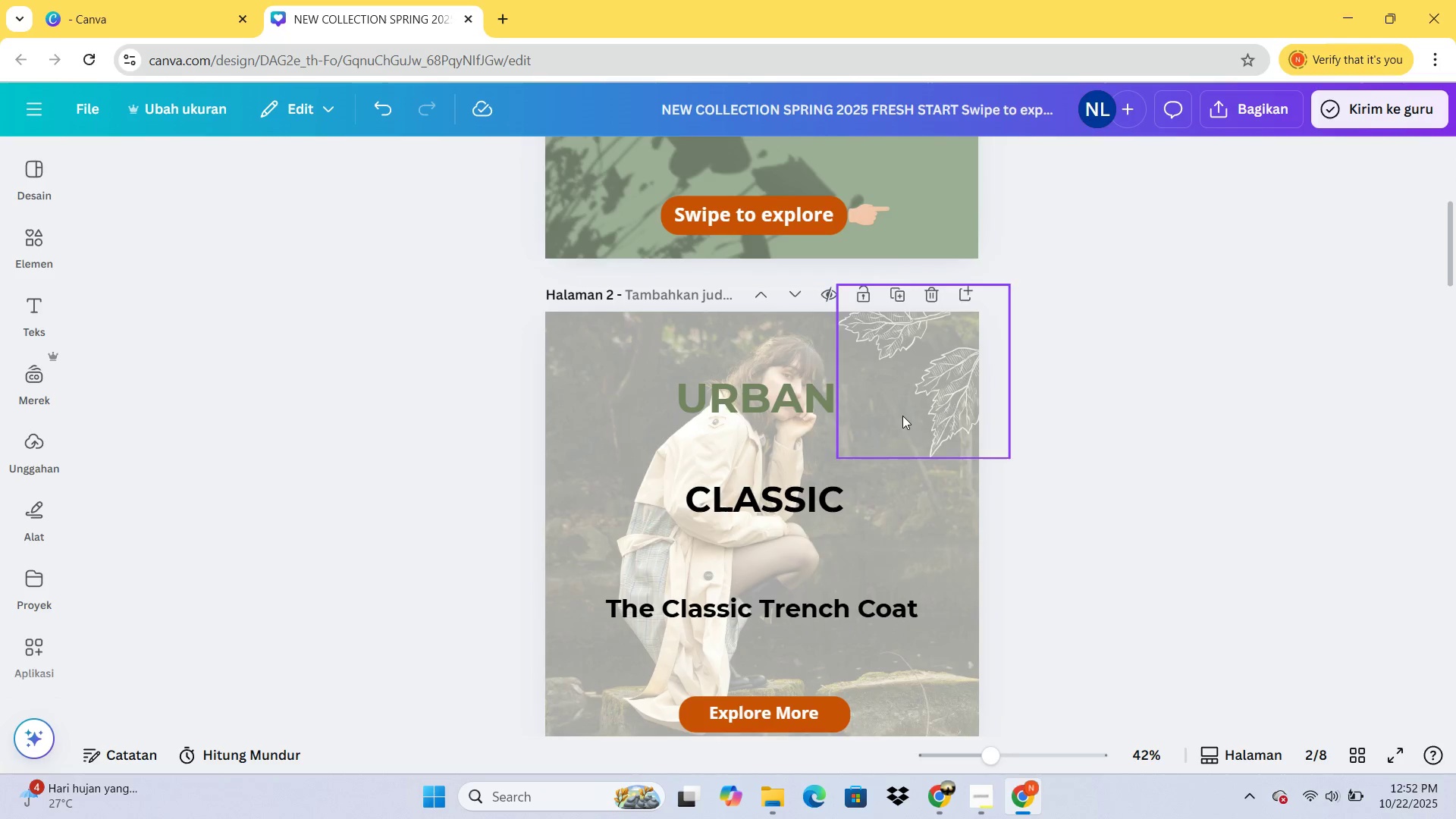 
wait(8.59)
 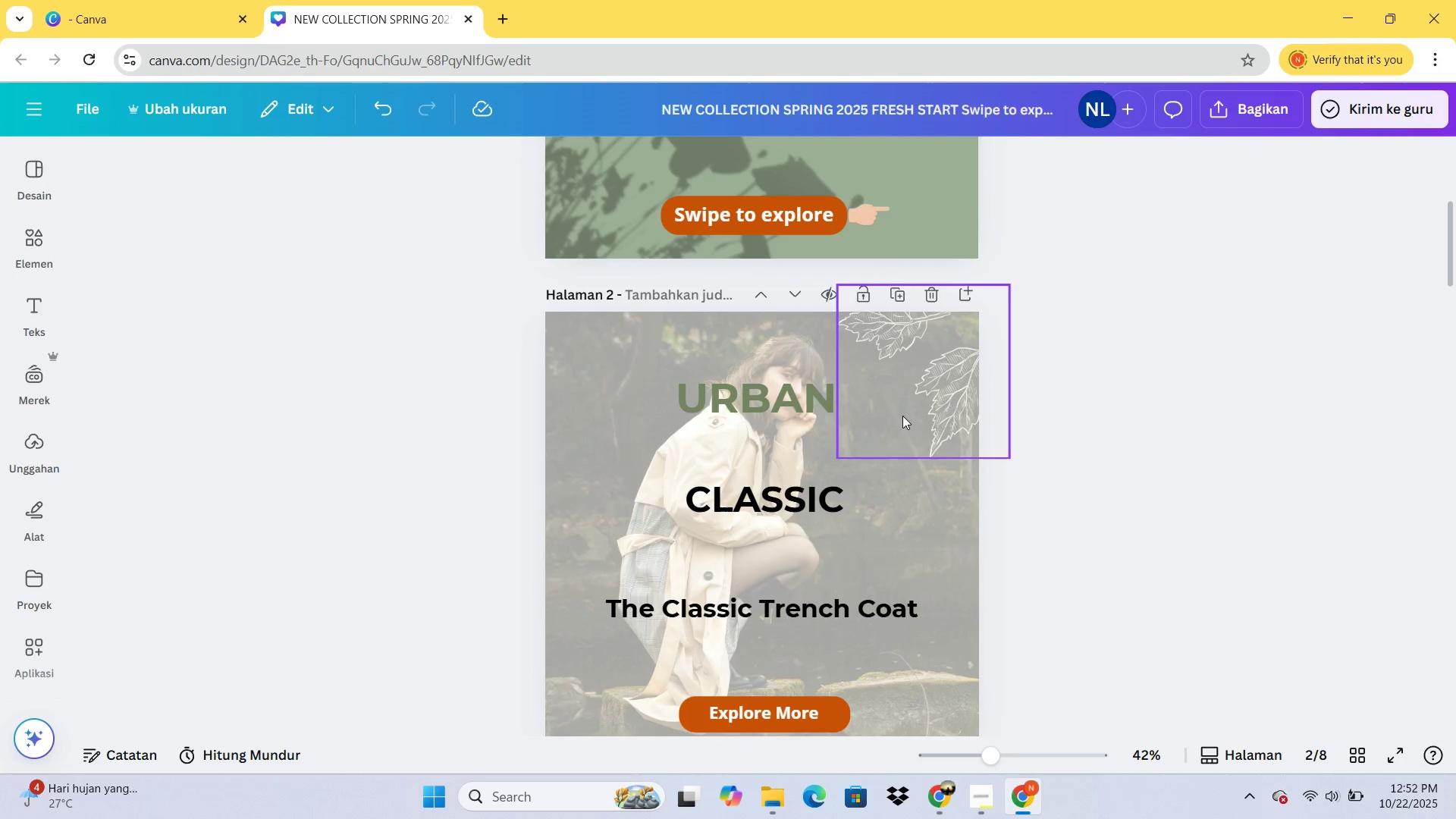 
mouse_move([925, 216])
 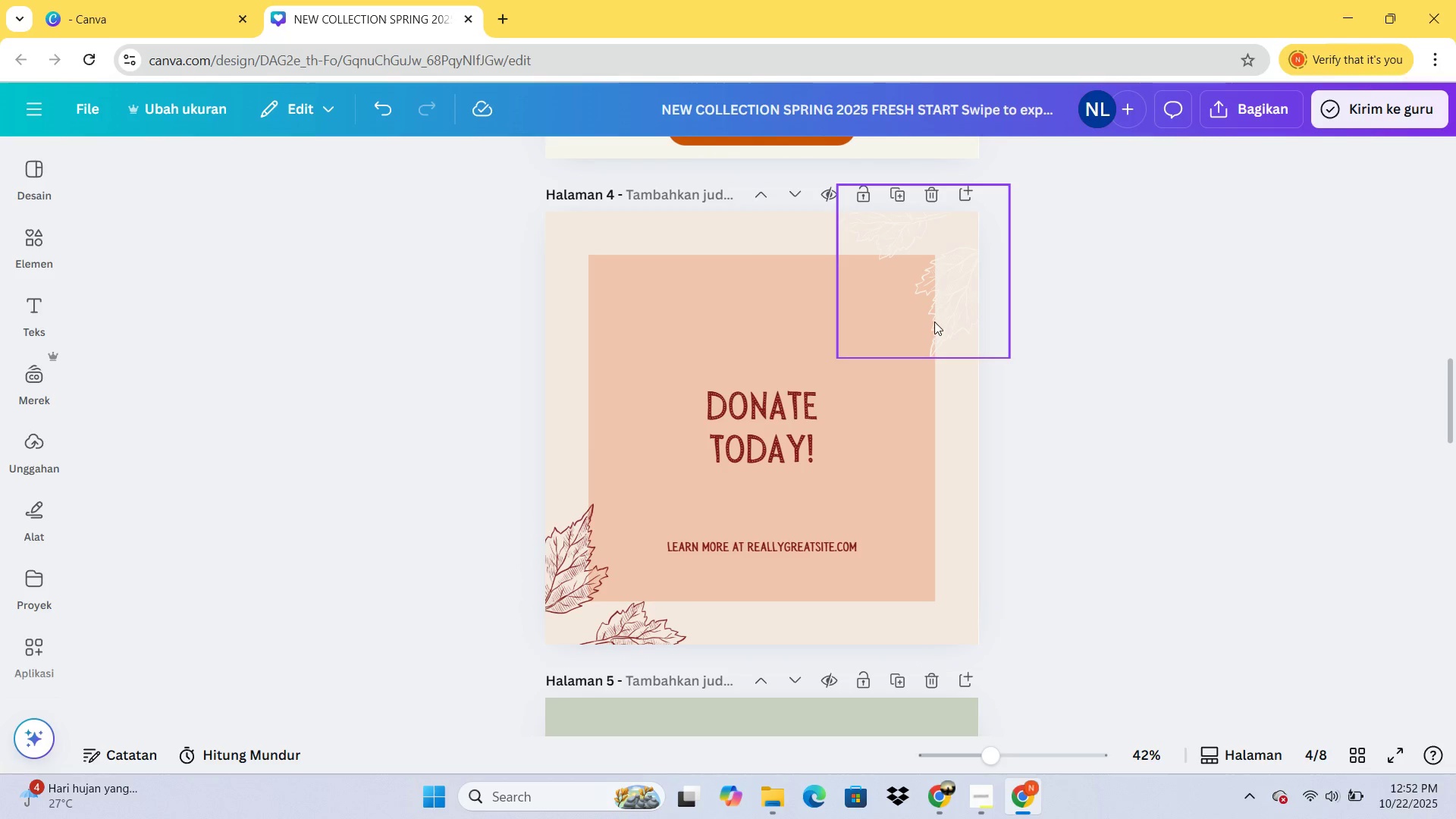 
left_click([934, 322])
 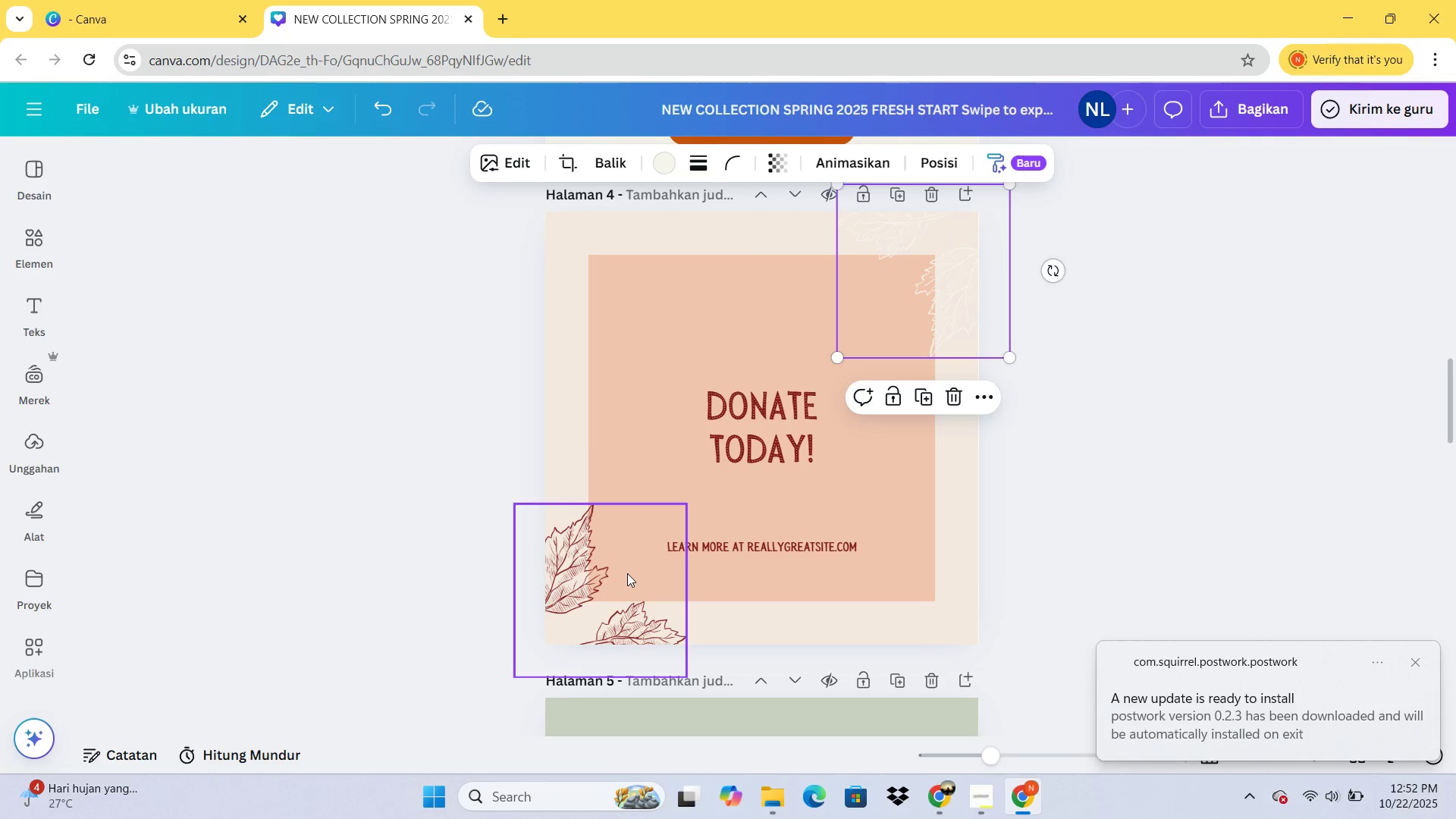 
left_click([571, 589])
 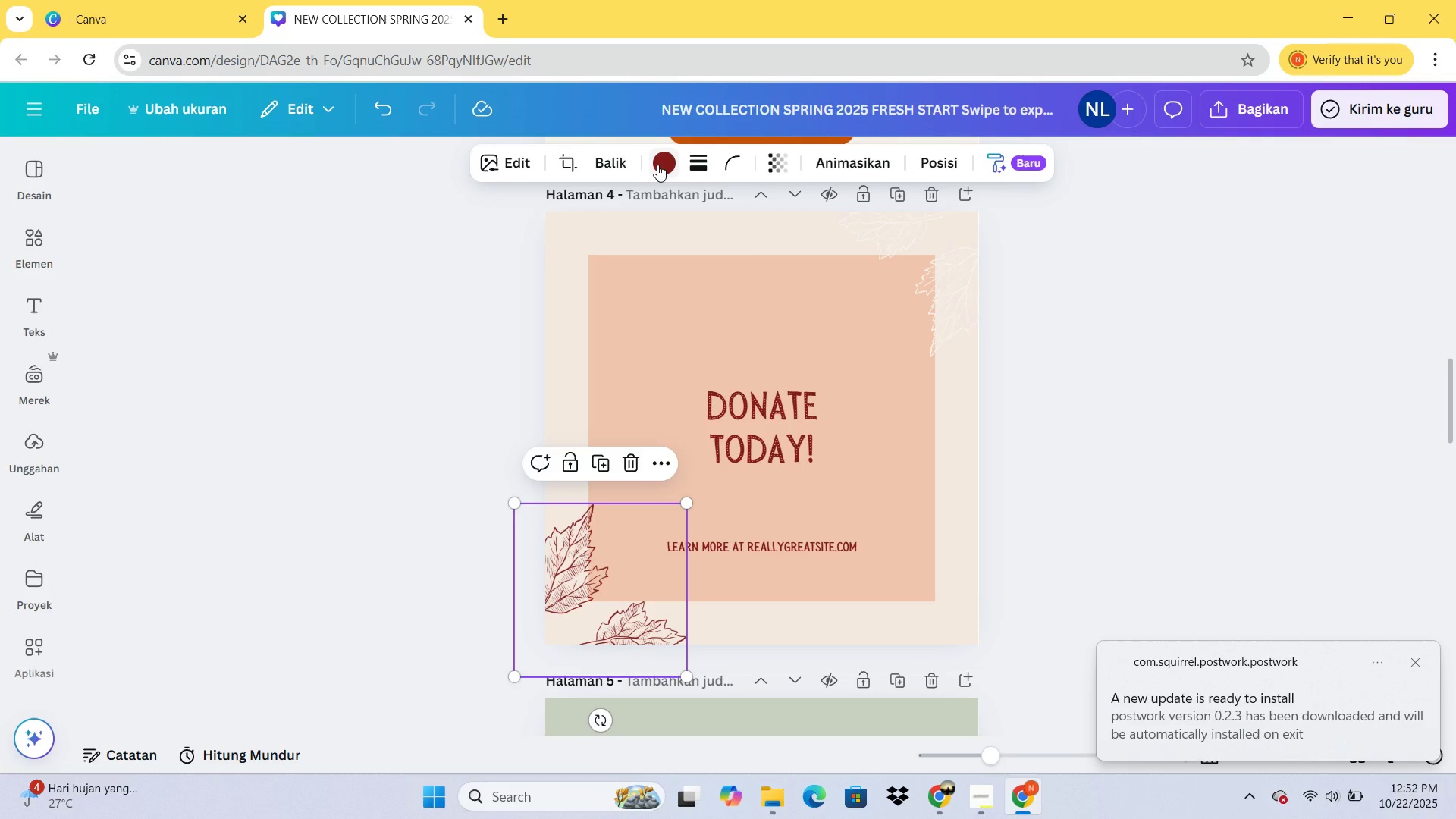 
left_click([657, 165])
 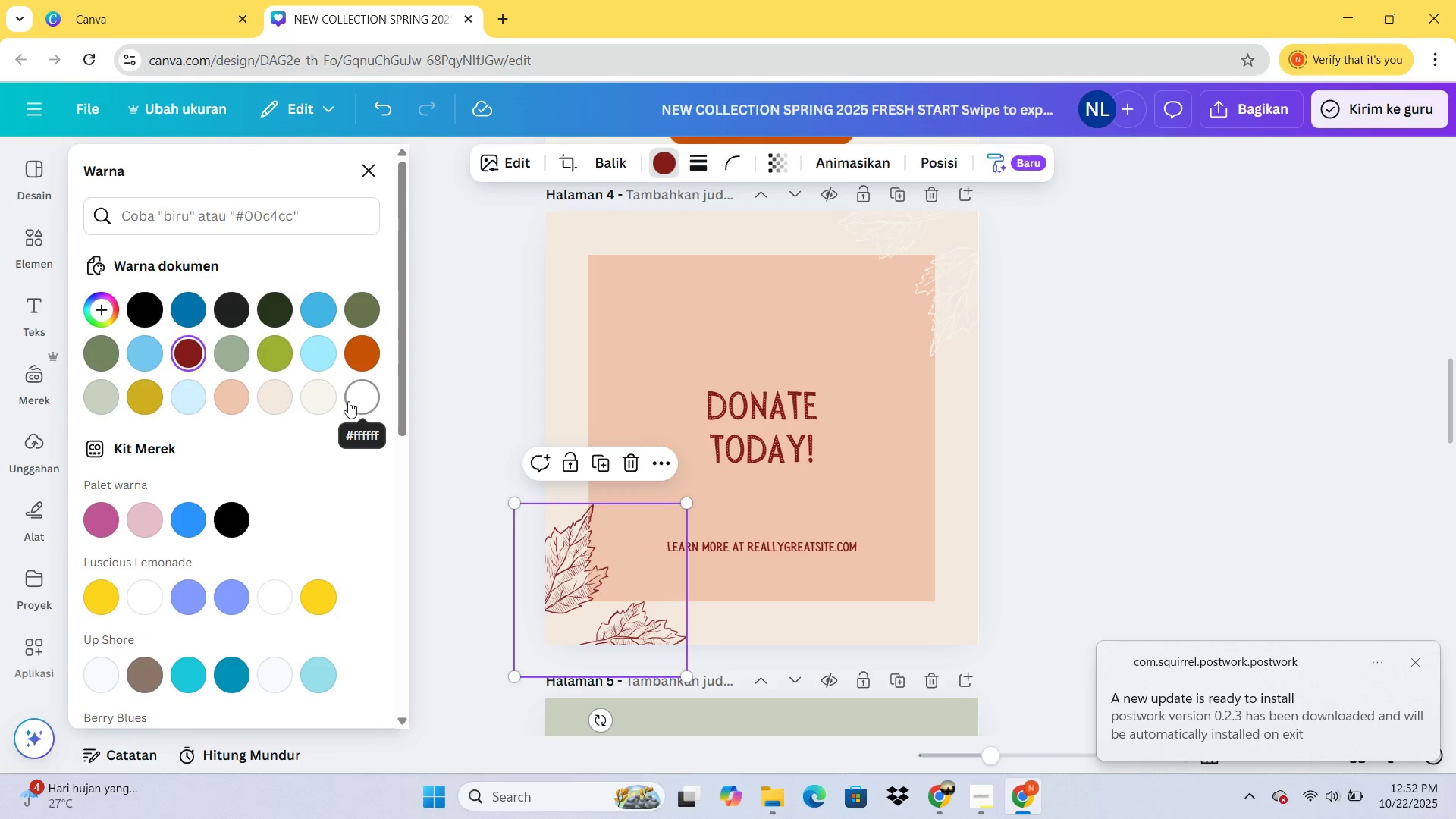 
left_click([312, 410])
 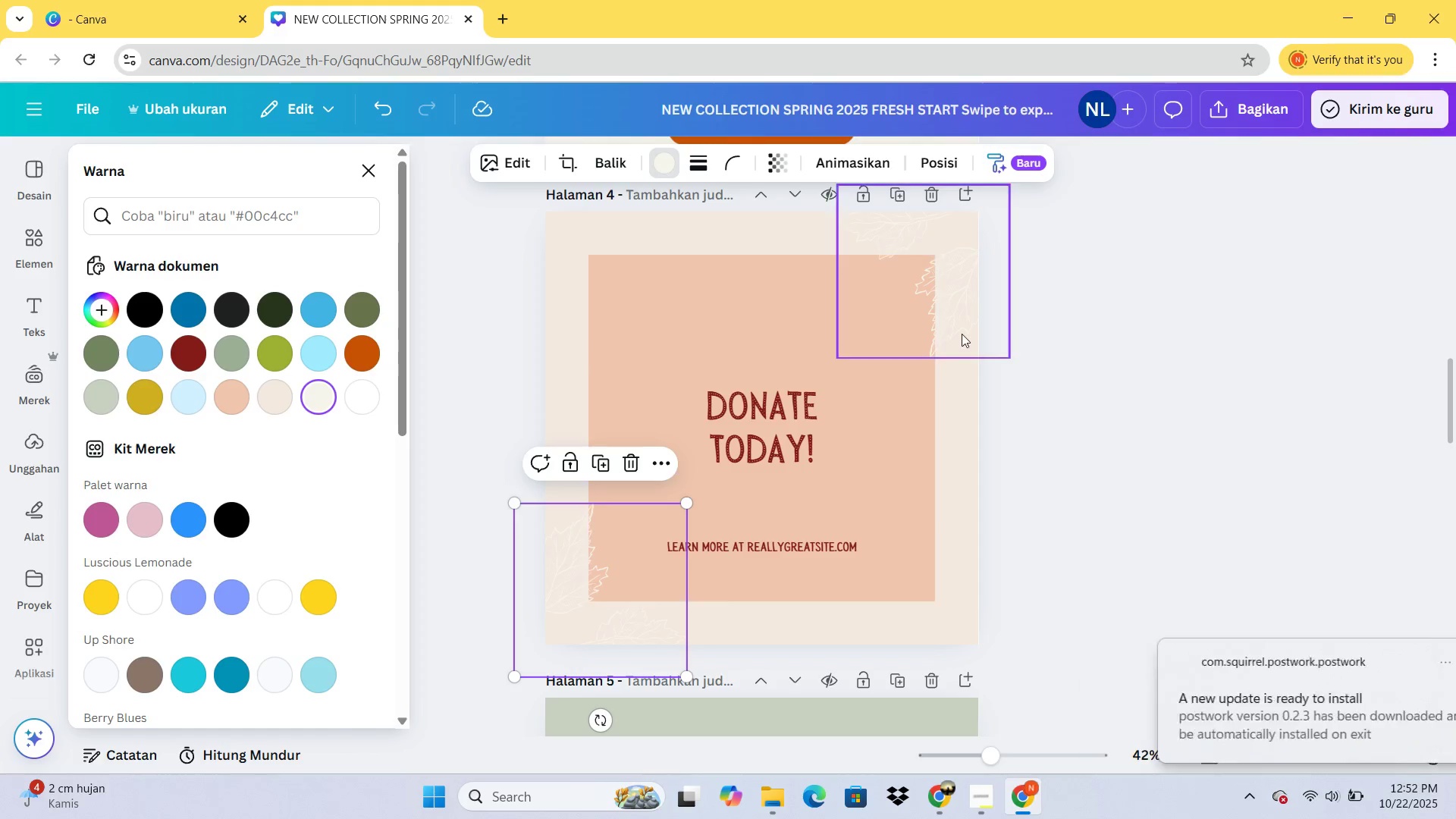 
left_click([952, 331])
 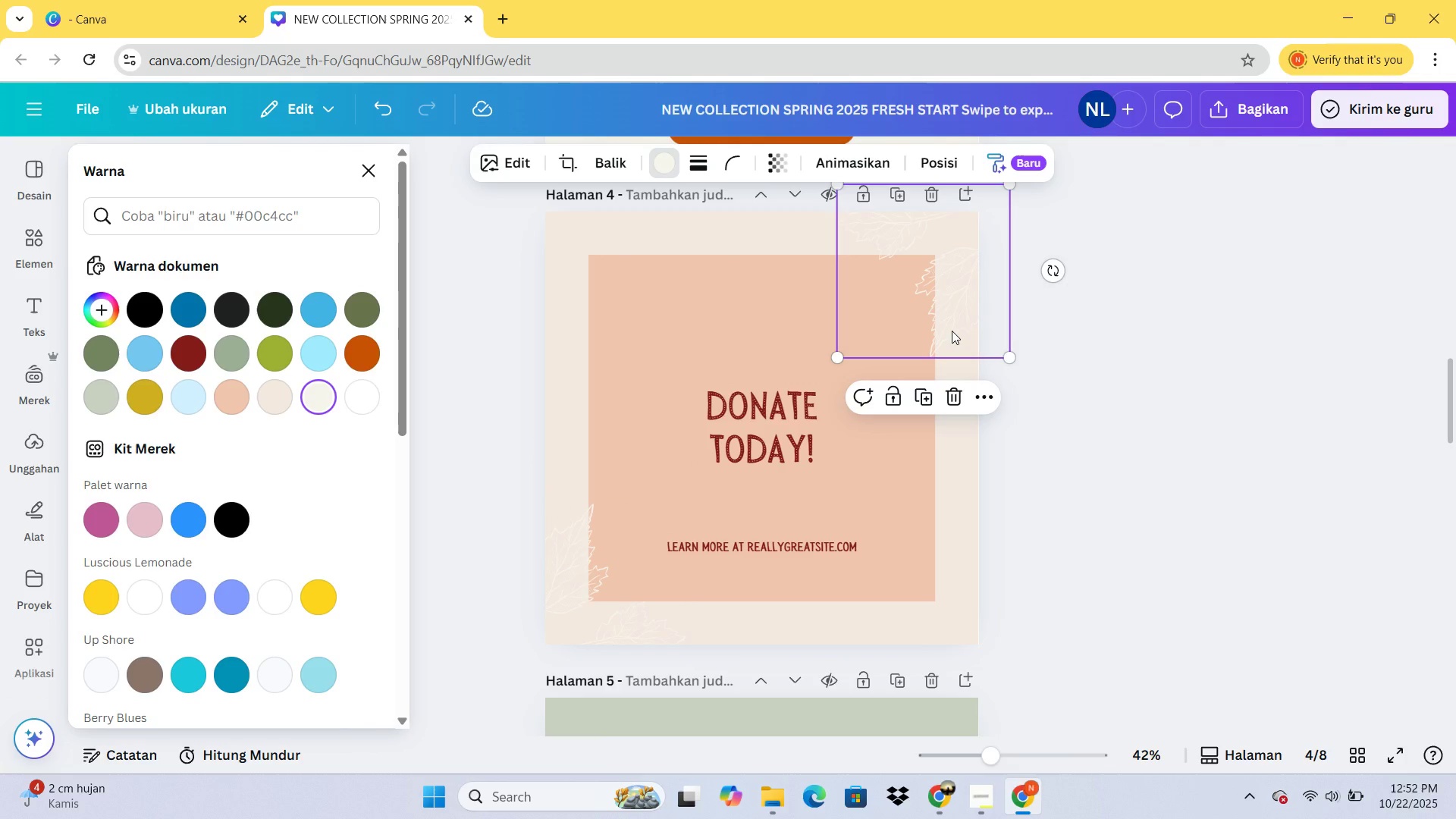 
key(Control+ControlLeft)
 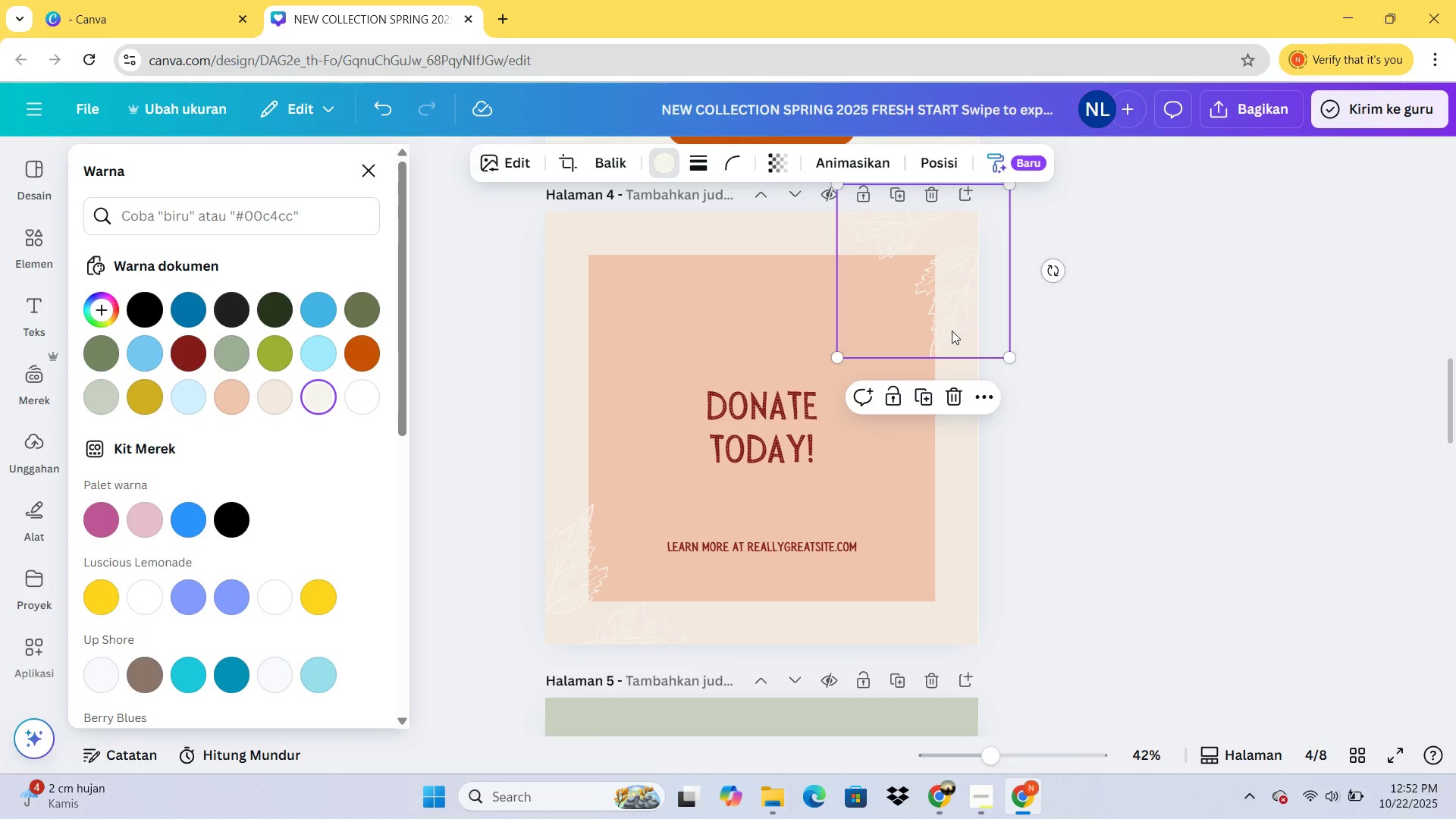 
key(Control+C)
 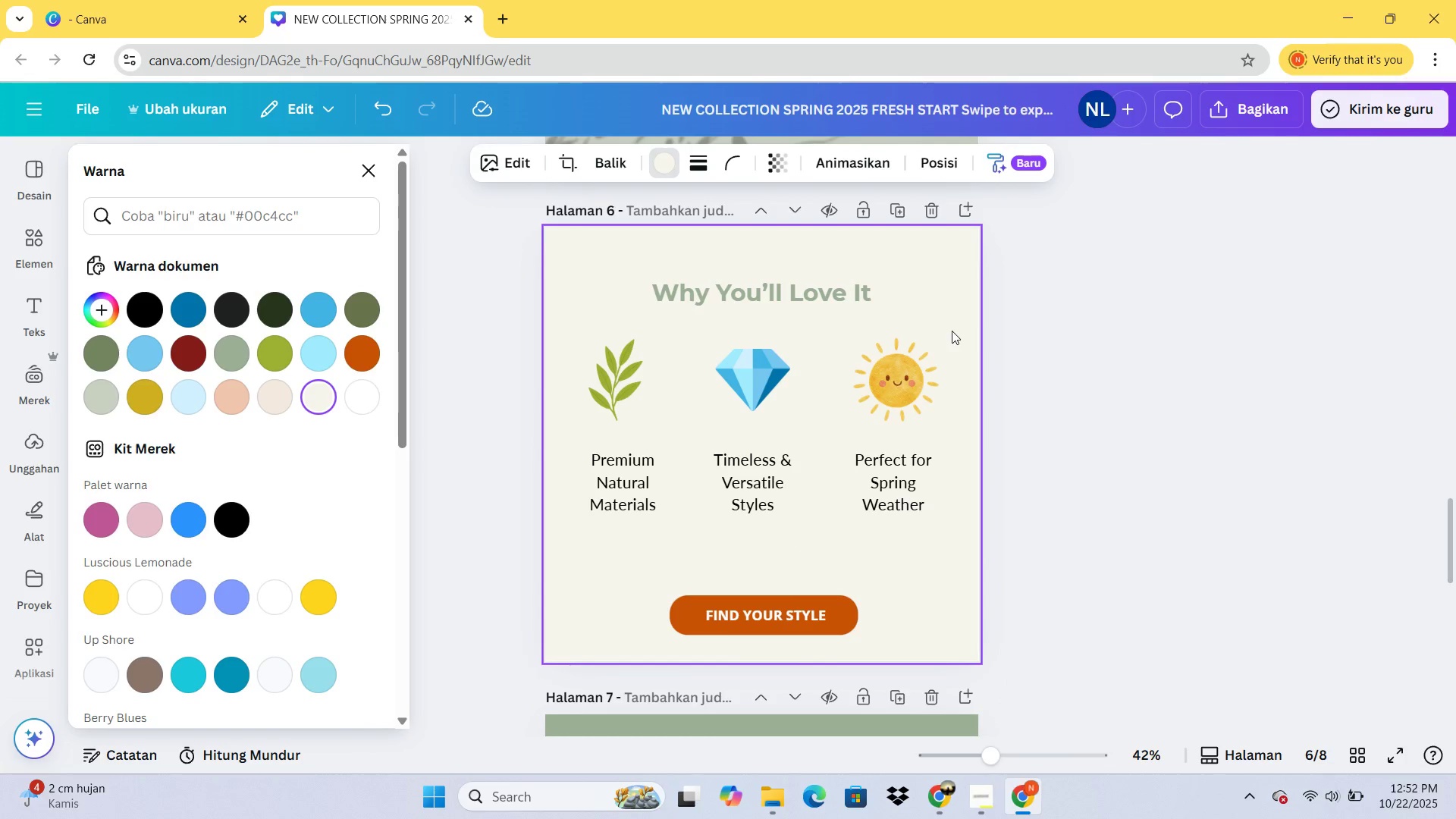 
left_click([952, 331])
 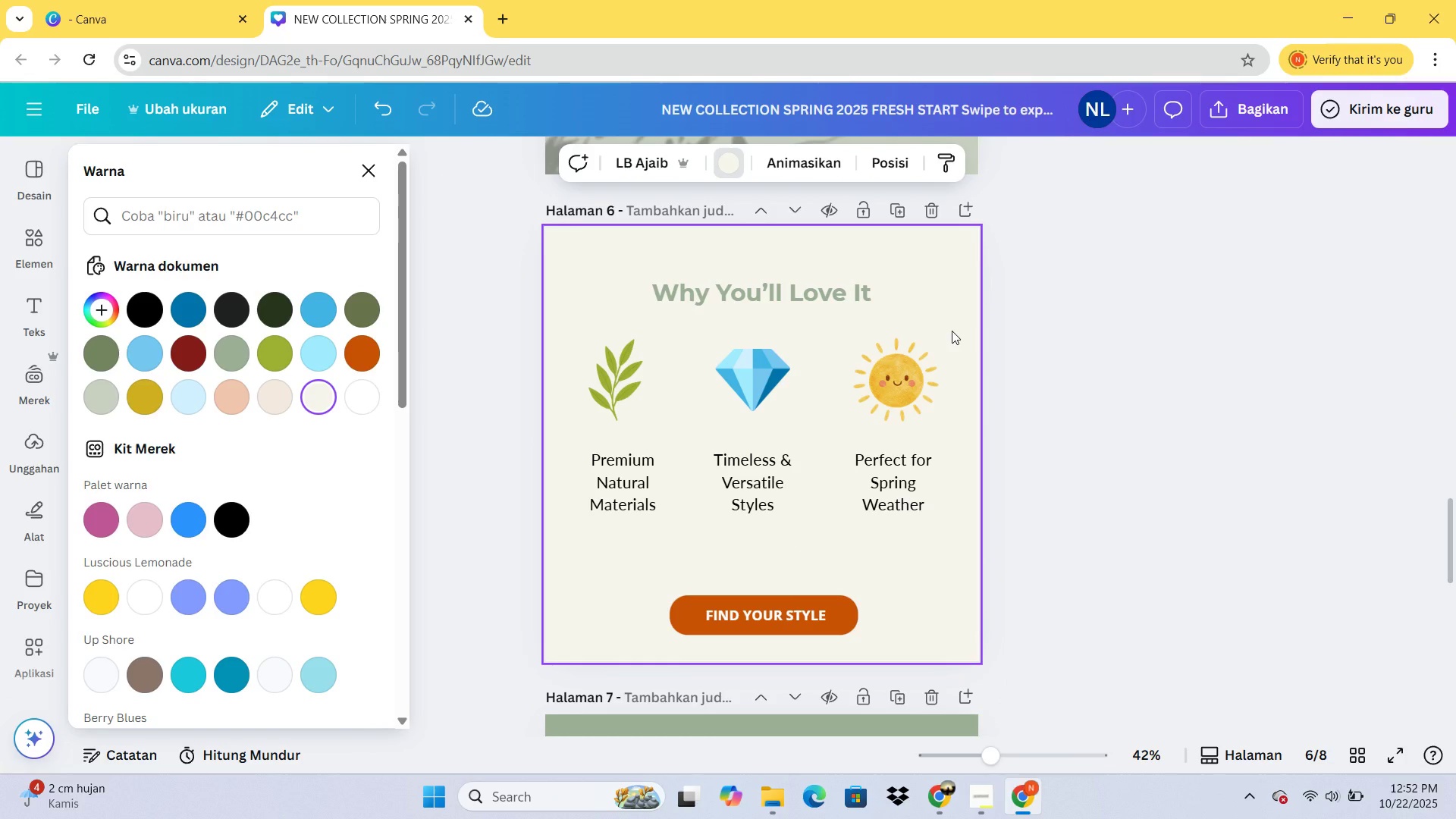 
key(Control+V)
 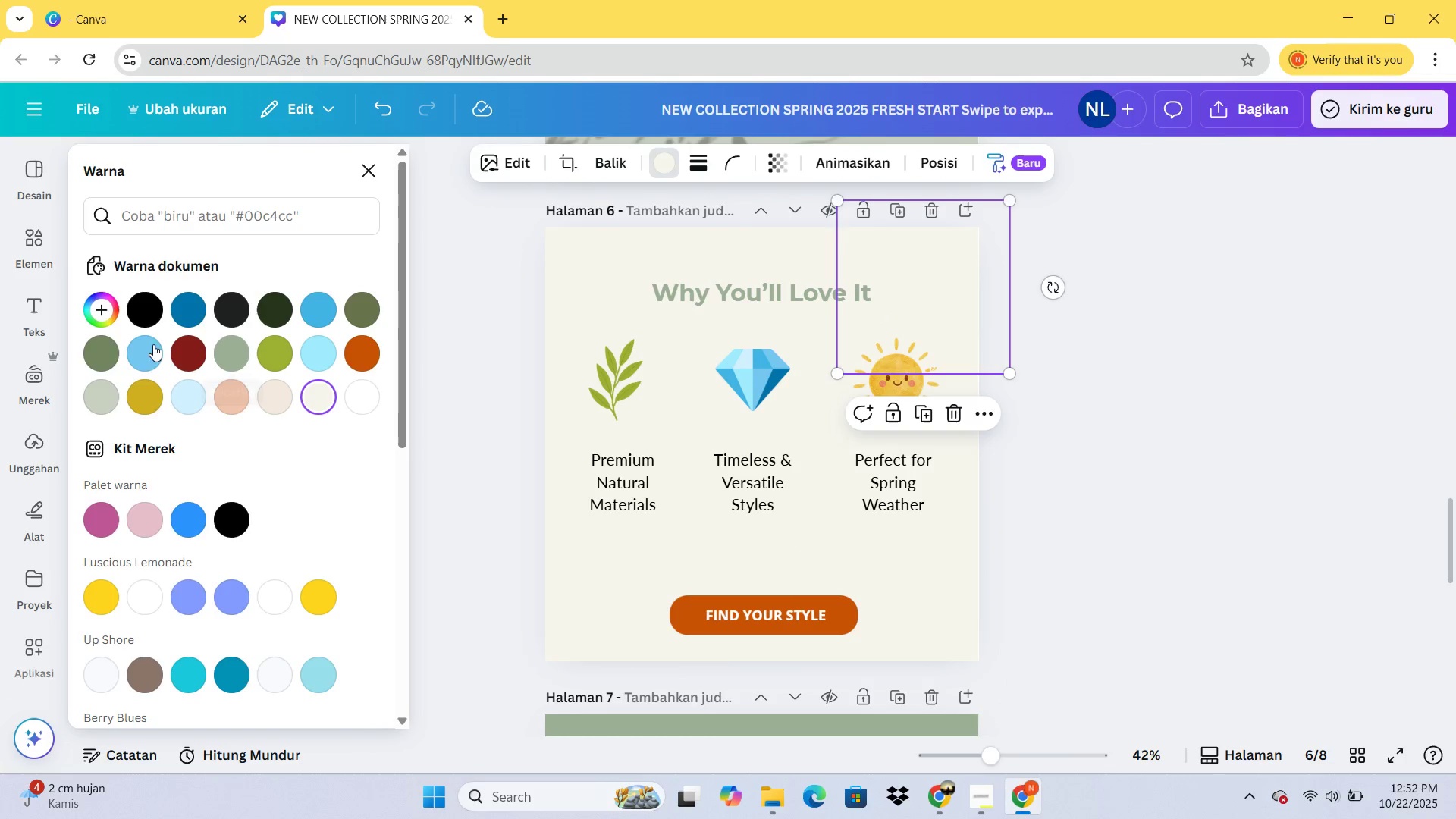 
left_click([96, 353])
 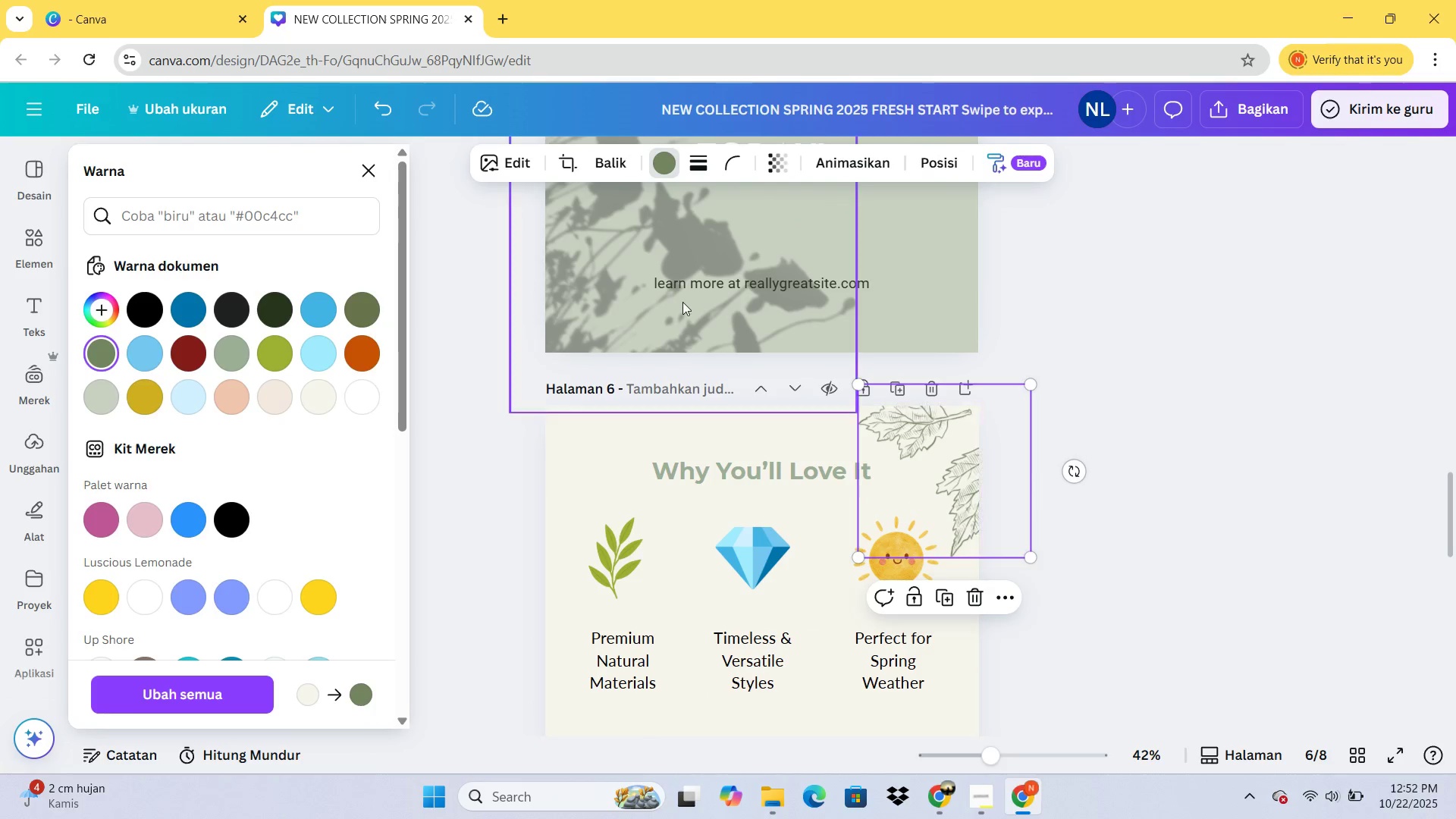 
wait(6.65)
 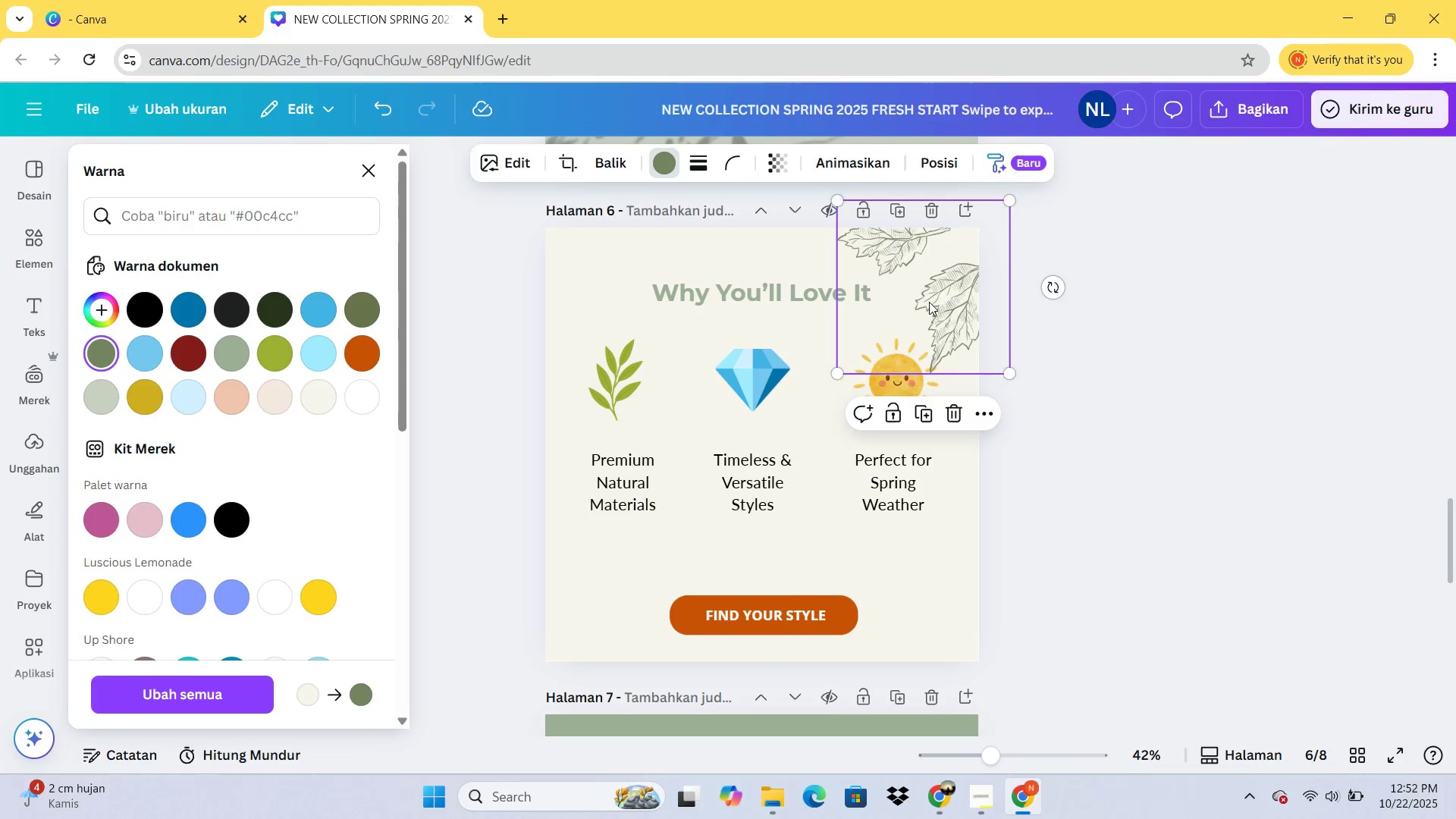 
left_click([640, 308])
 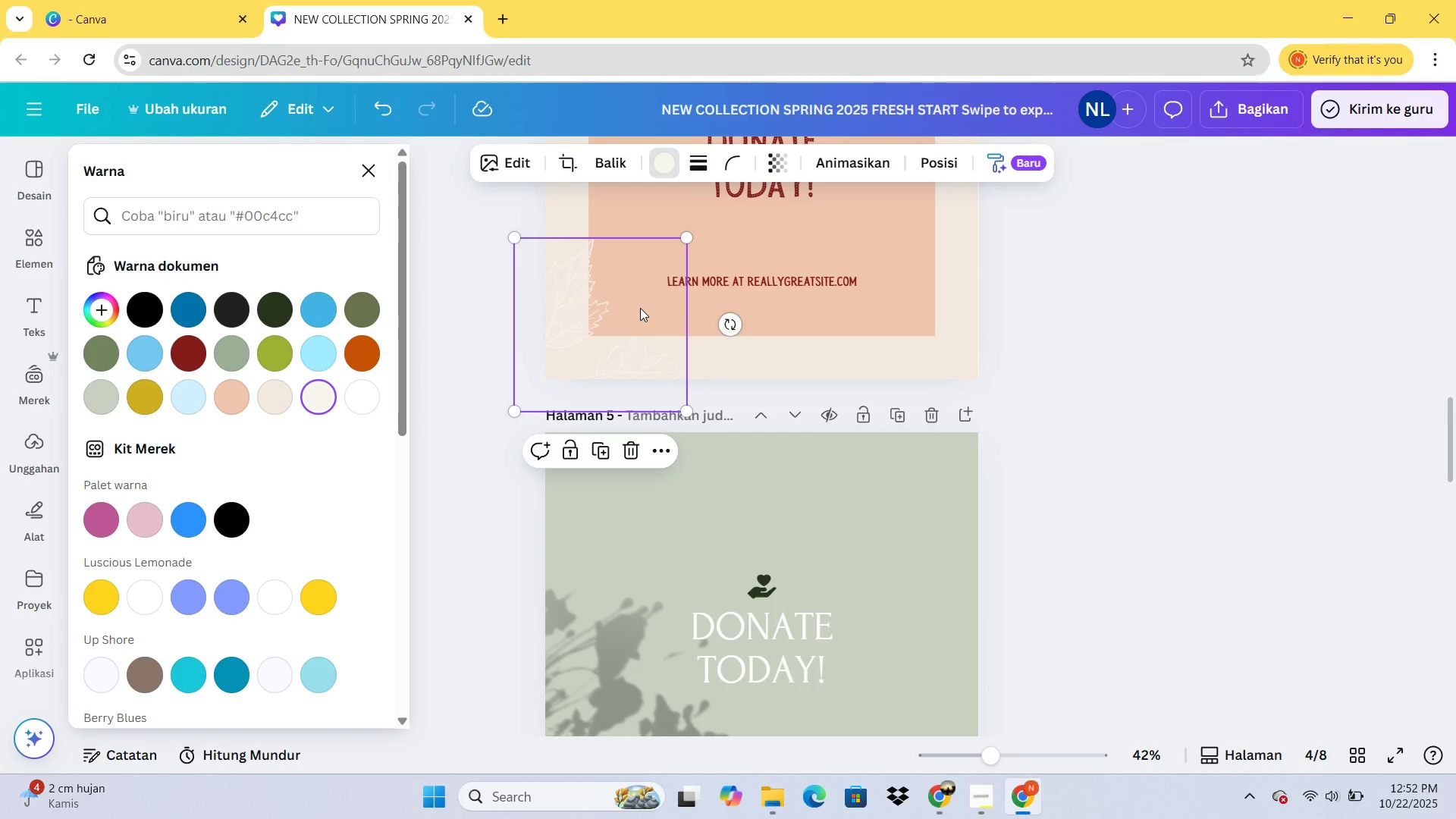 
key(Control+C)
 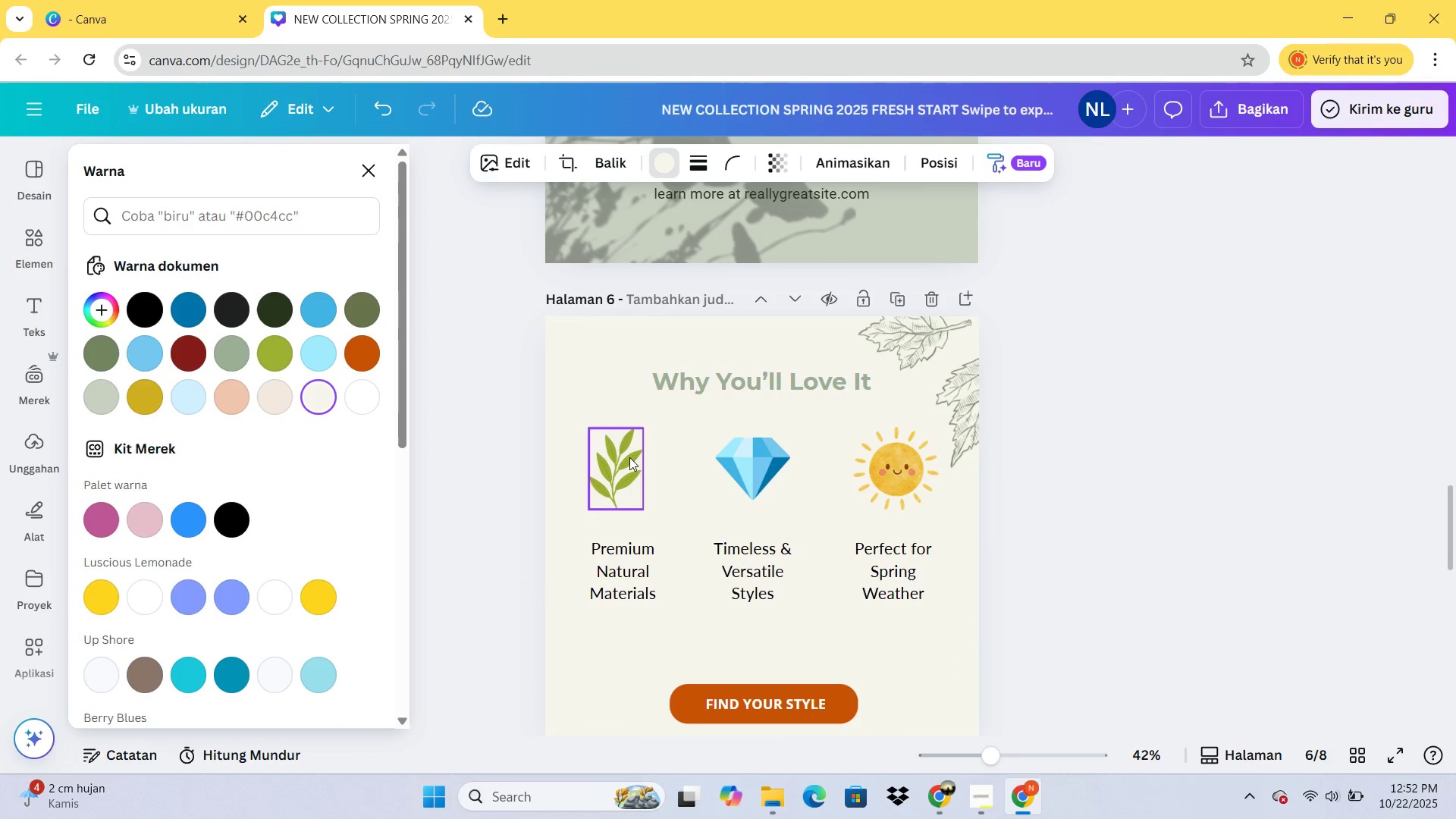 
left_click([604, 407])
 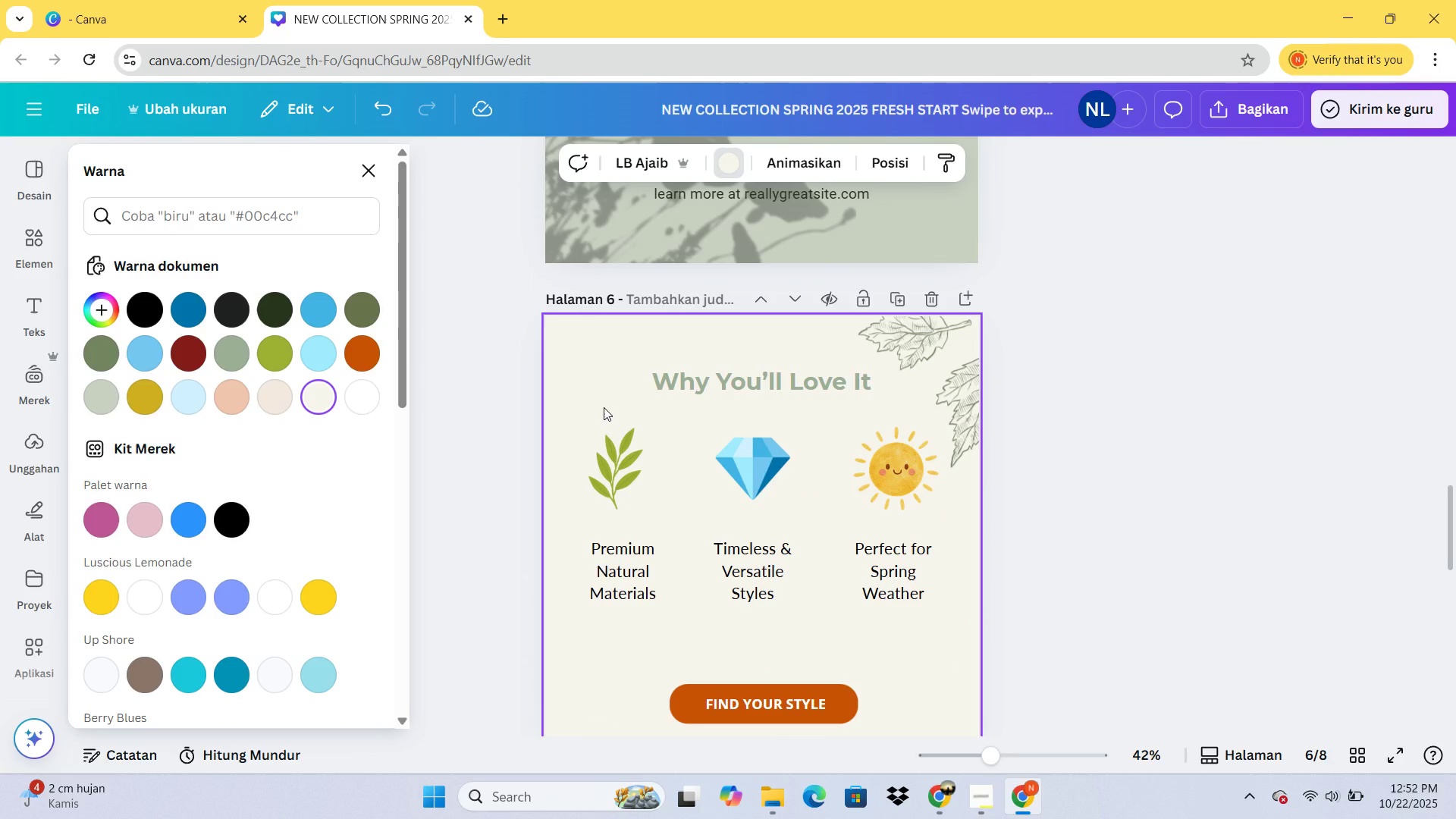 
key(Control+V)
 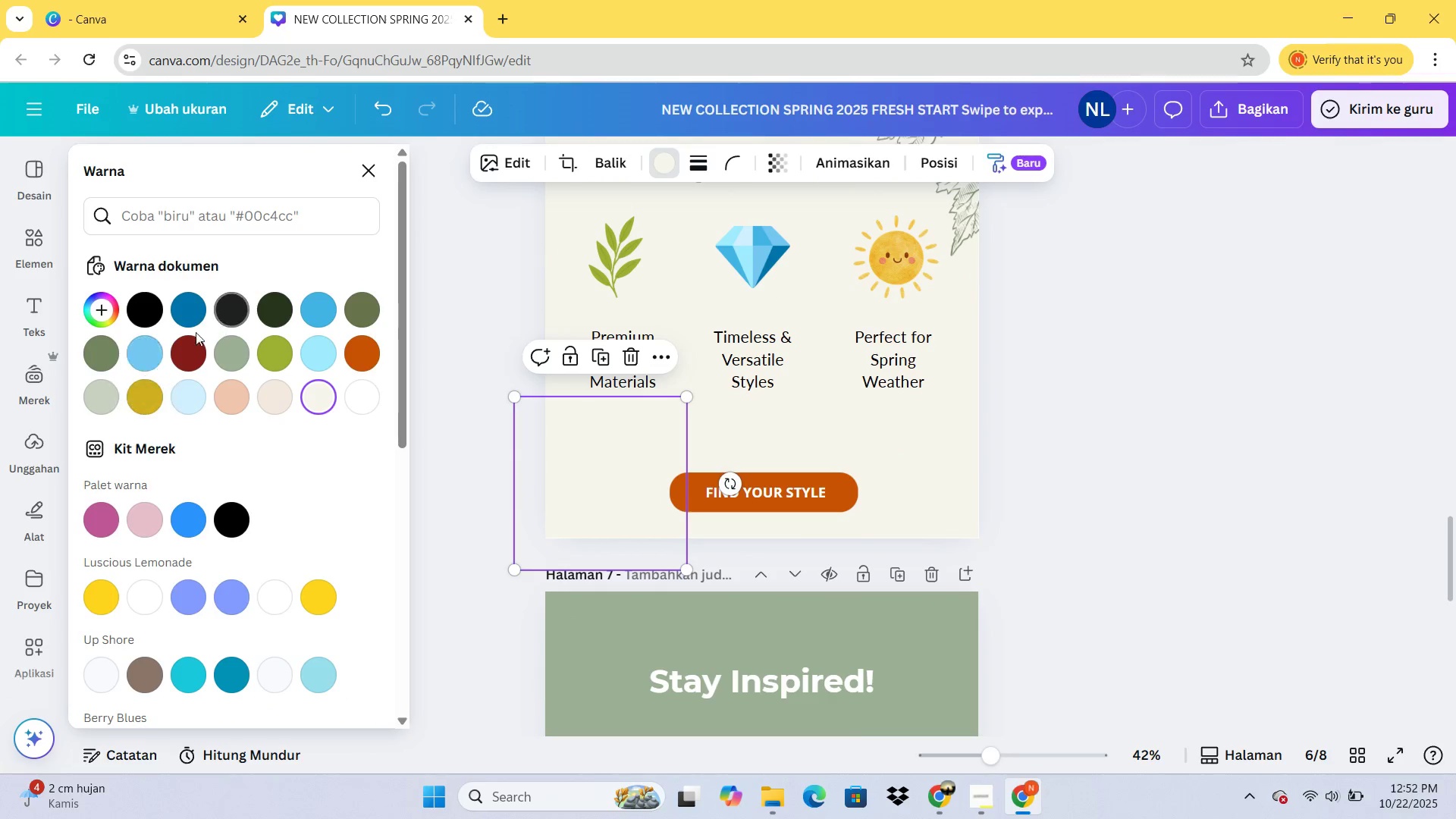 
right_click([100, 353])
 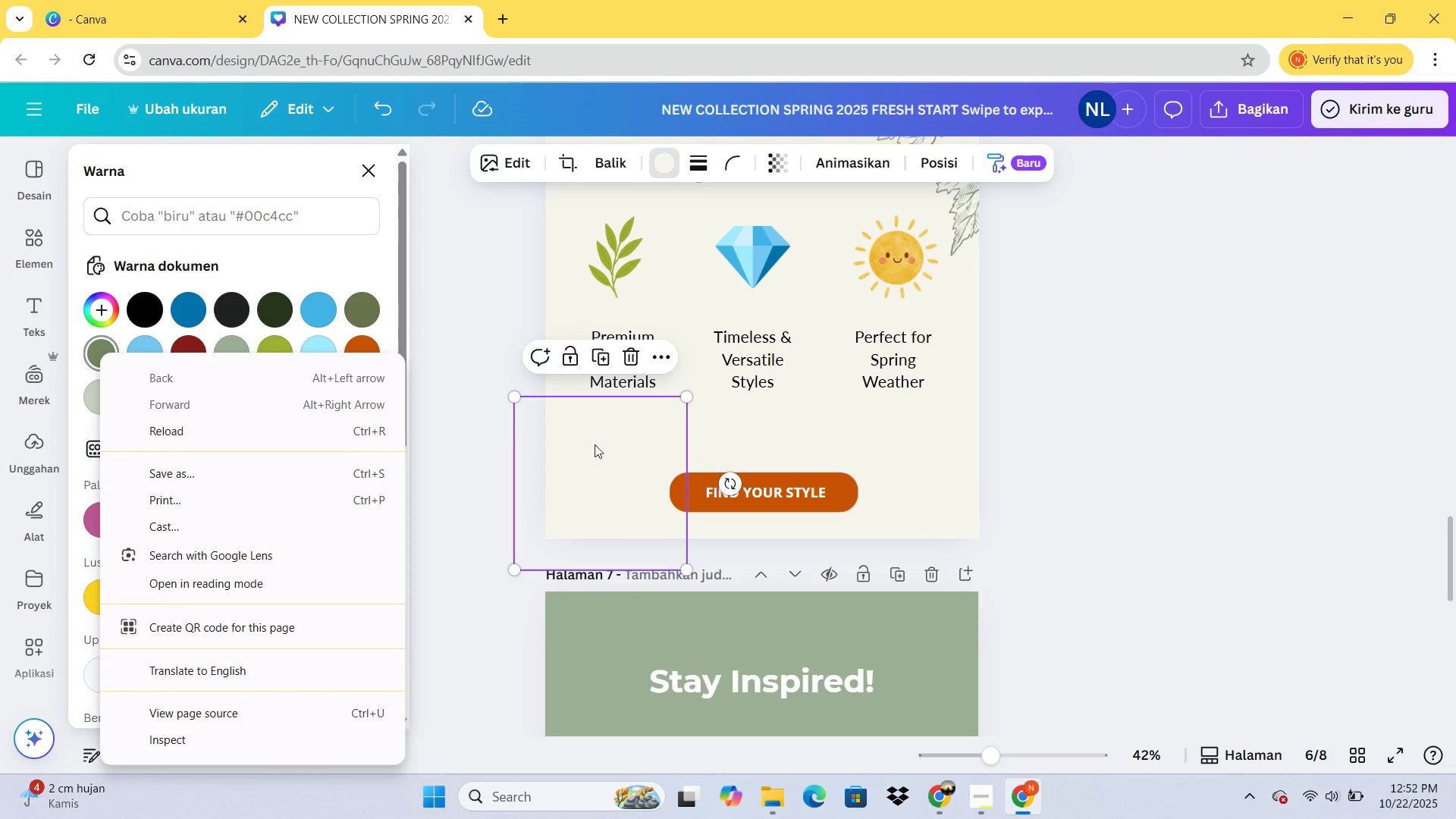 
left_click([595, 444])
 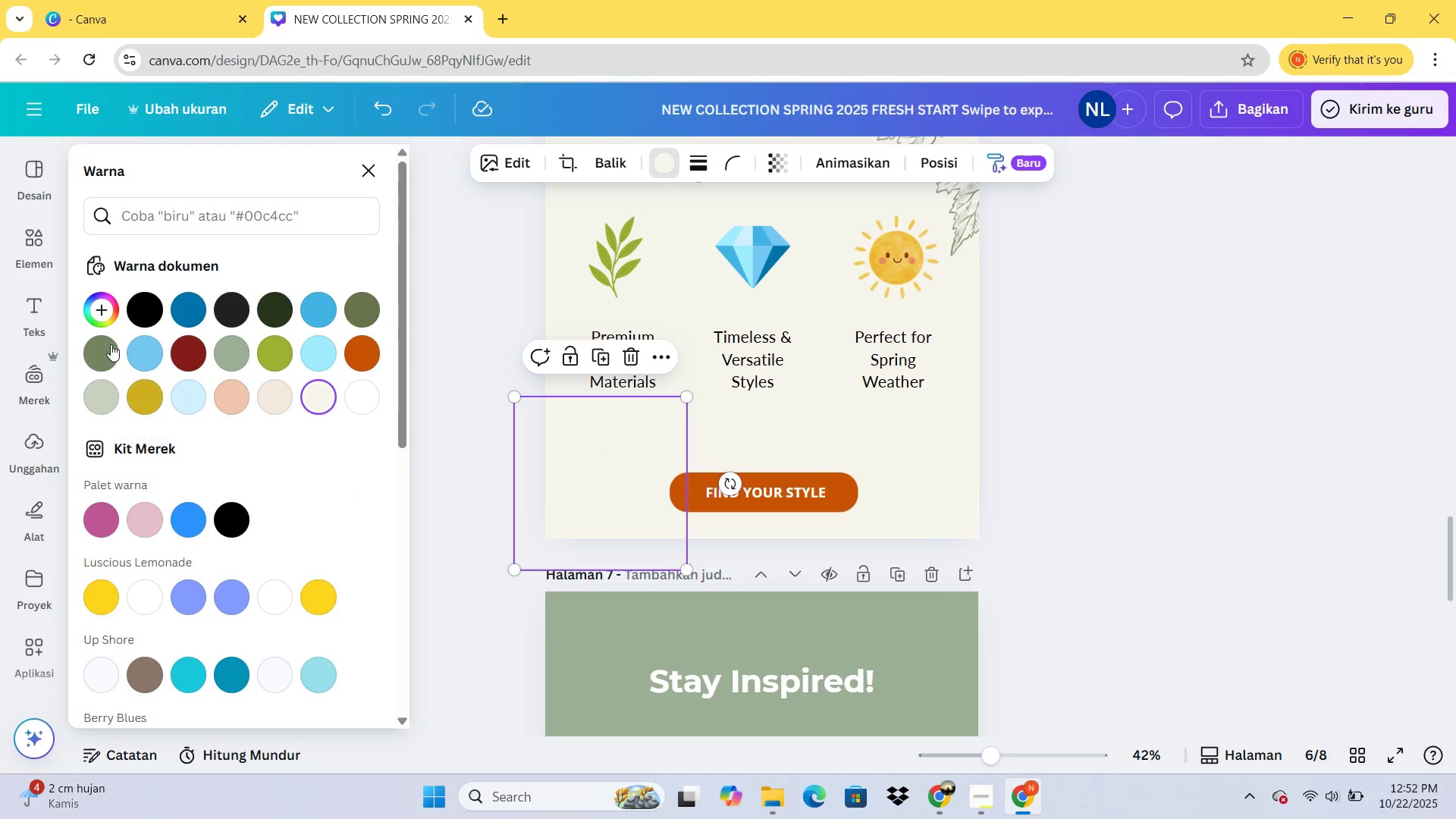 
left_click([103, 345])
 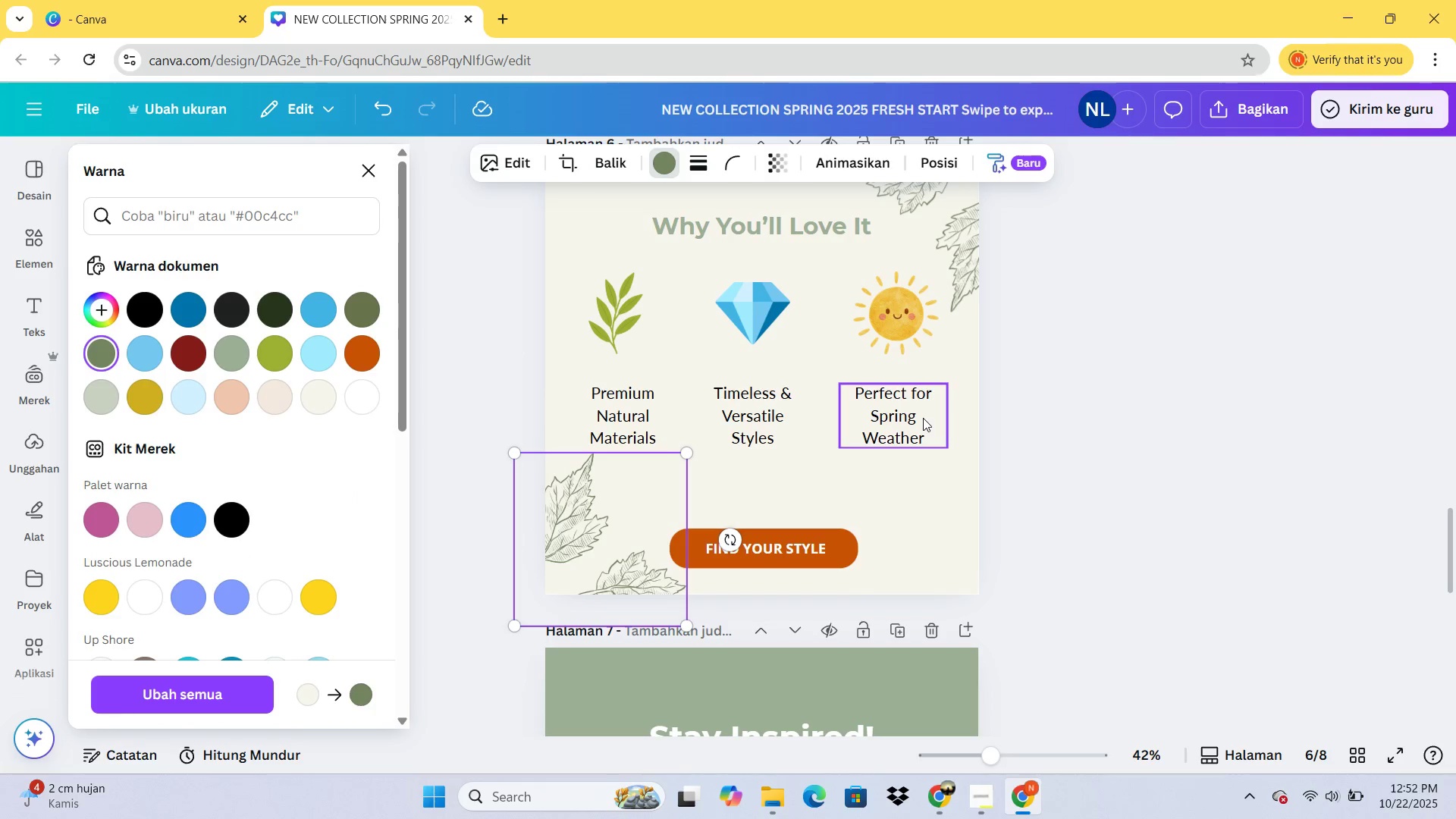 
left_click([1140, 491])
 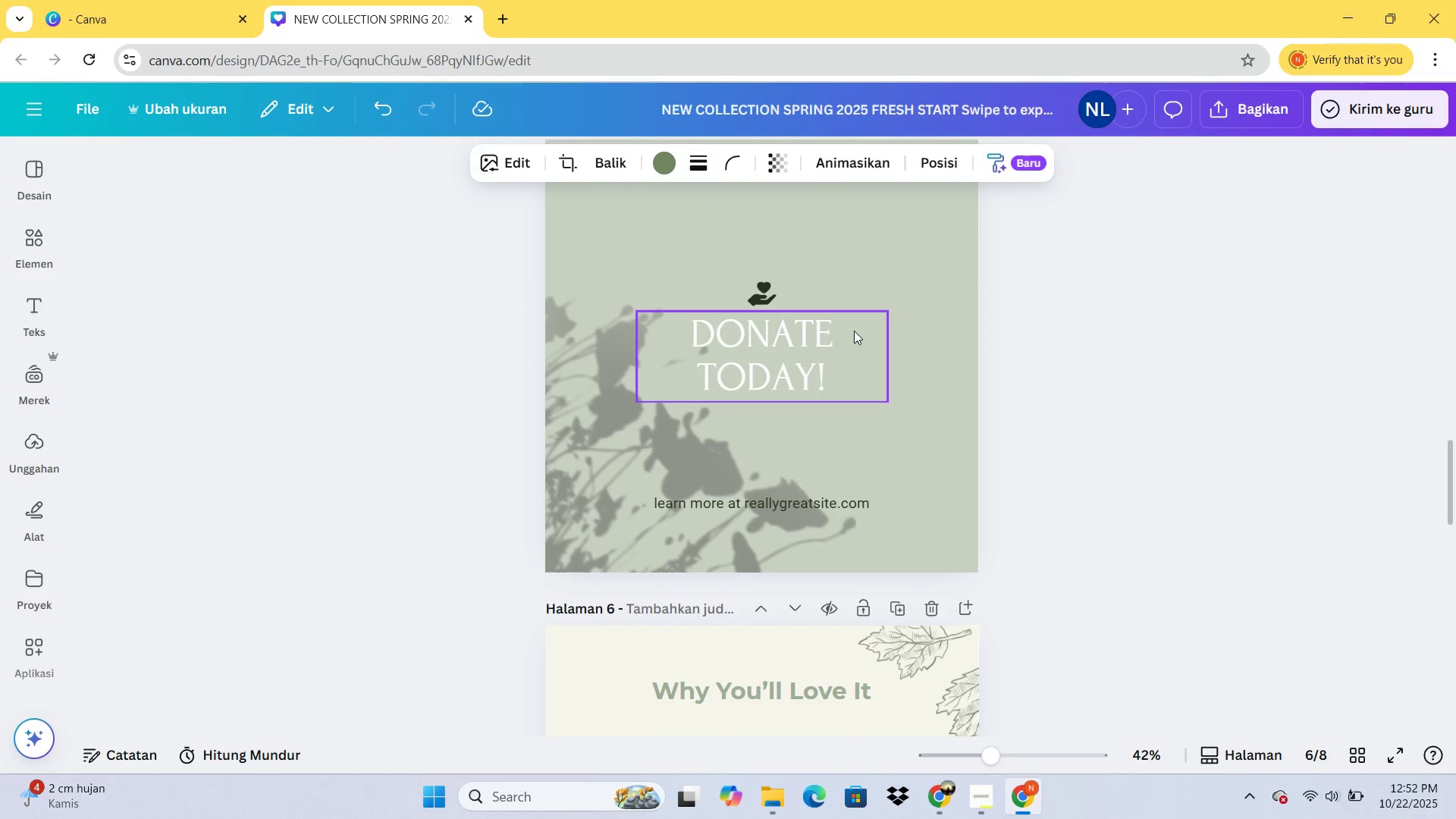 
left_click([808, 192])
 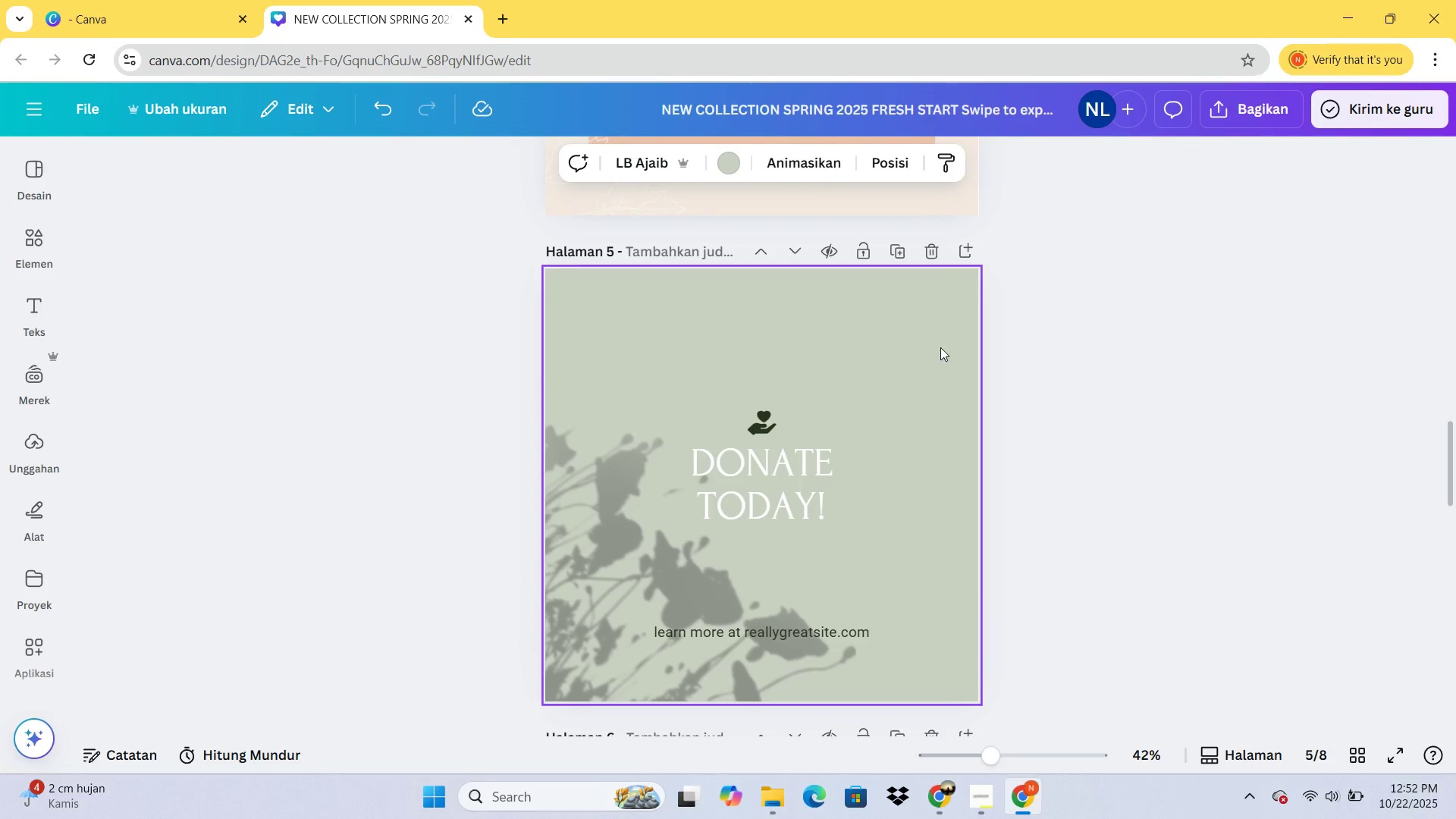 
left_click([937, 243])
 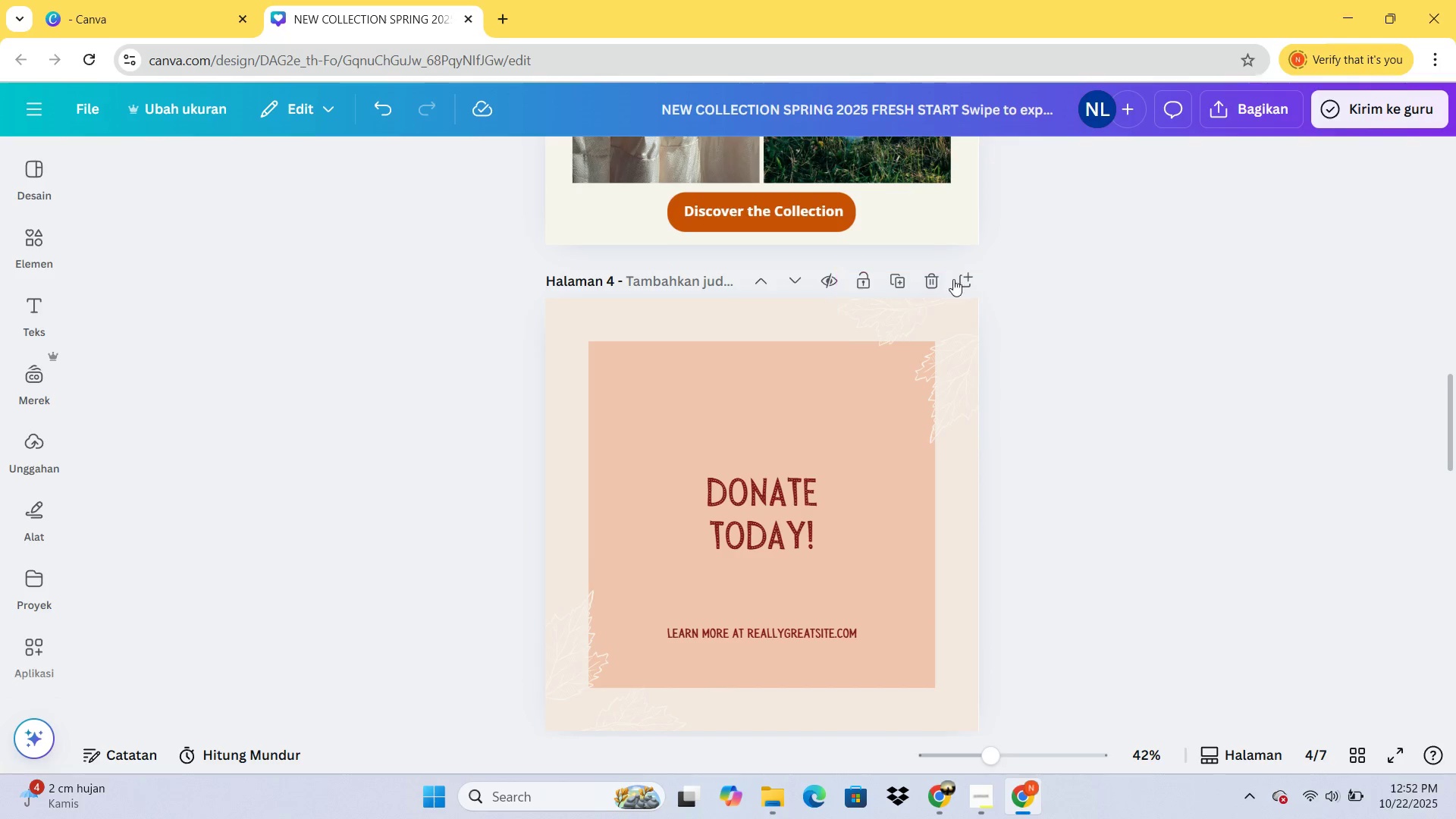 
left_click([937, 283])
 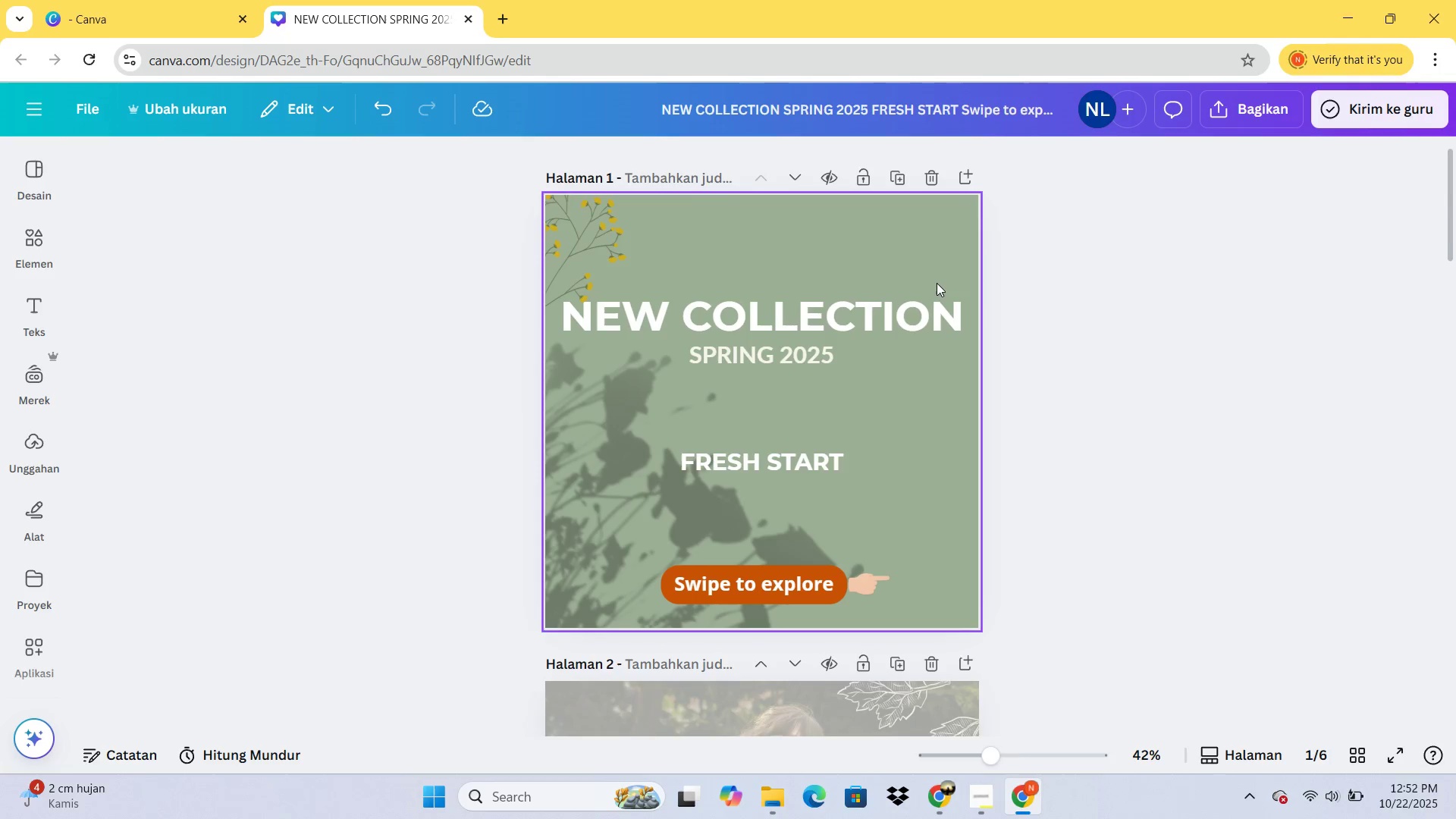 
wait(6.03)
 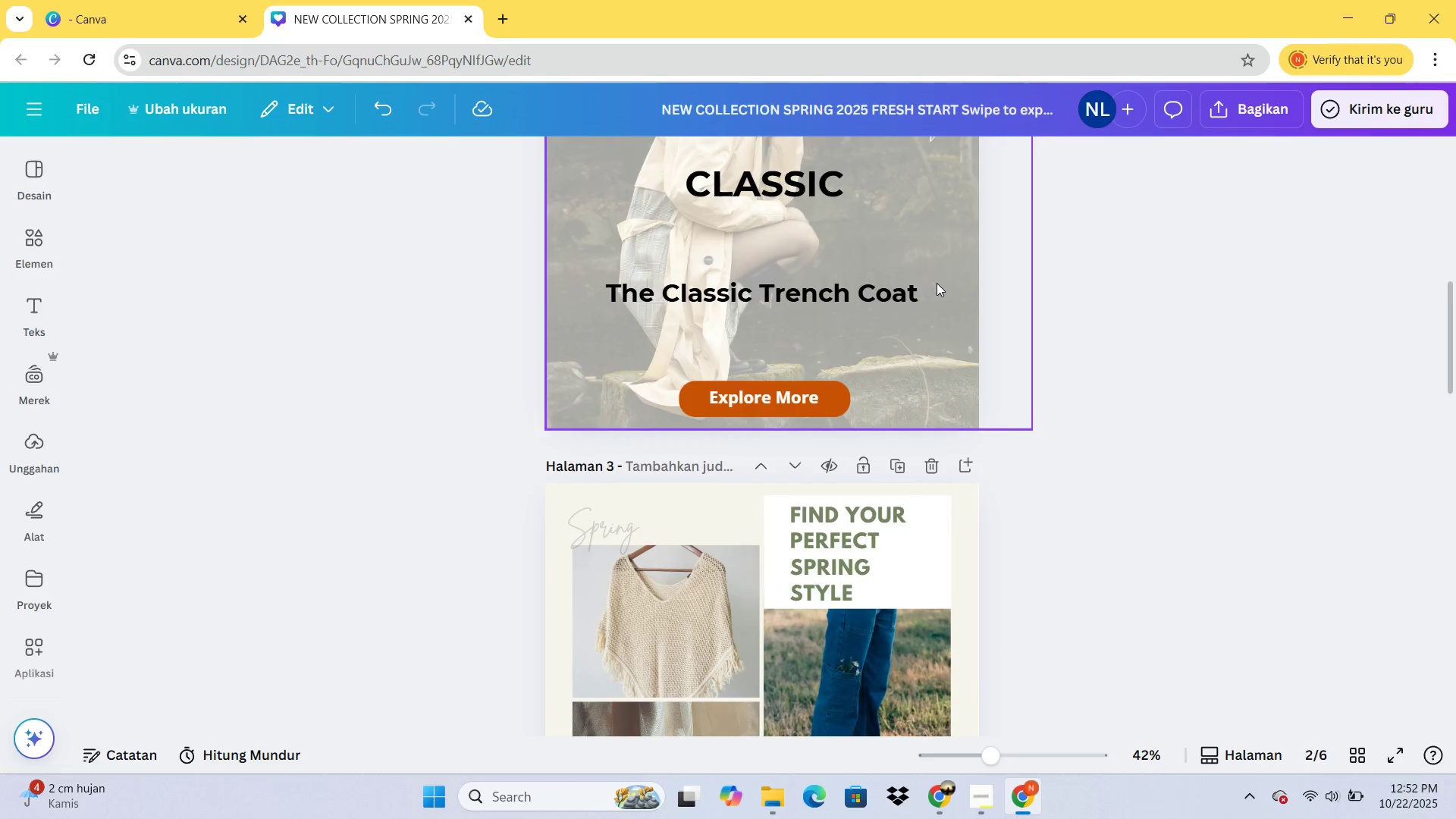 
left_click([774, 579])
 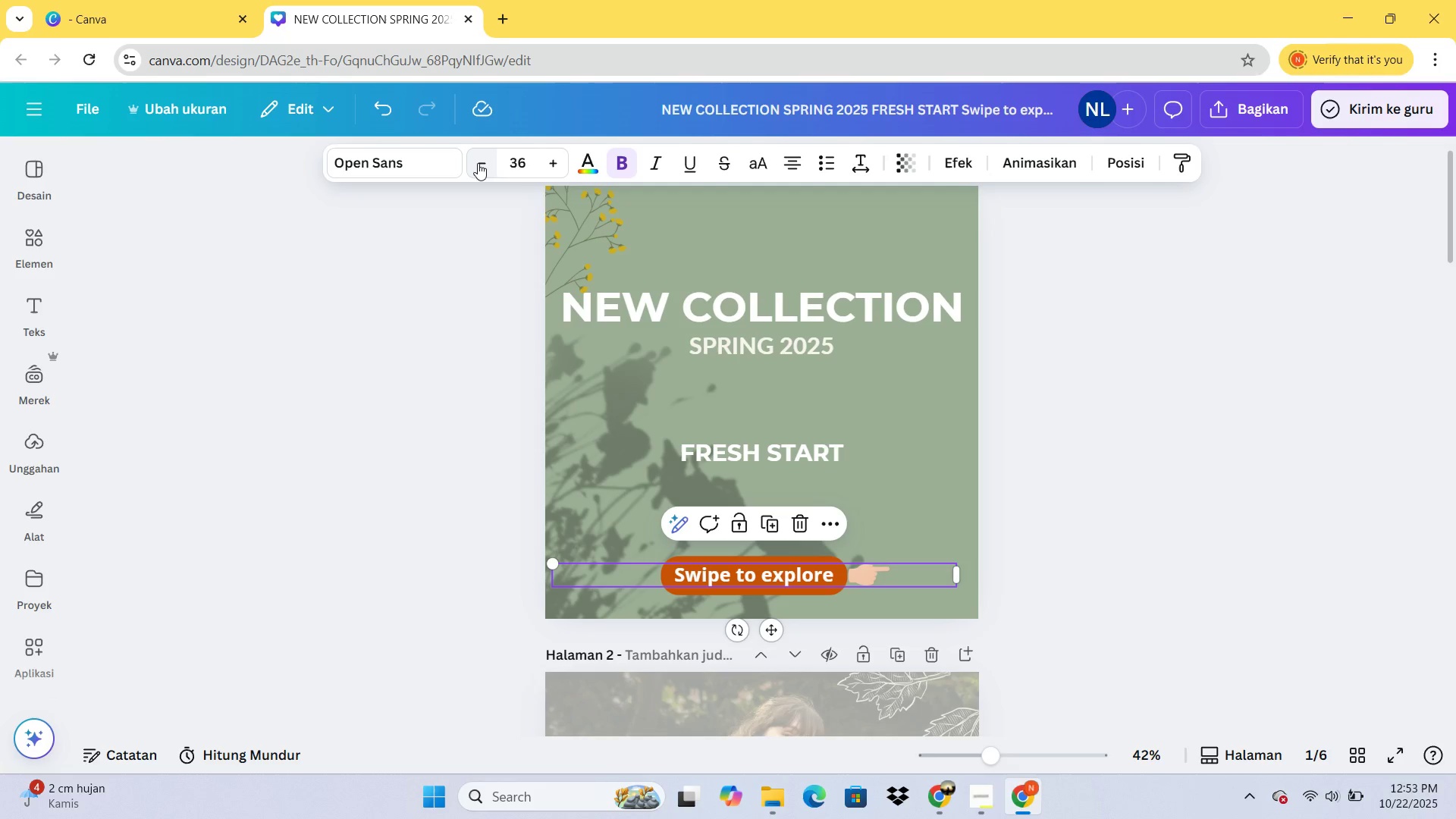 
double_click([479, 163])
 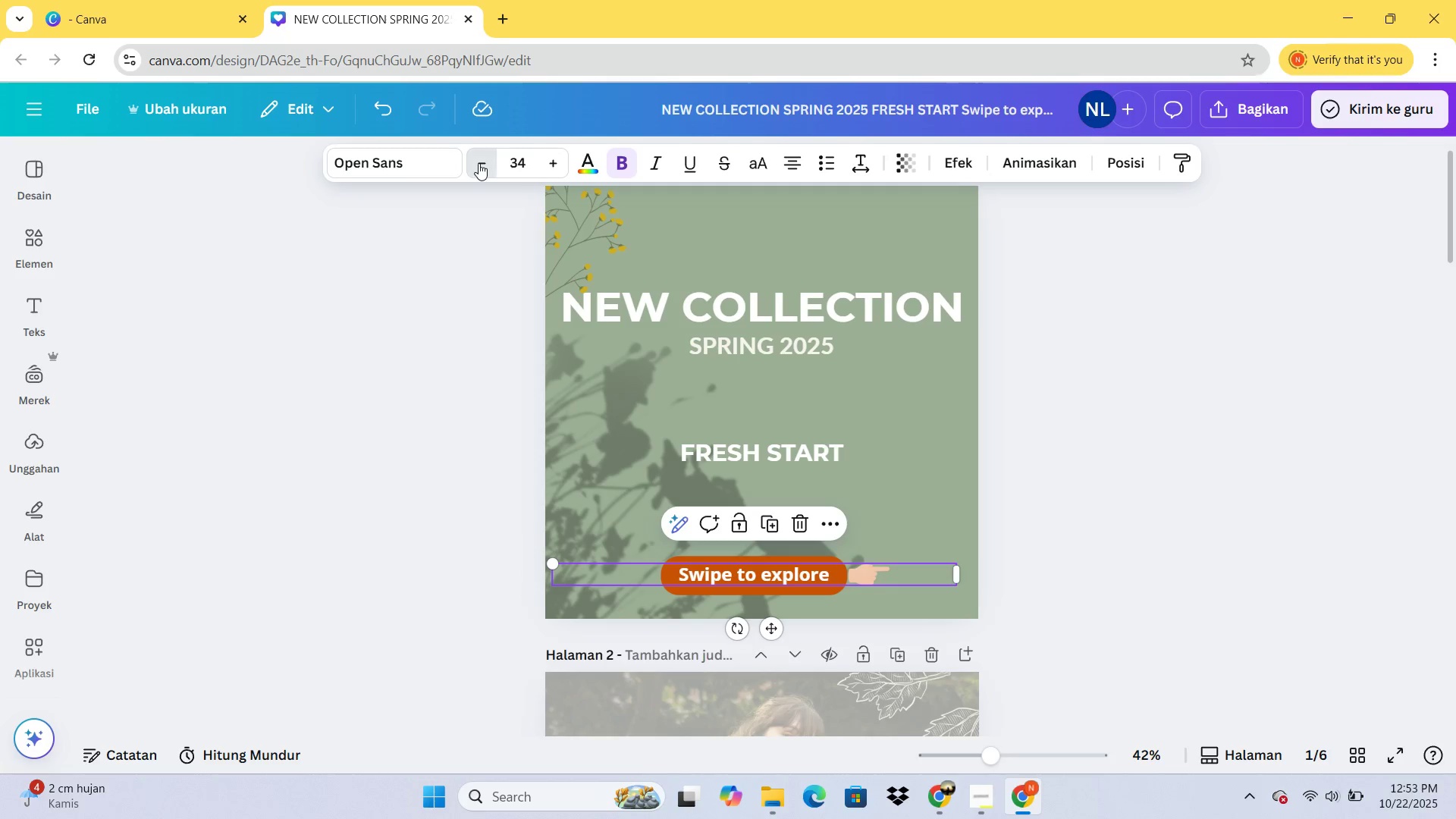 
triple_click([479, 163])
 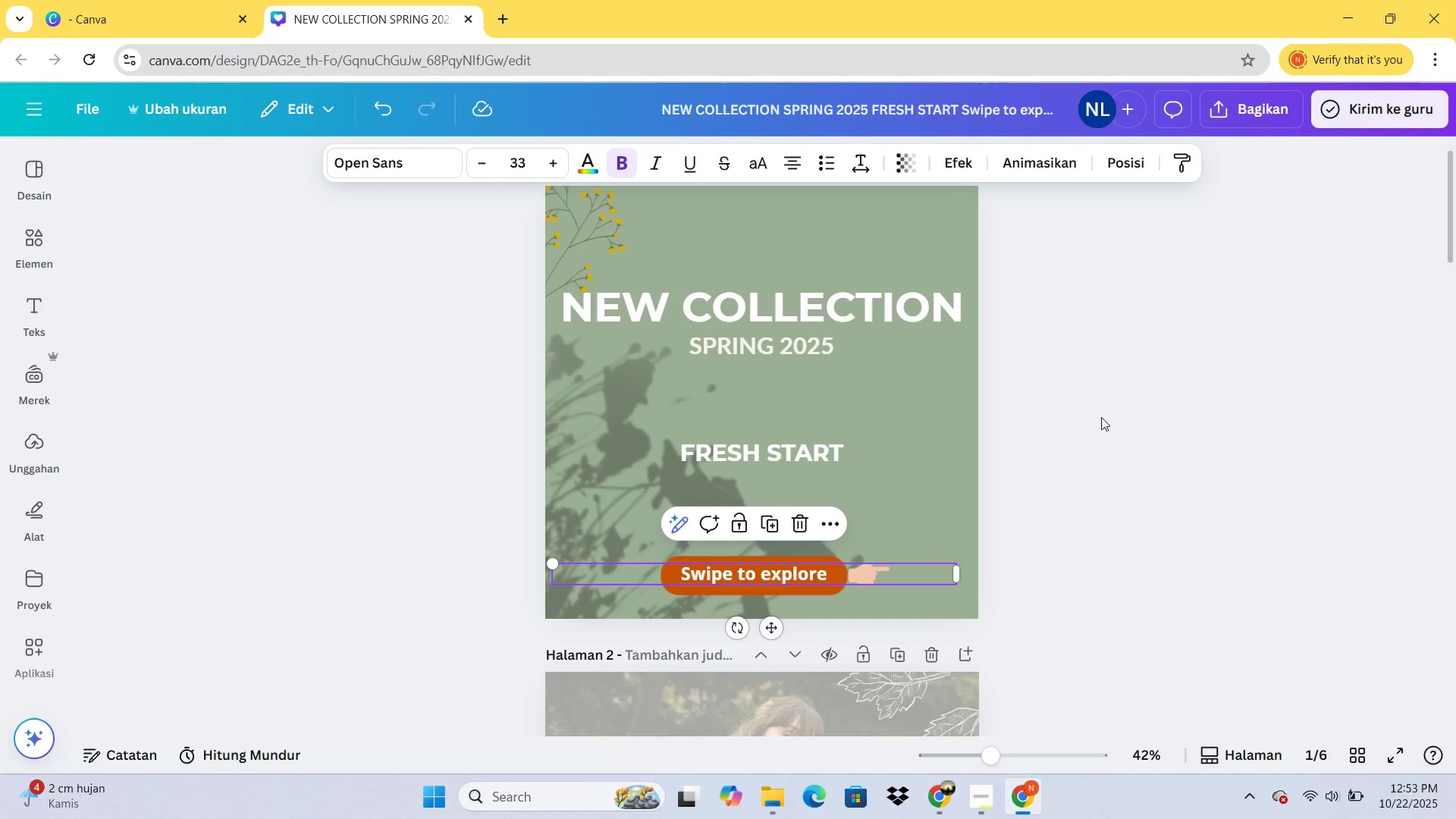 
left_click([1101, 417])
 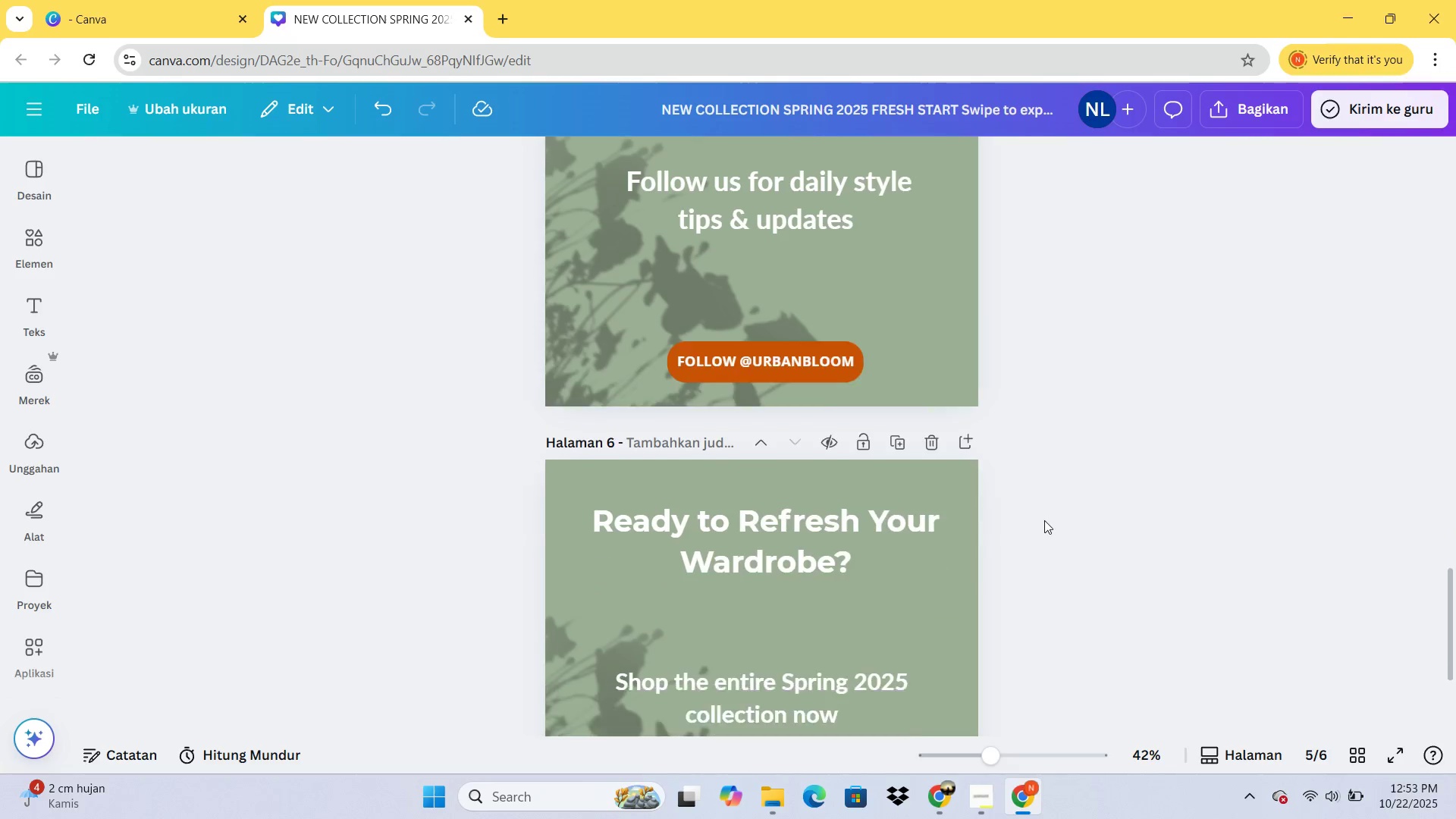 
wait(14.55)
 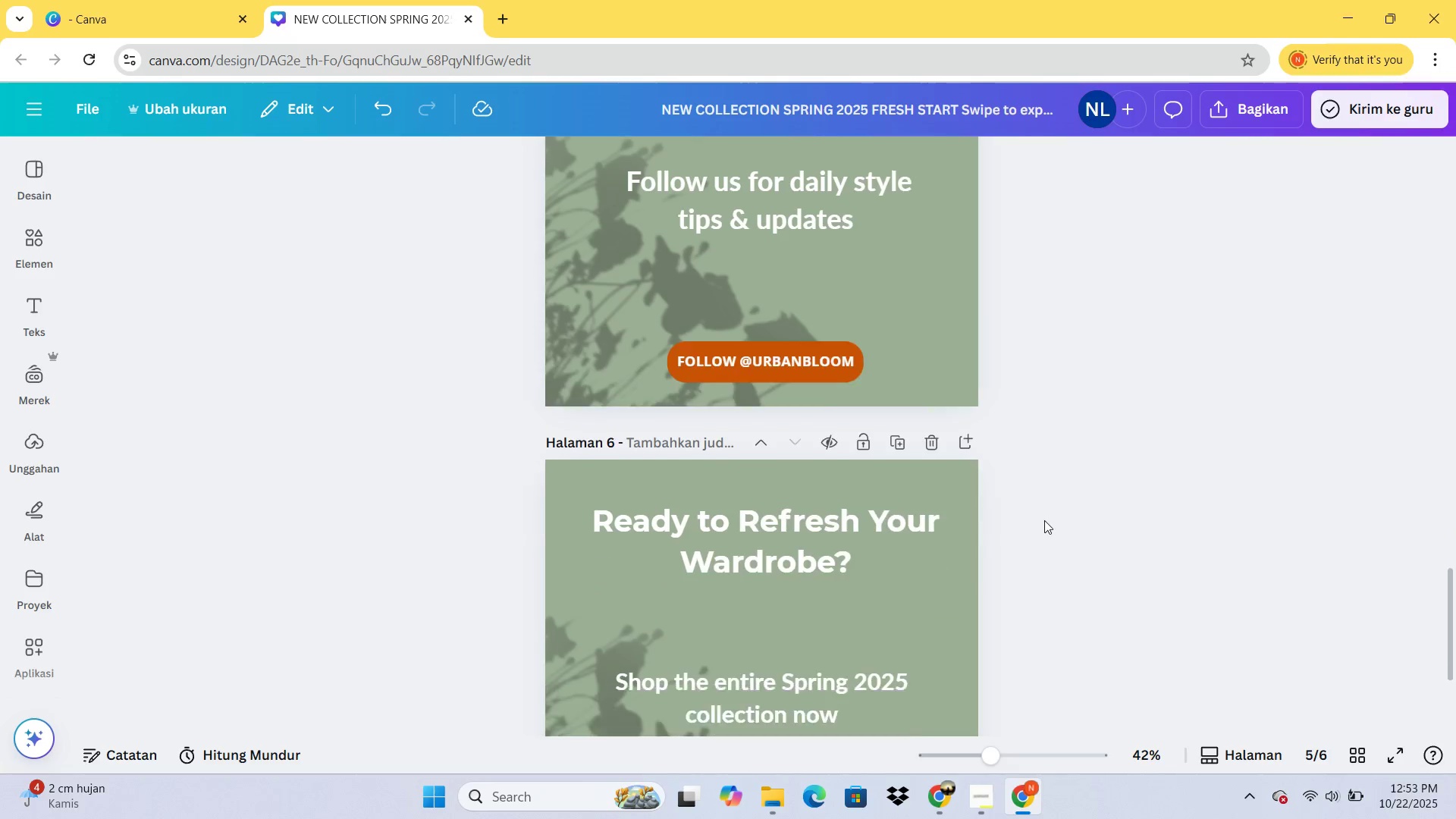 
left_click([960, 249])
 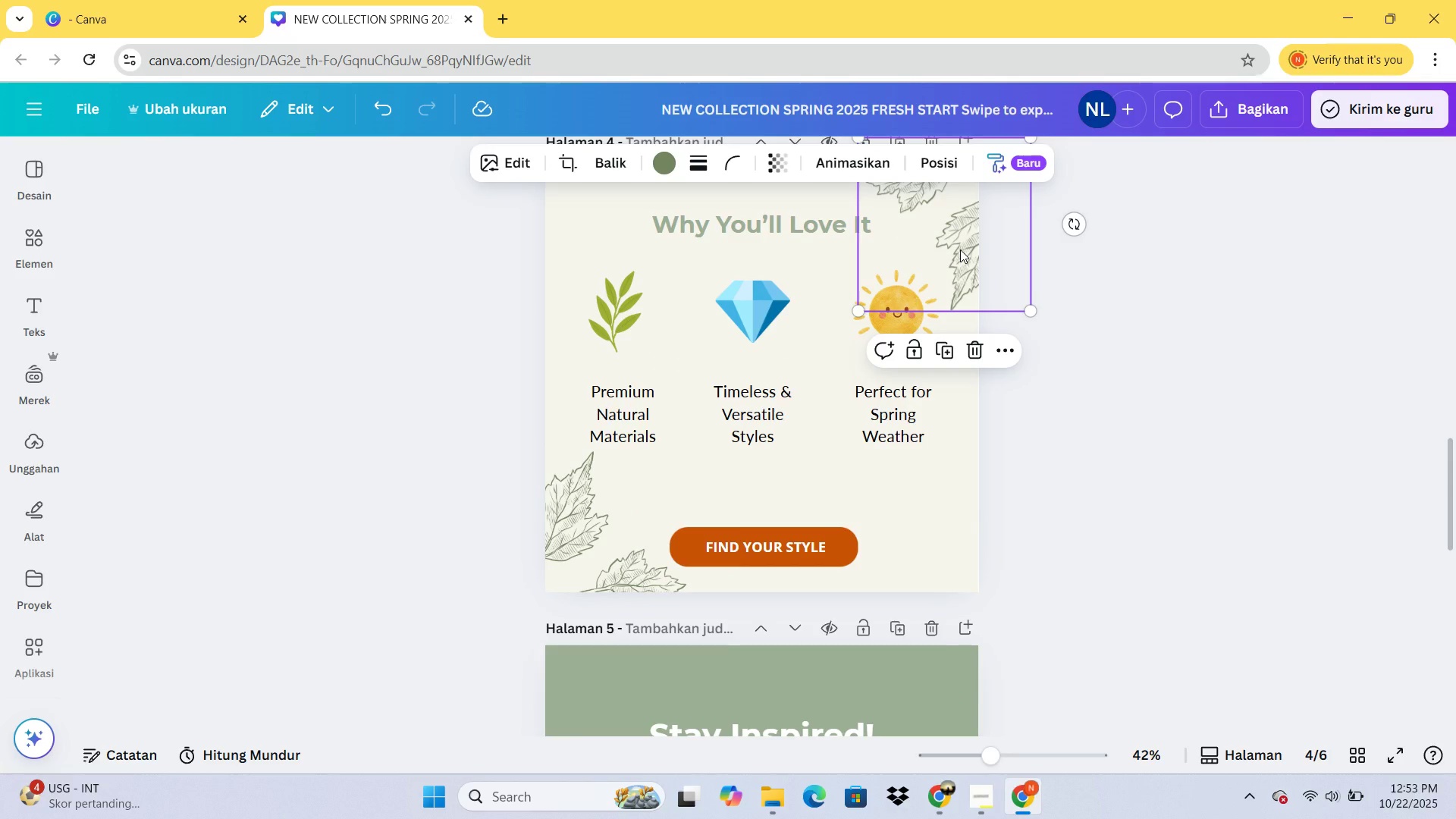 
key(Control+C)
 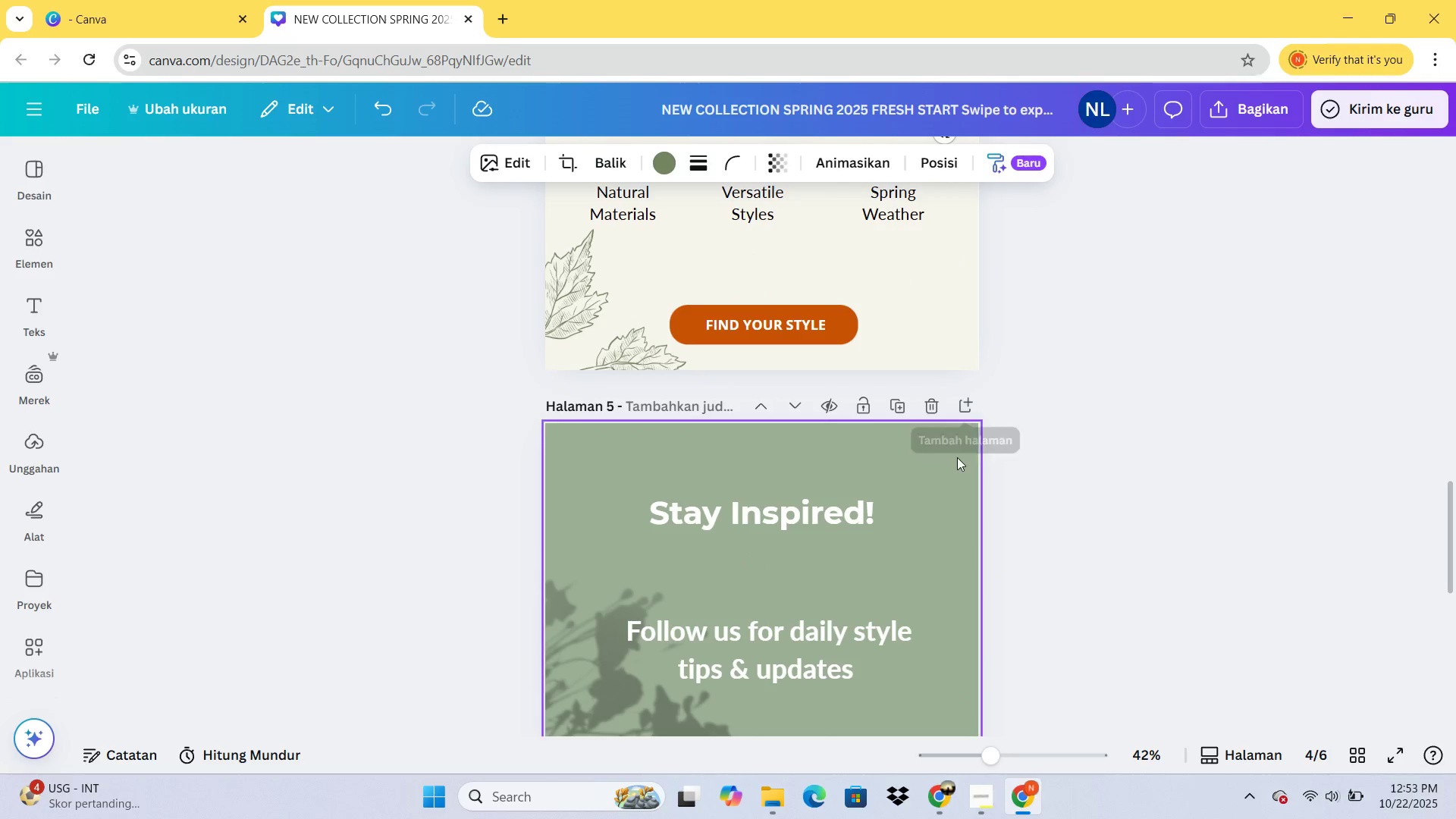 
left_click([957, 458])
 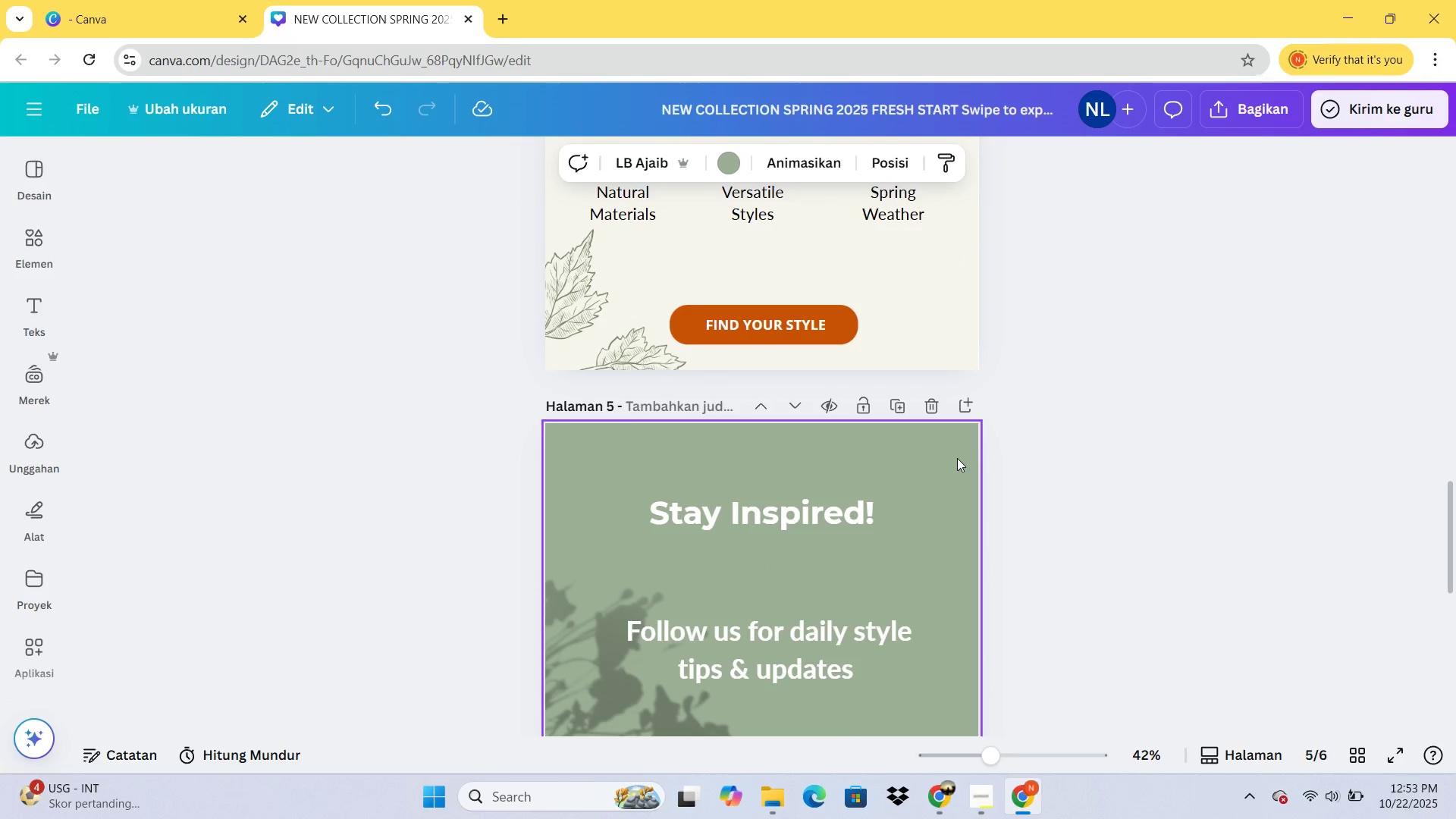 
key(Control+V)
 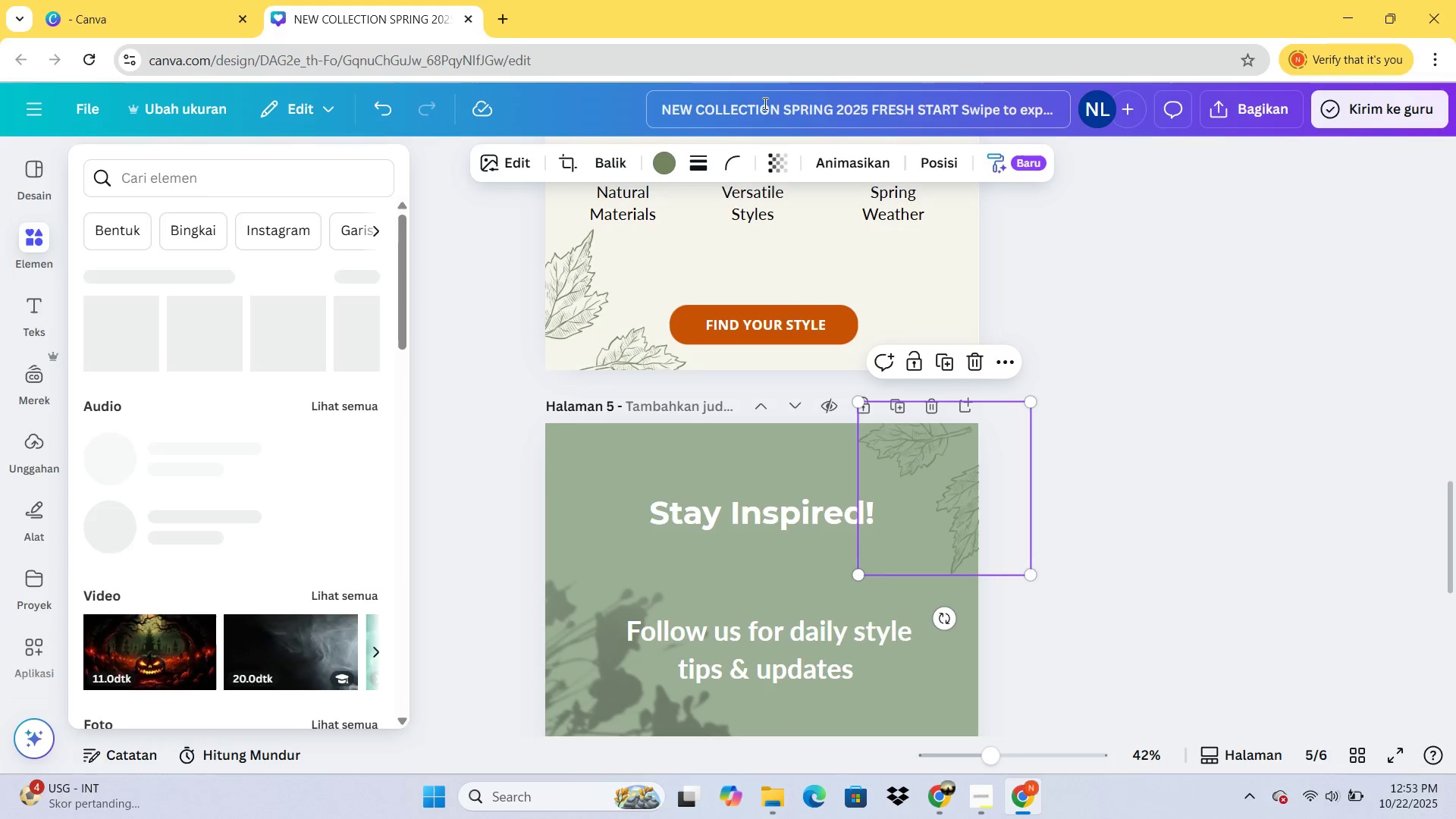 
left_click([662, 168])
 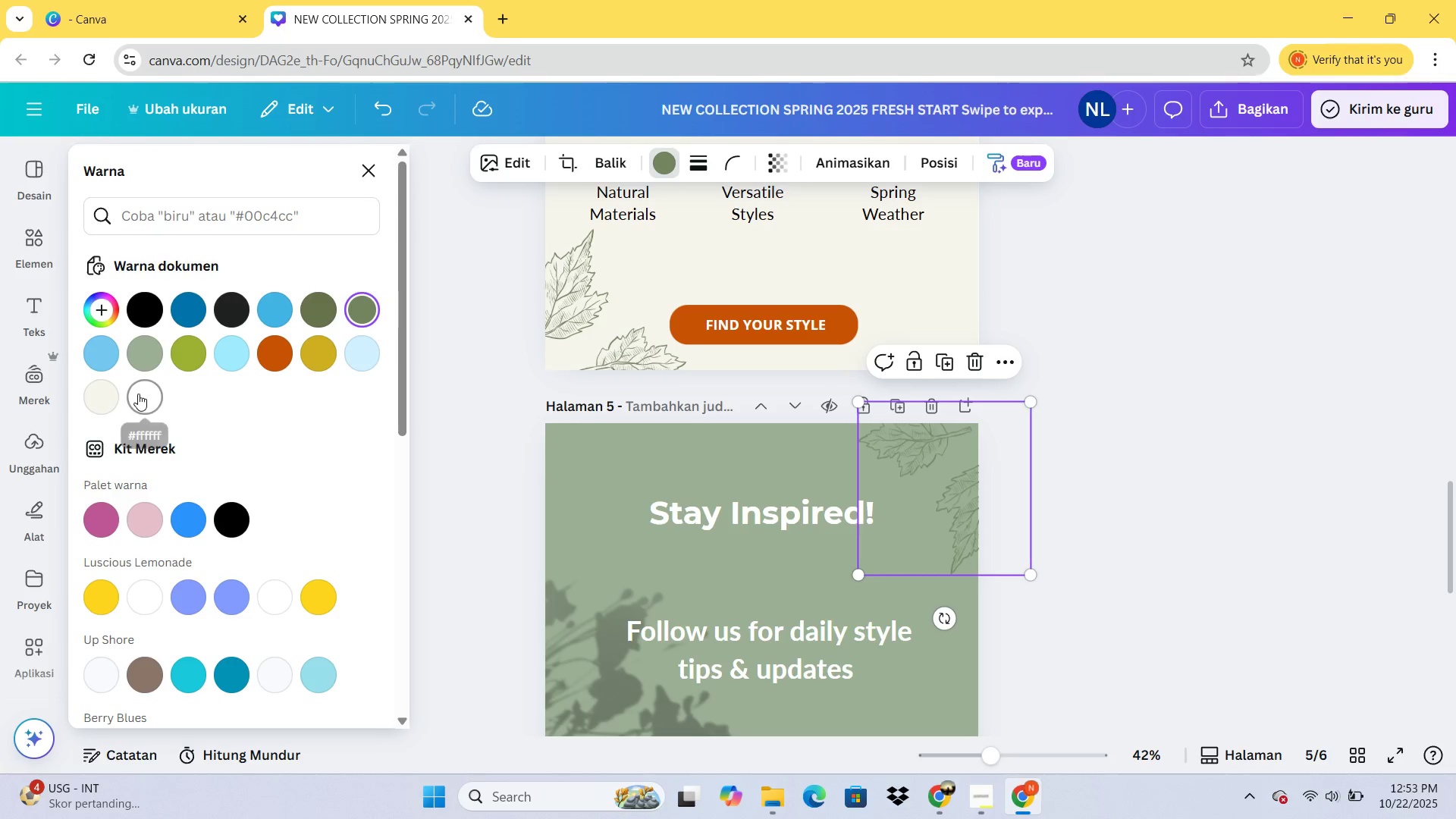 
left_click([96, 397])
 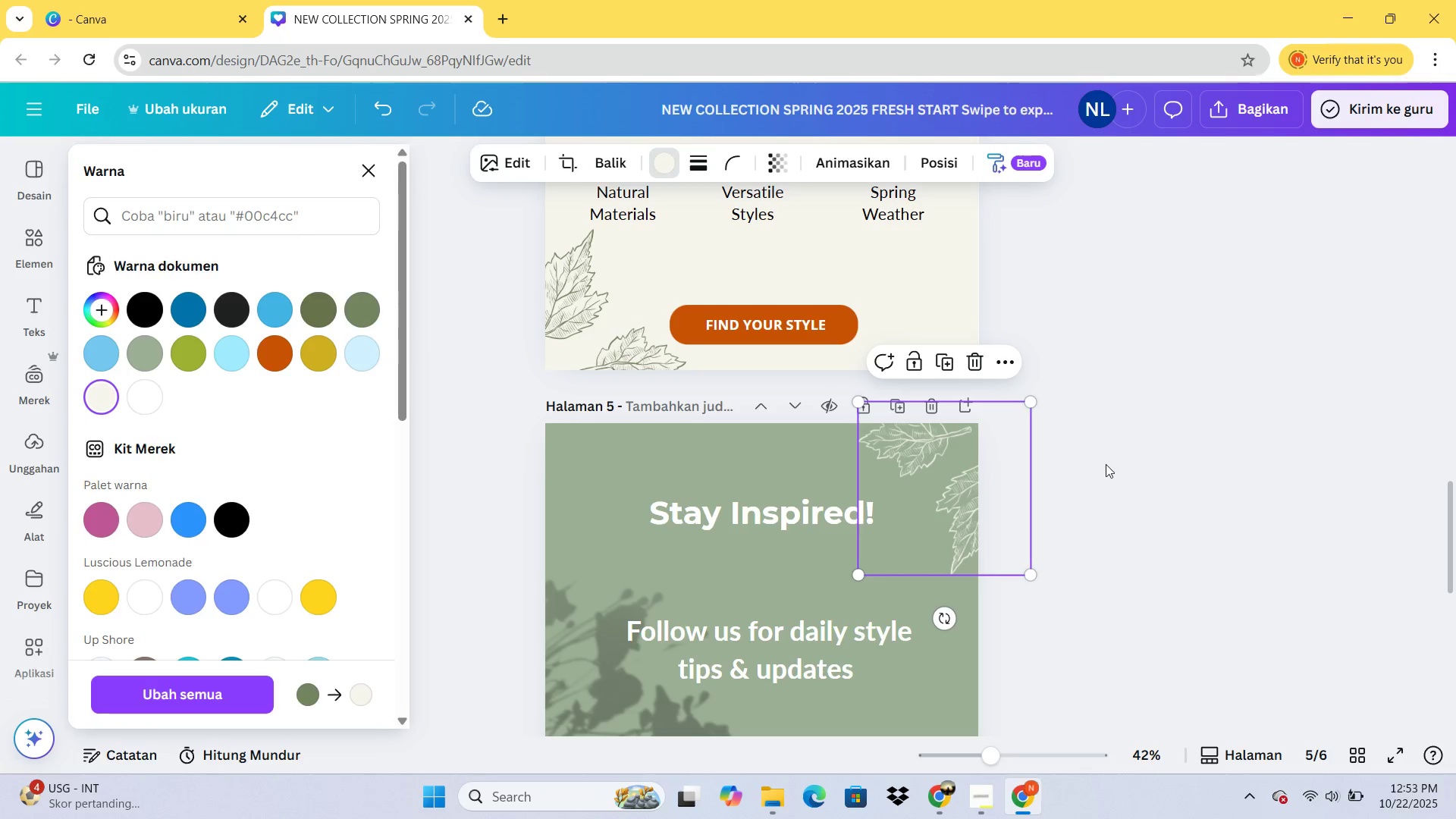 
left_click([1106, 464])
 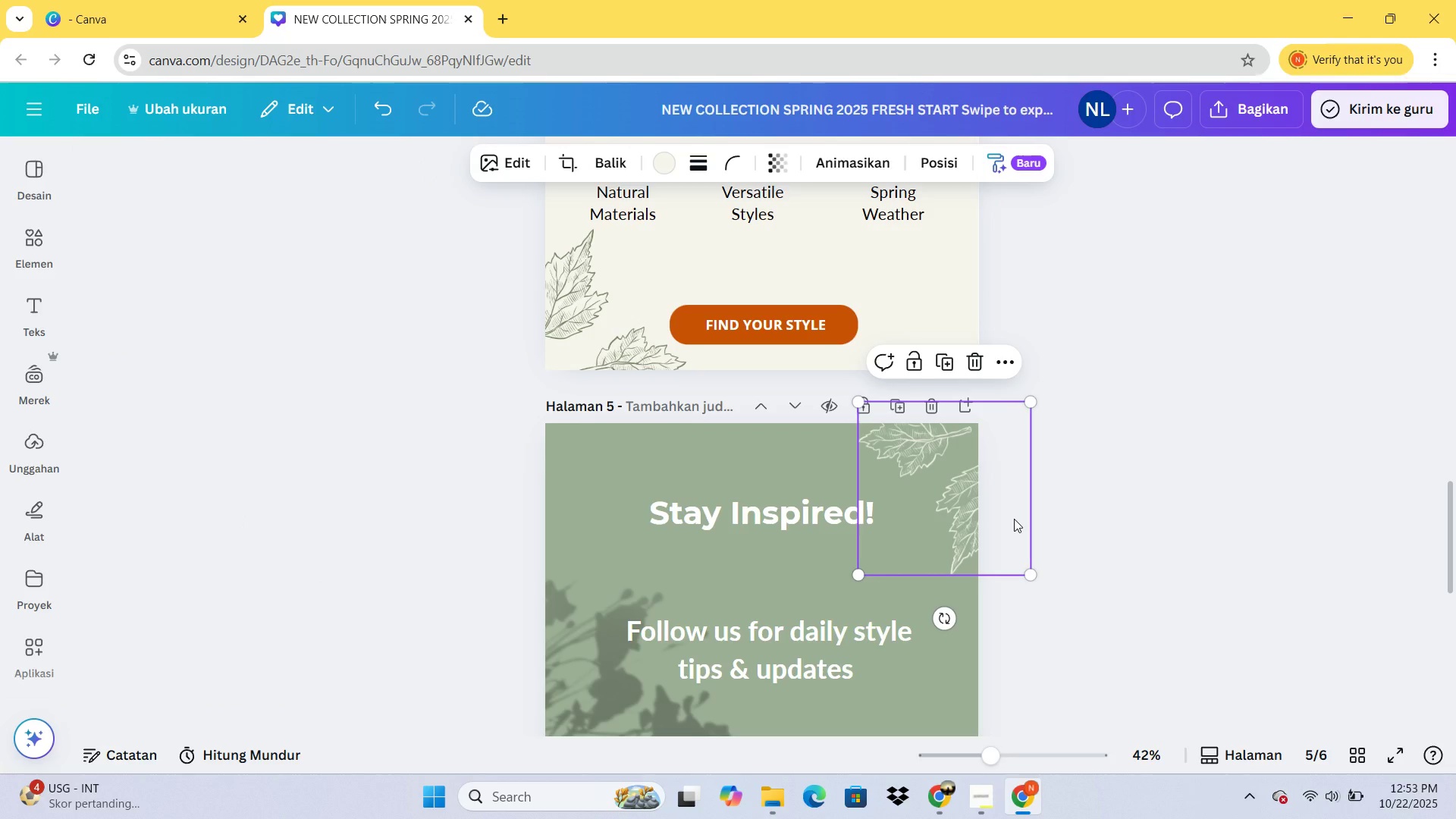 
left_click([1014, 519])
 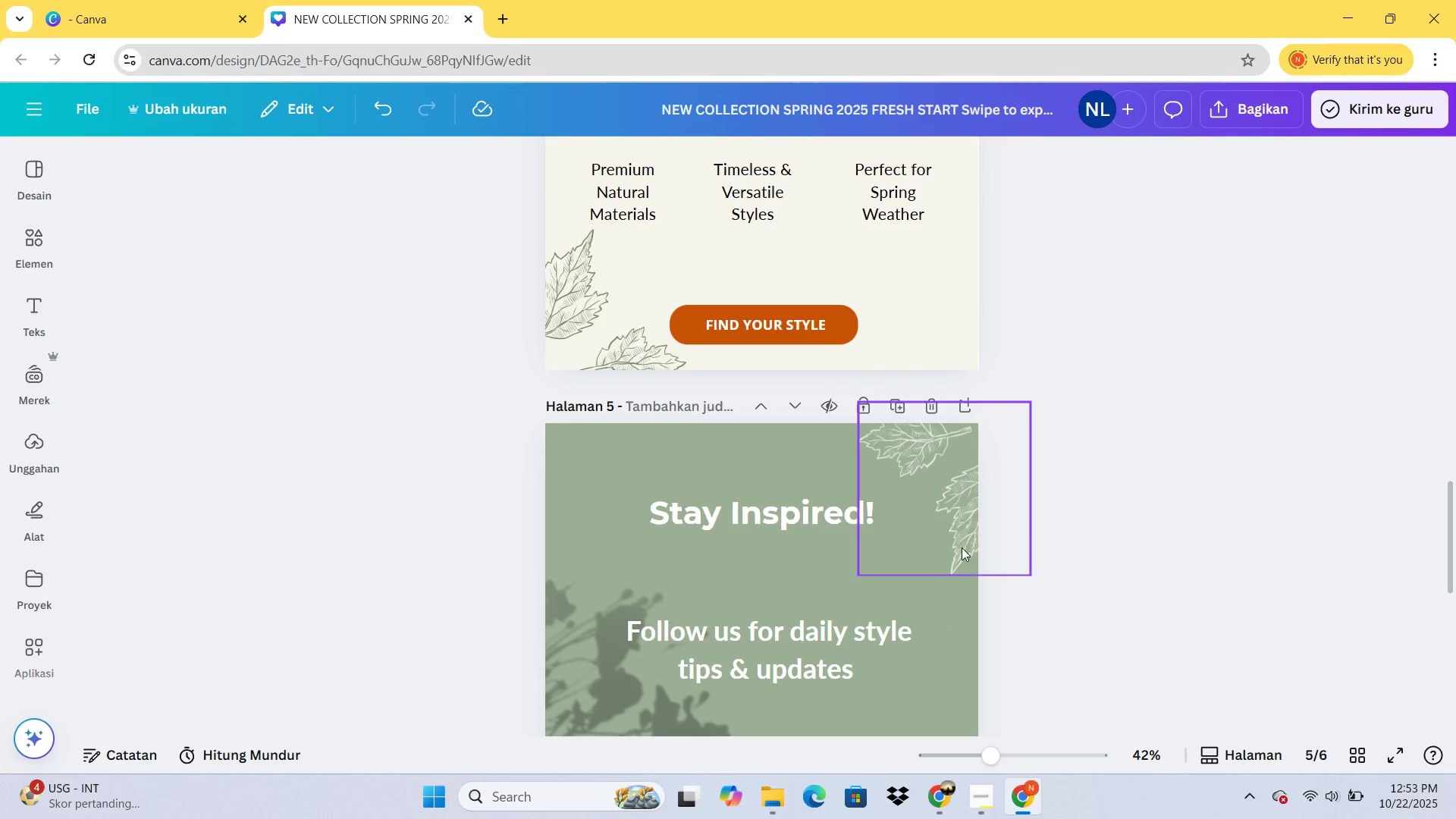 
left_click([962, 548])
 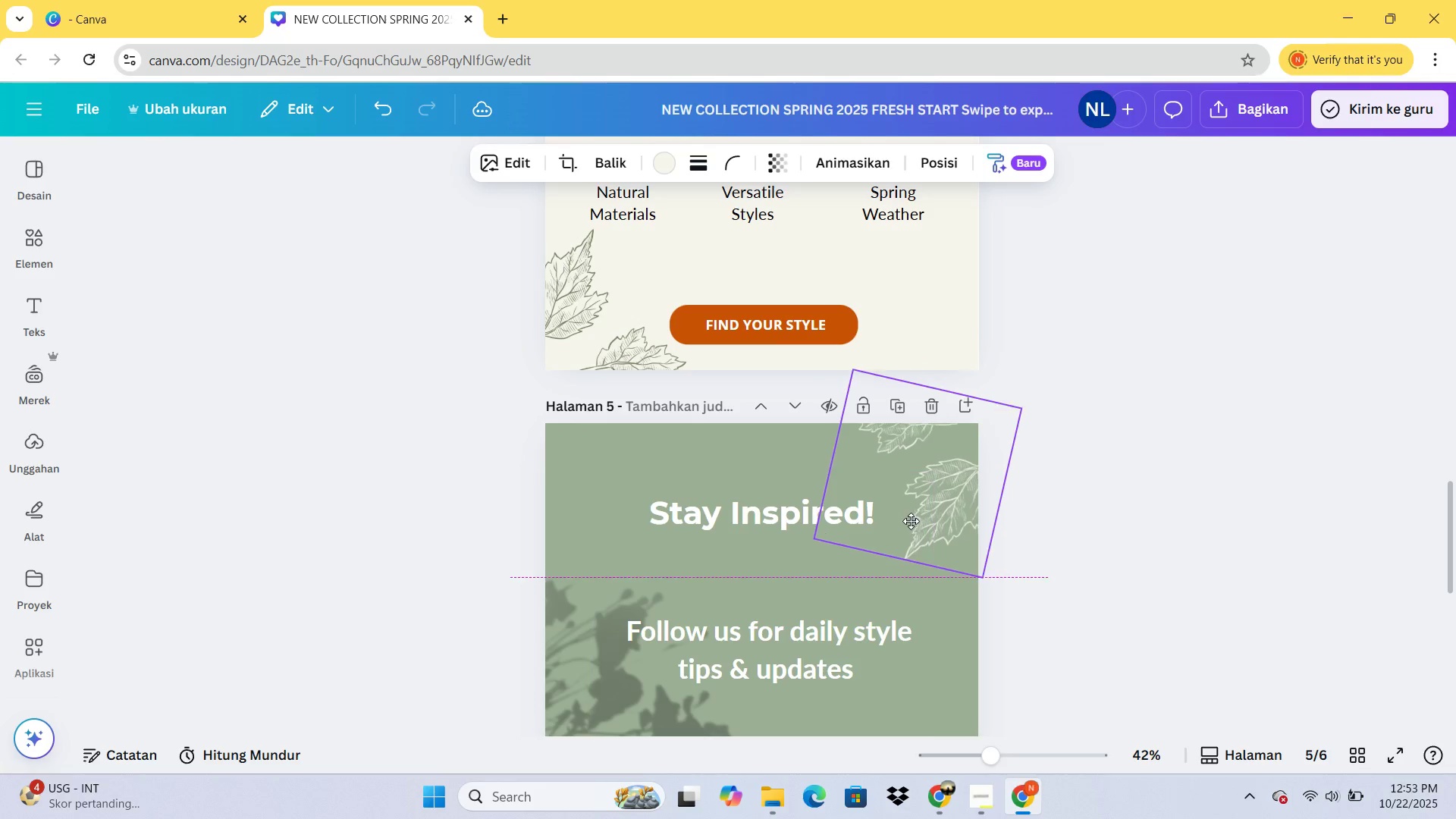 
wait(9.62)
 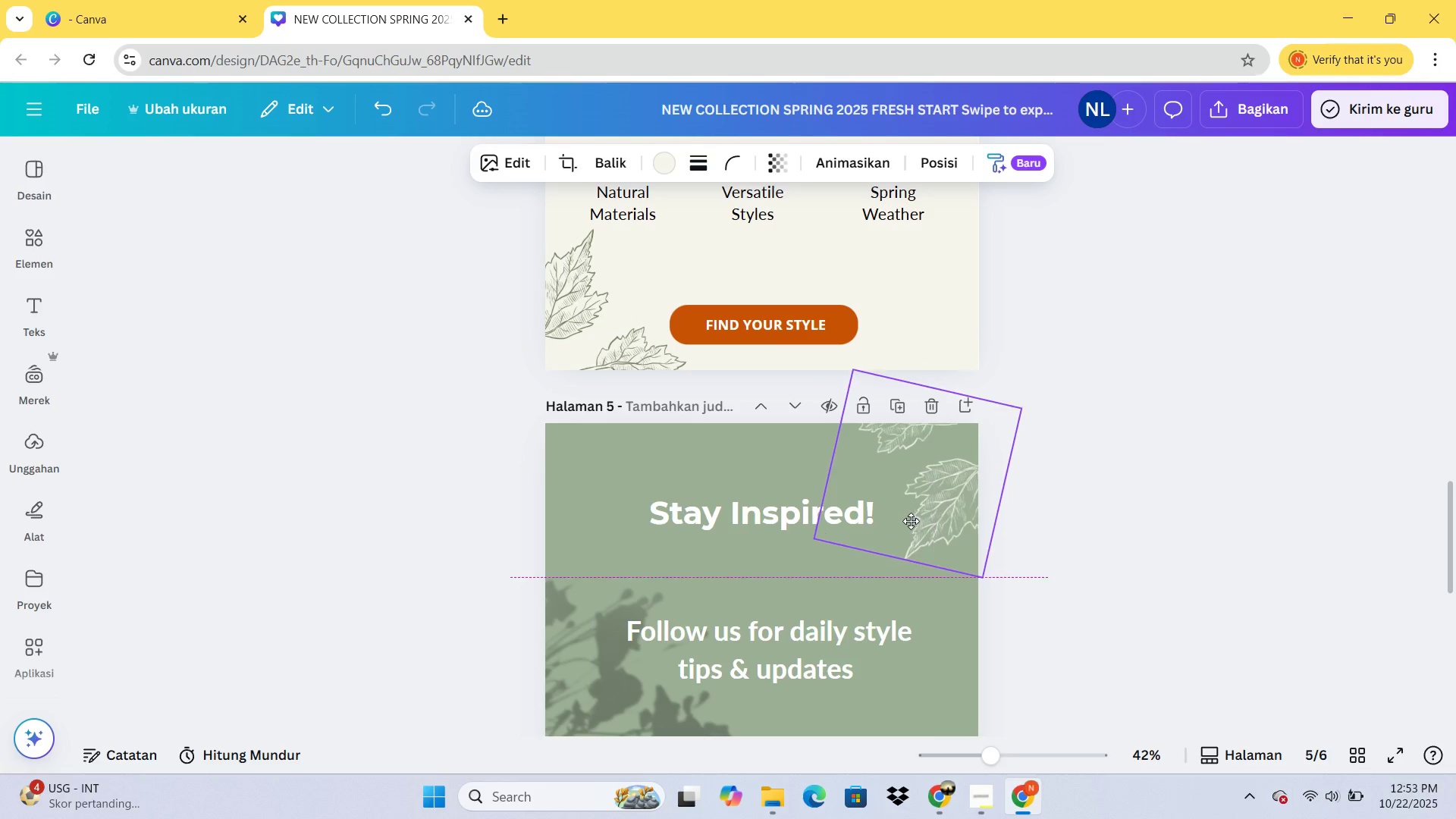 
left_click([1196, 493])
 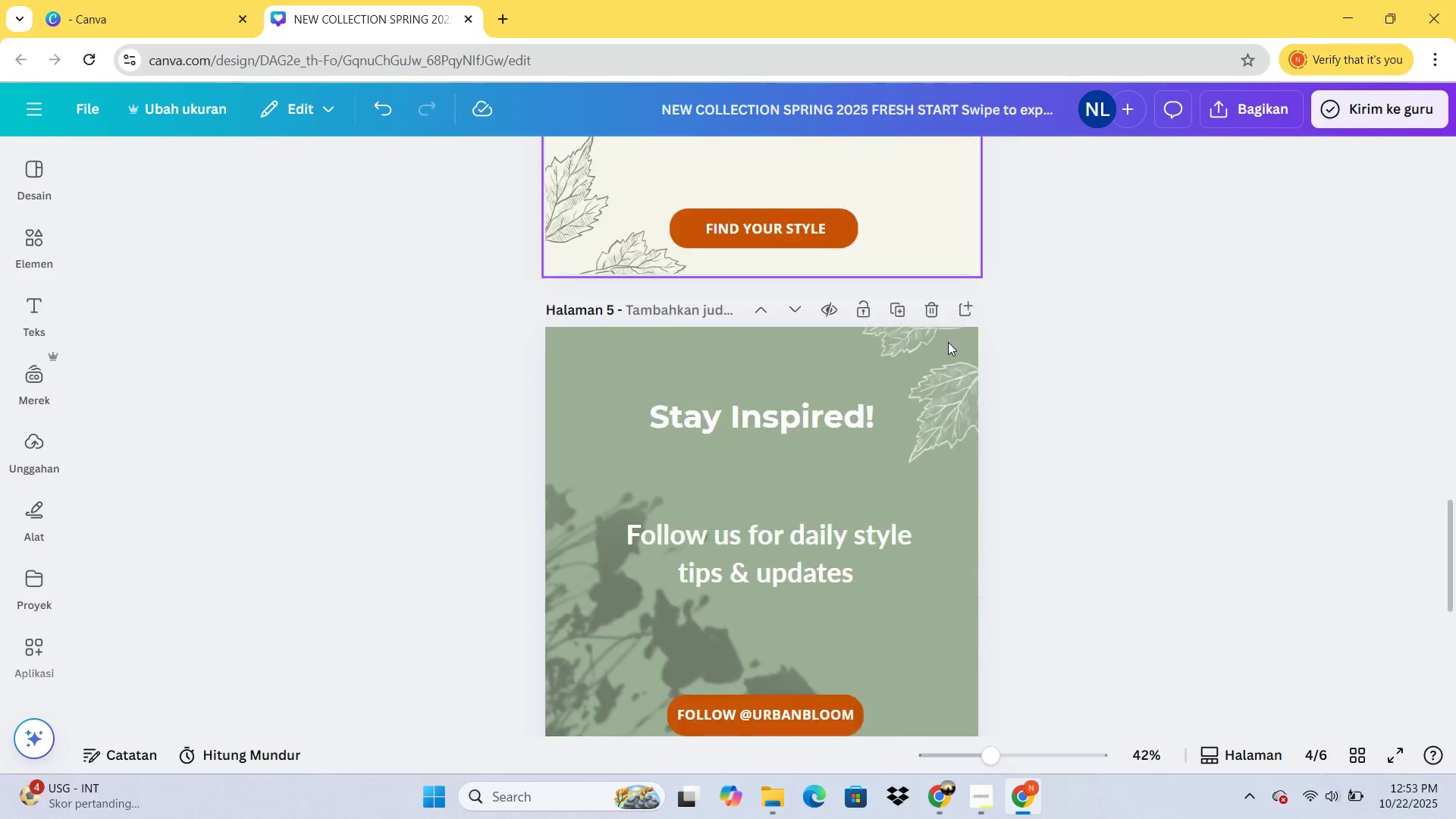 
wait(20.54)
 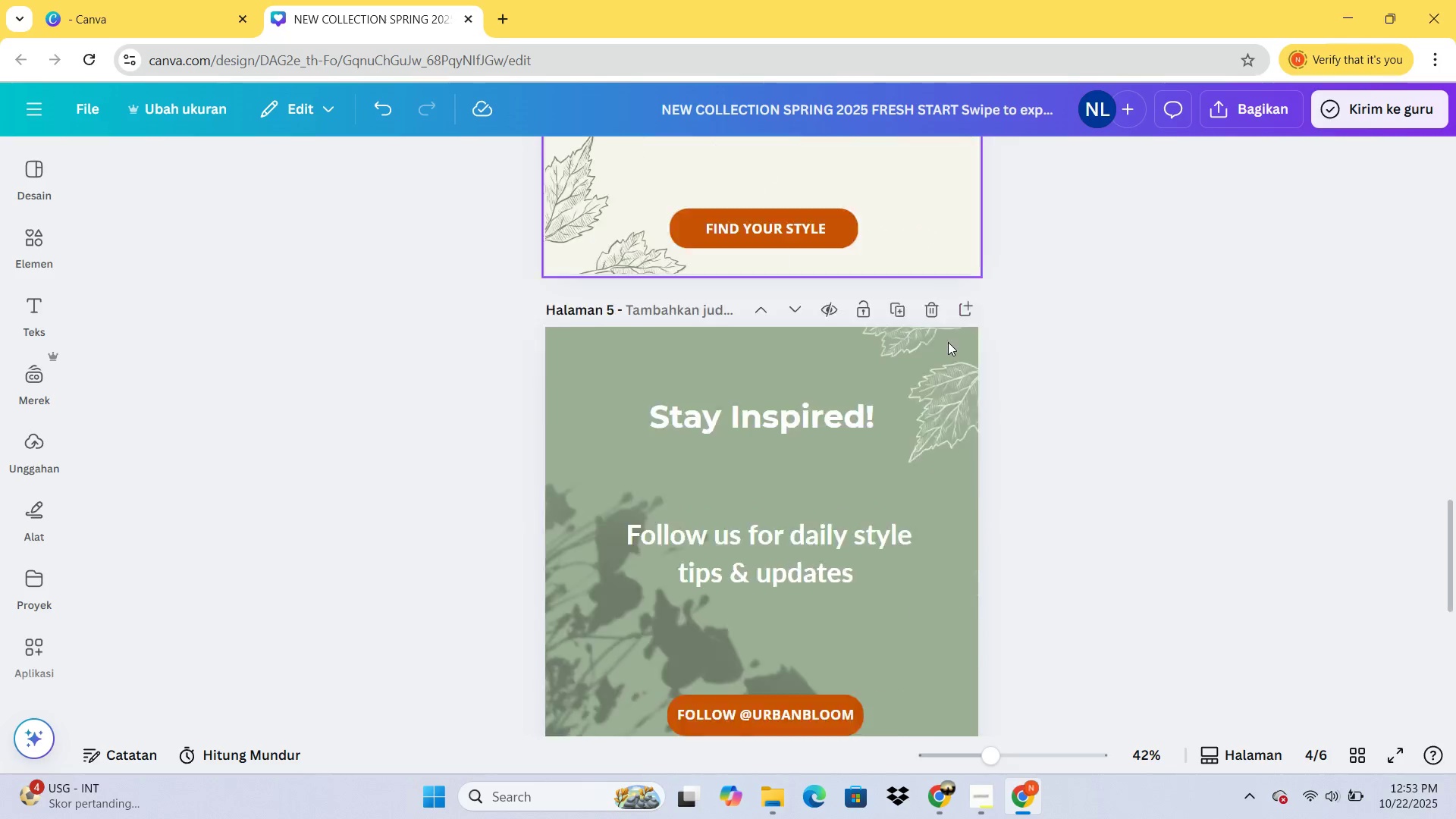 
right_click([948, 342])
 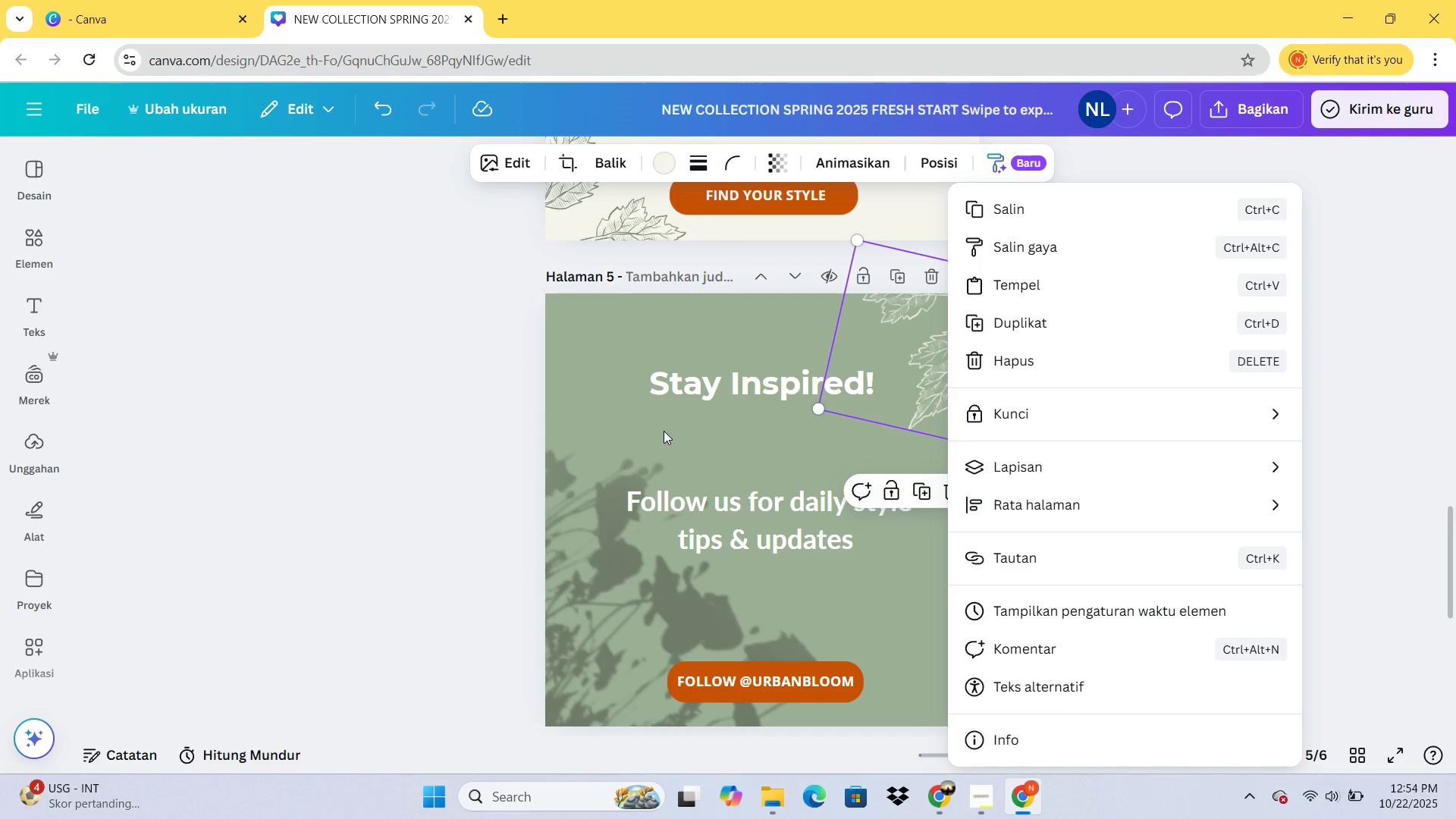 
left_click([664, 431])
 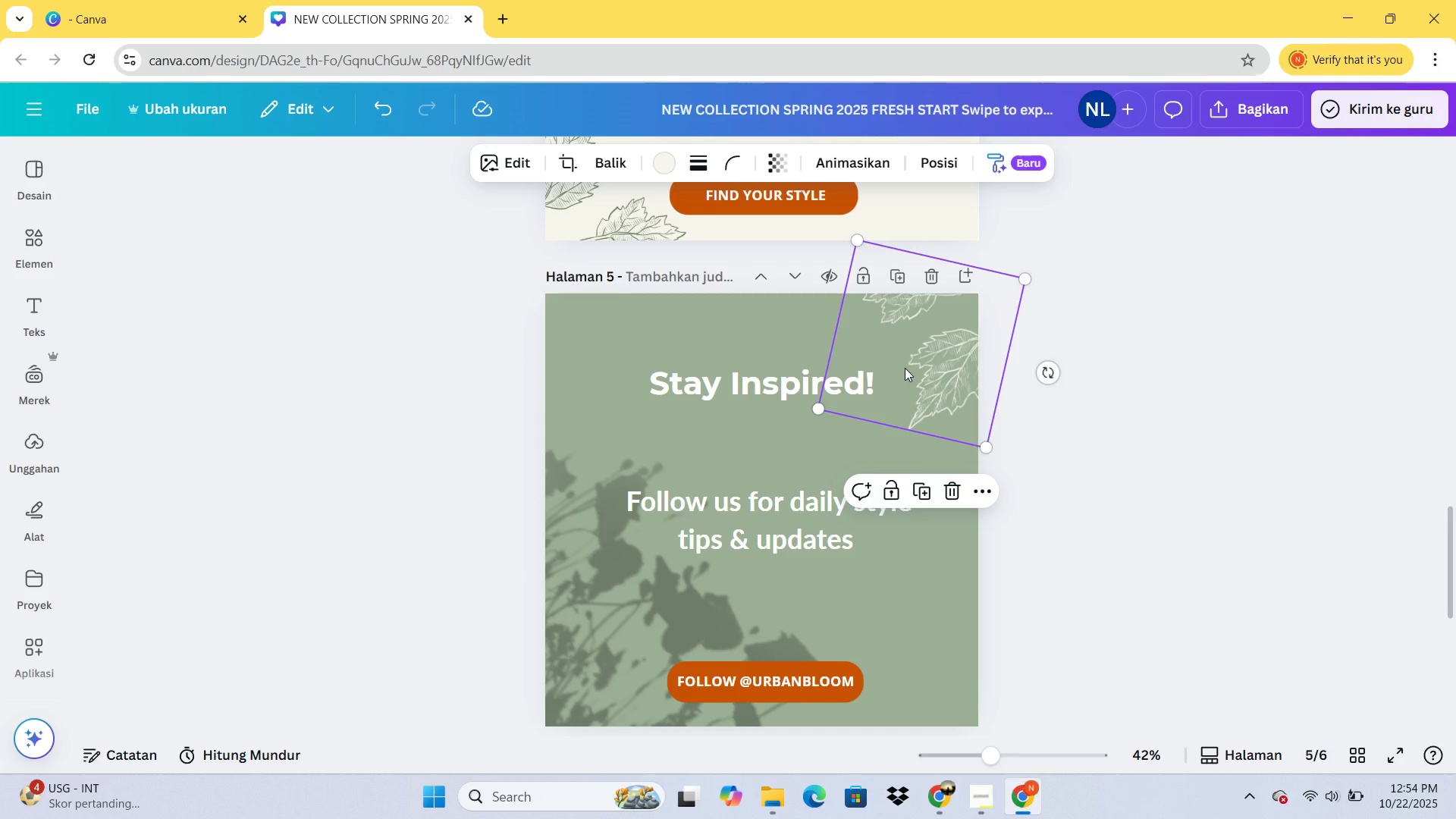 
key(Delete)
 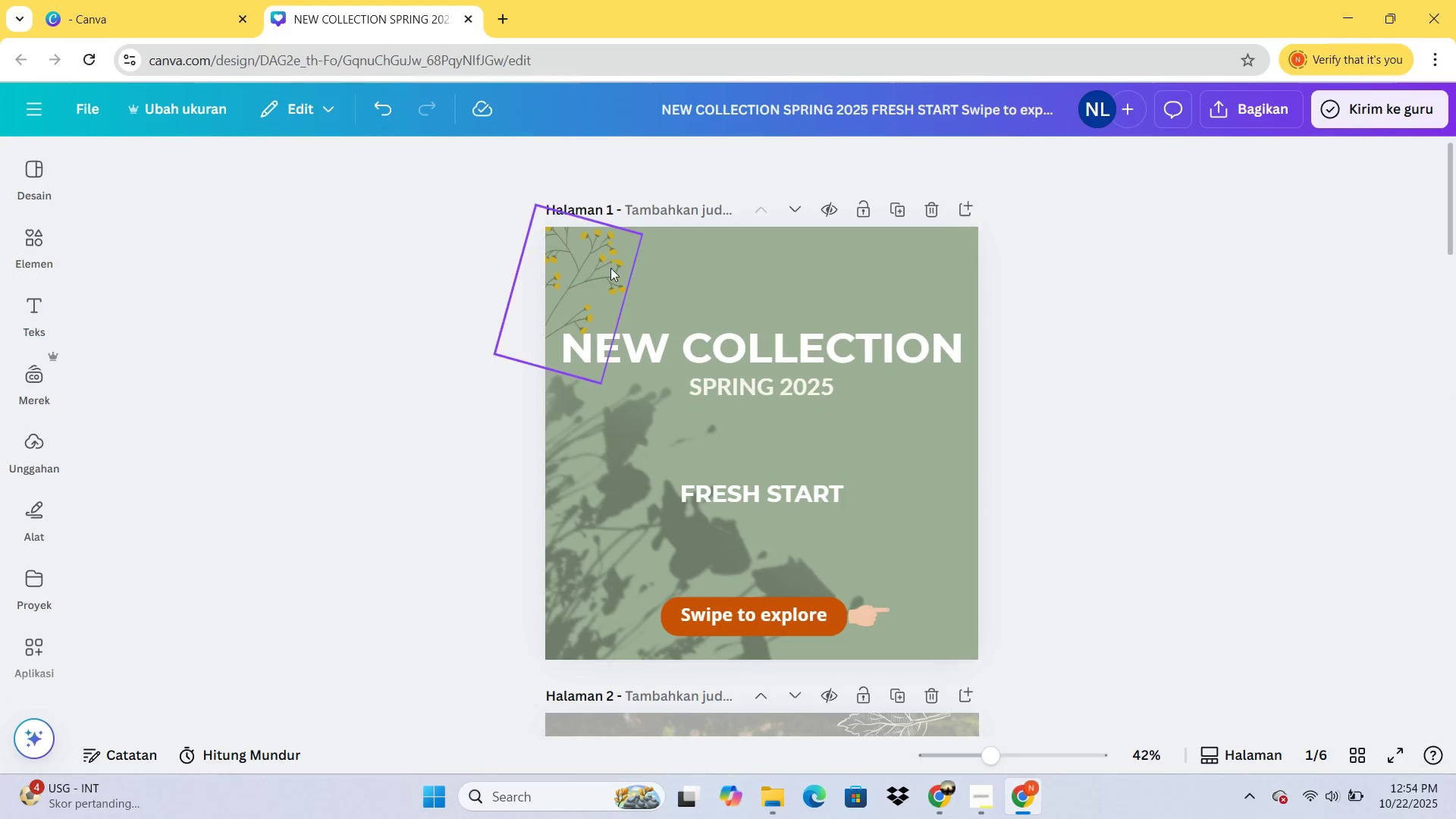 
left_click([601, 267])
 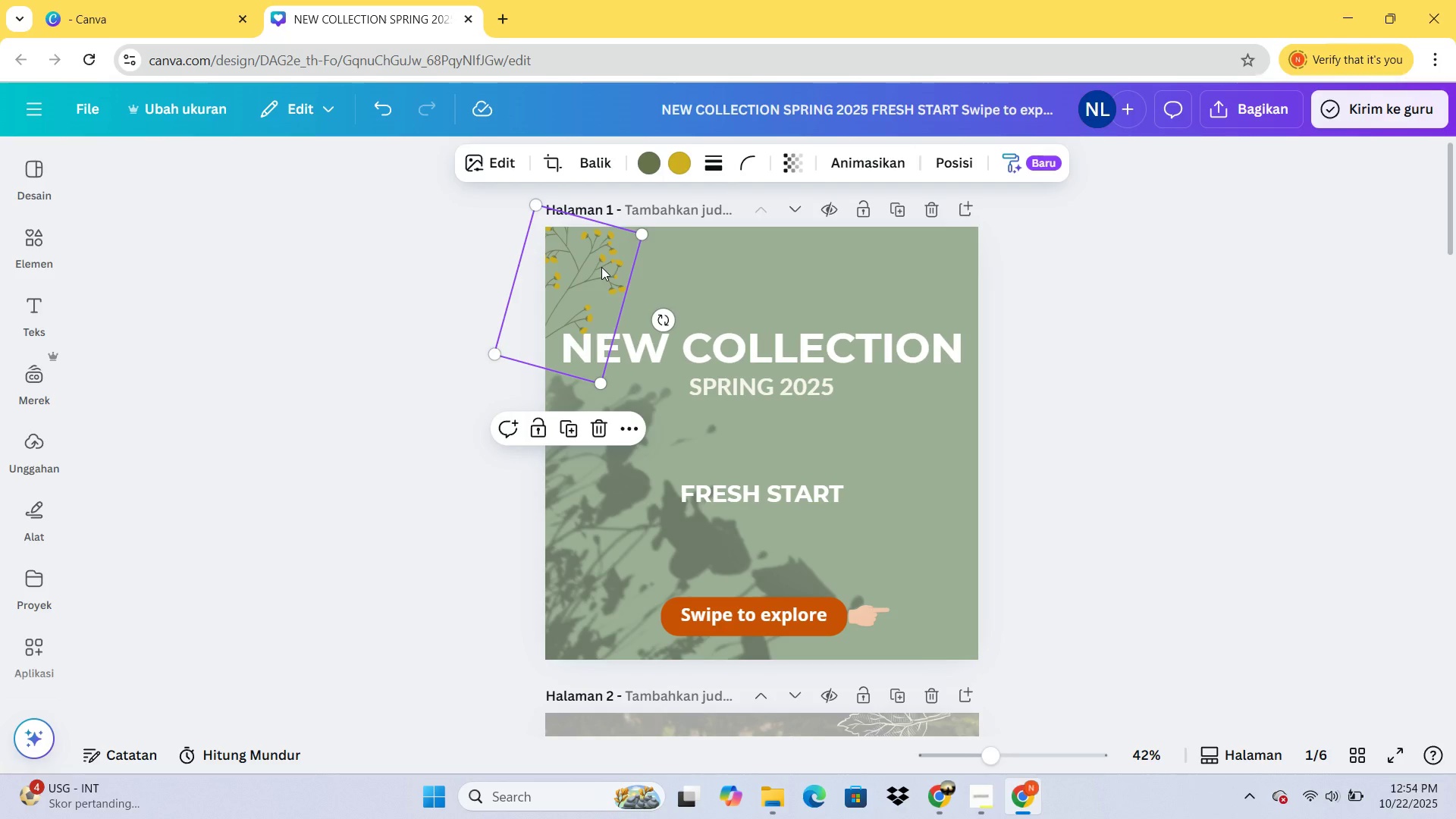 
key(Control+C)
 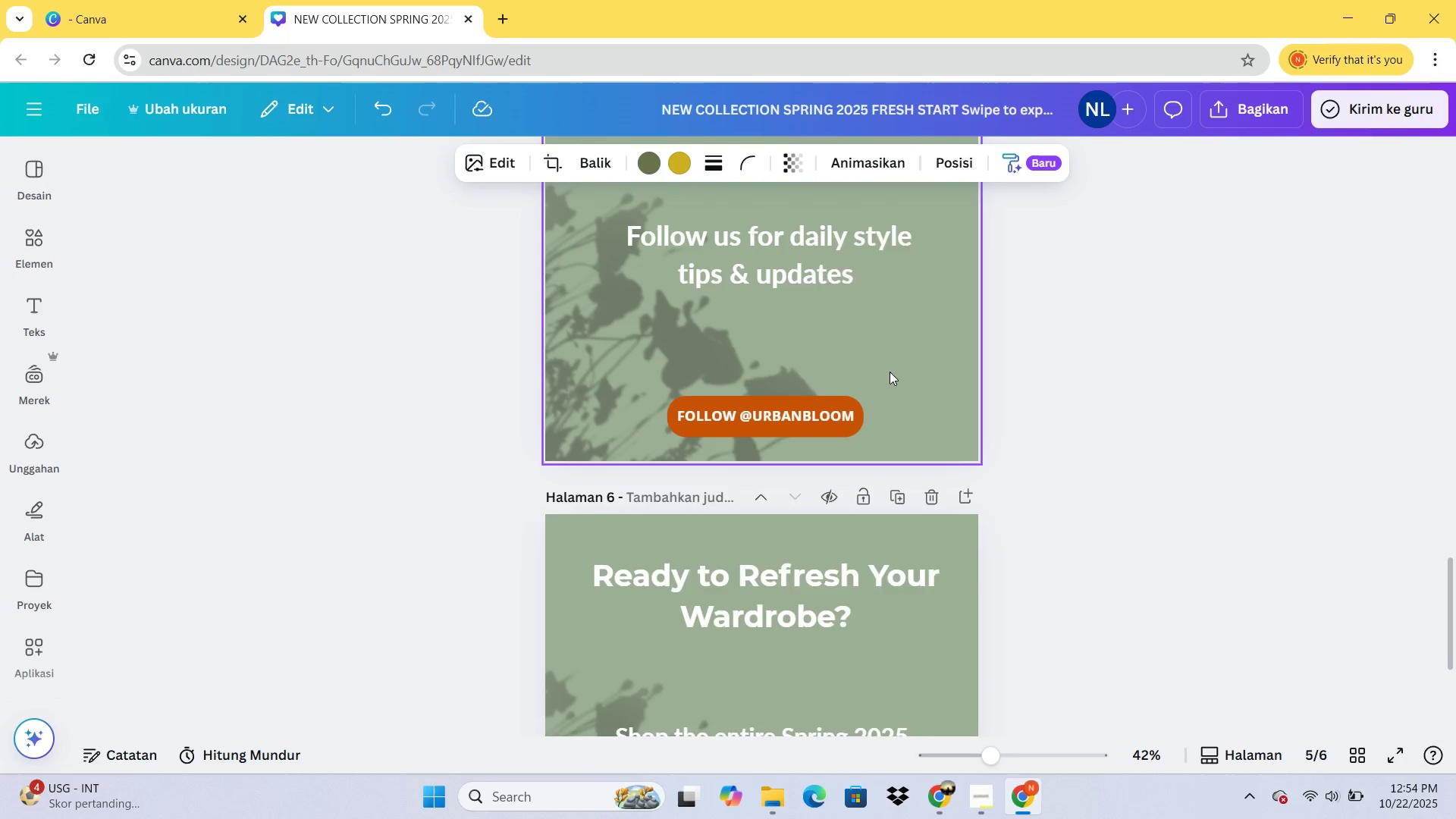 
hold_key(key=ControlLeft, duration=0.35)
 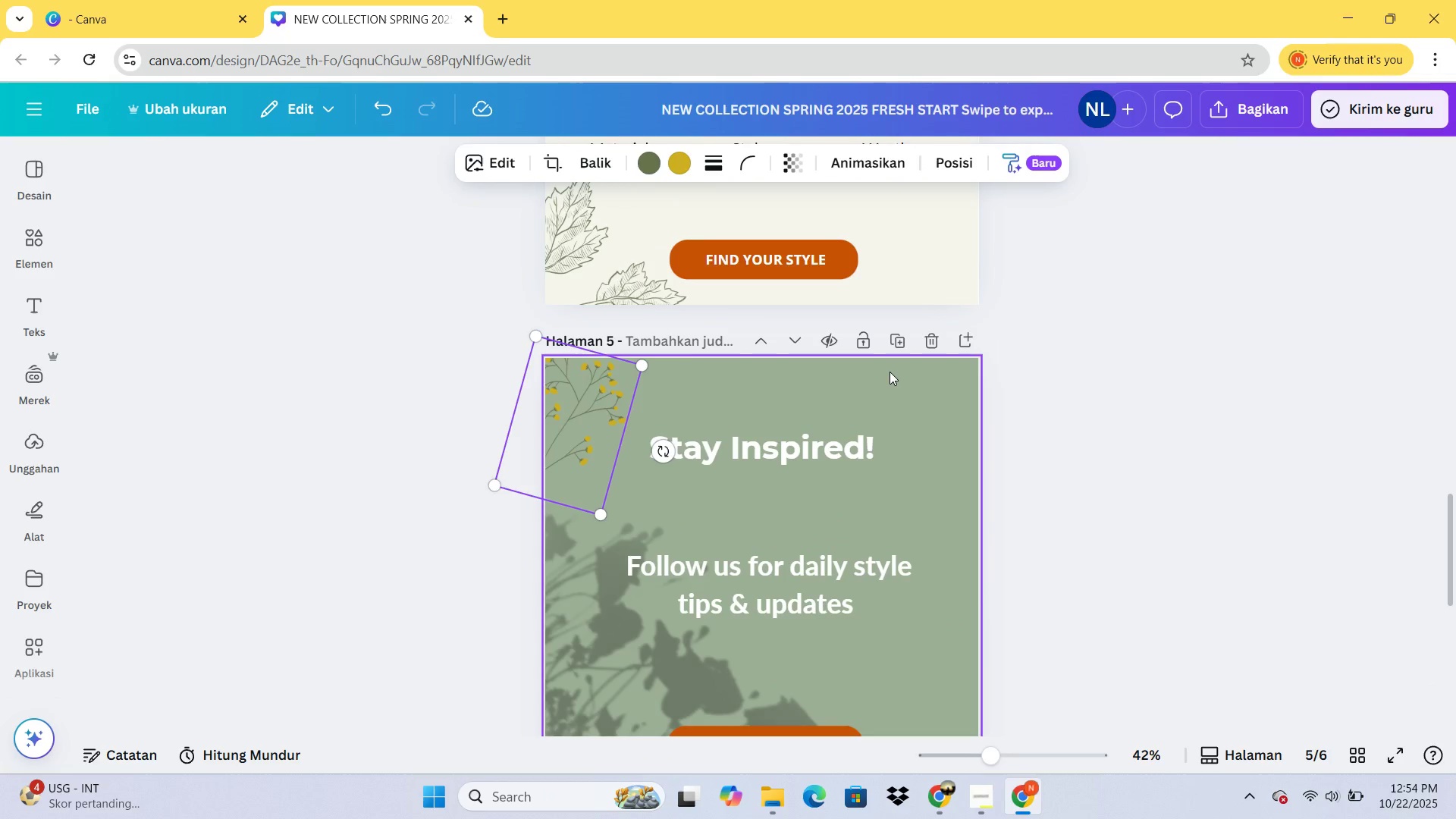 
key(V)
 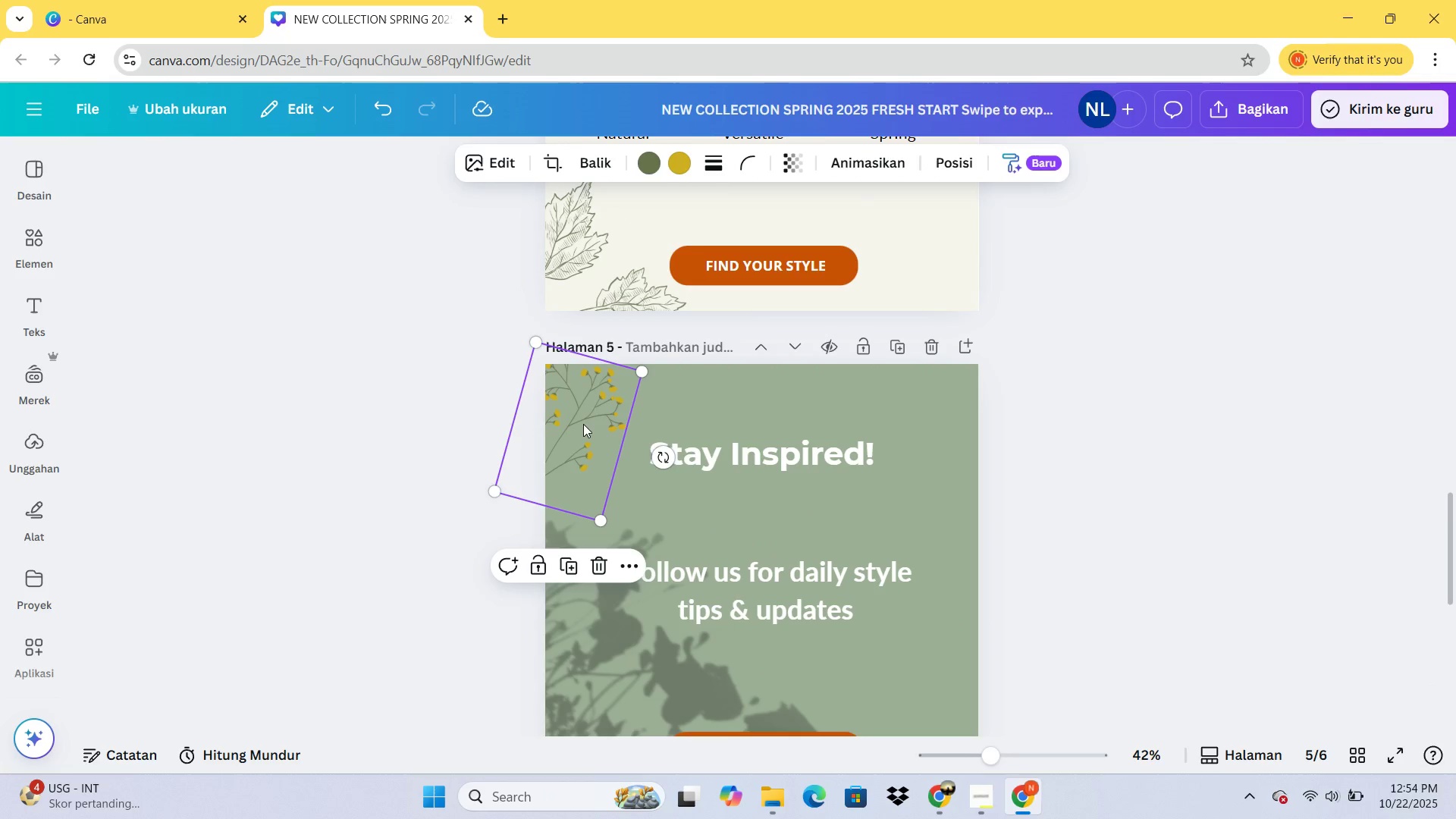 
left_click([1020, 420])
 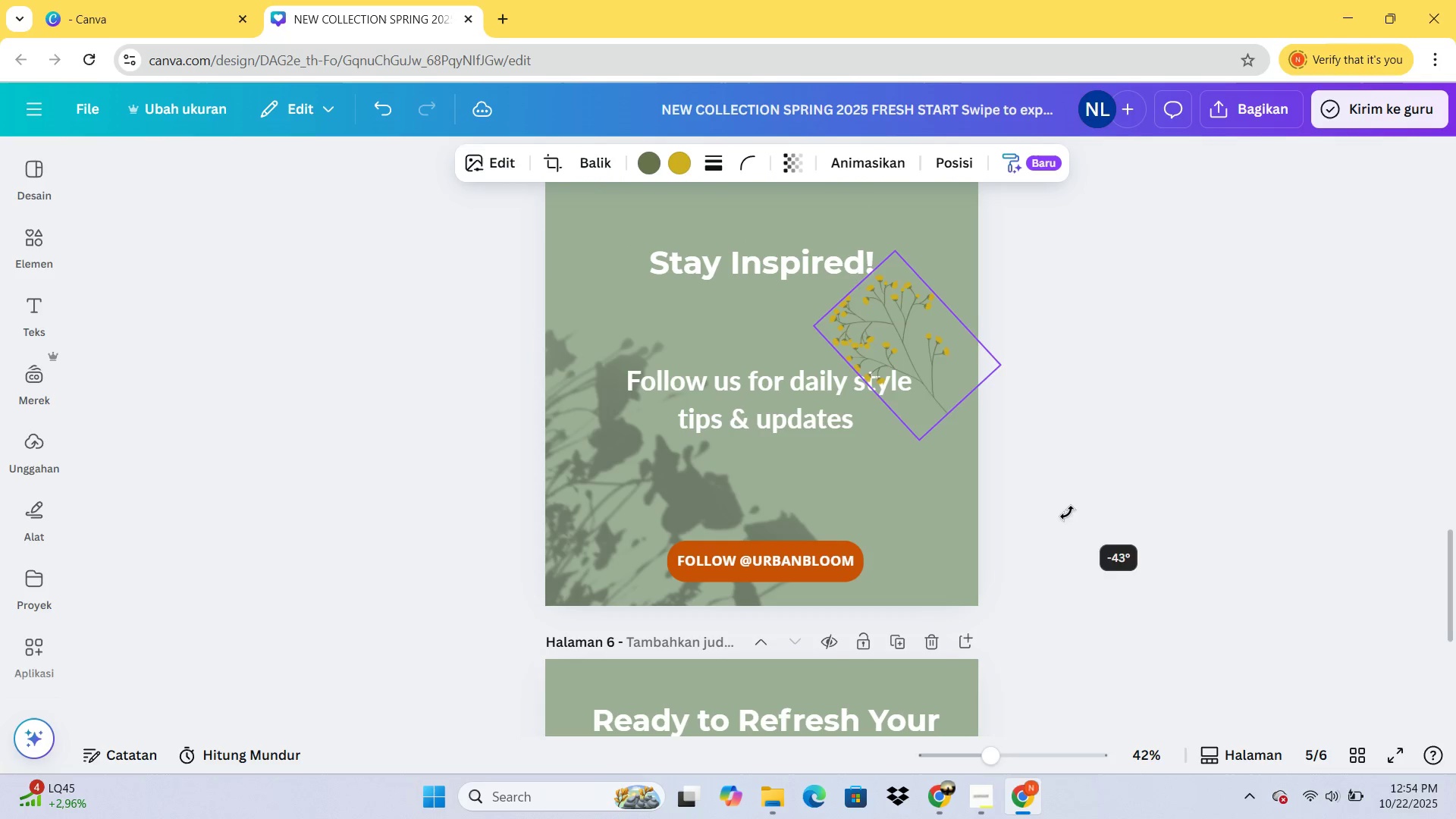 
wait(12.08)
 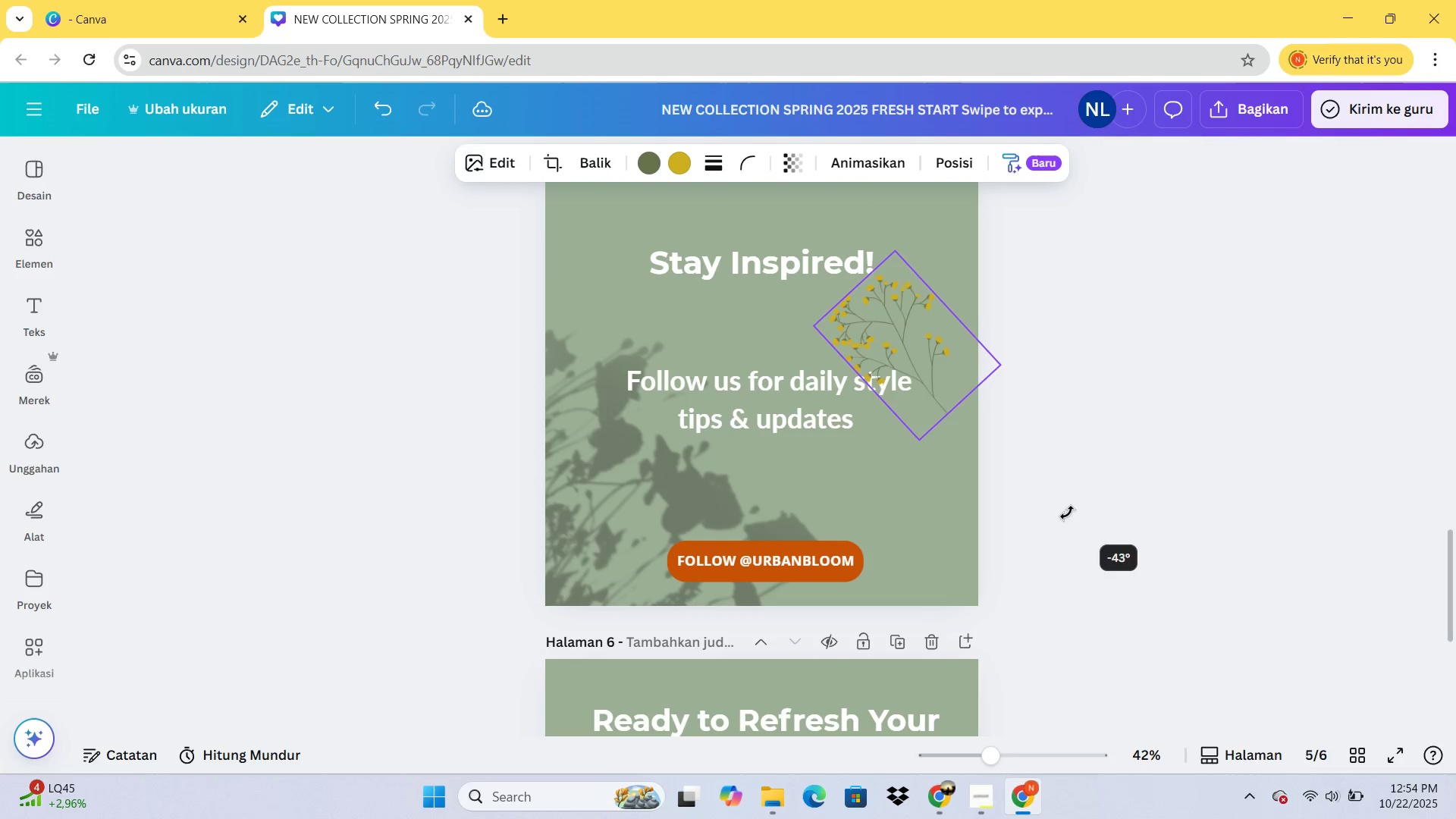 
left_click([1061, 313])
 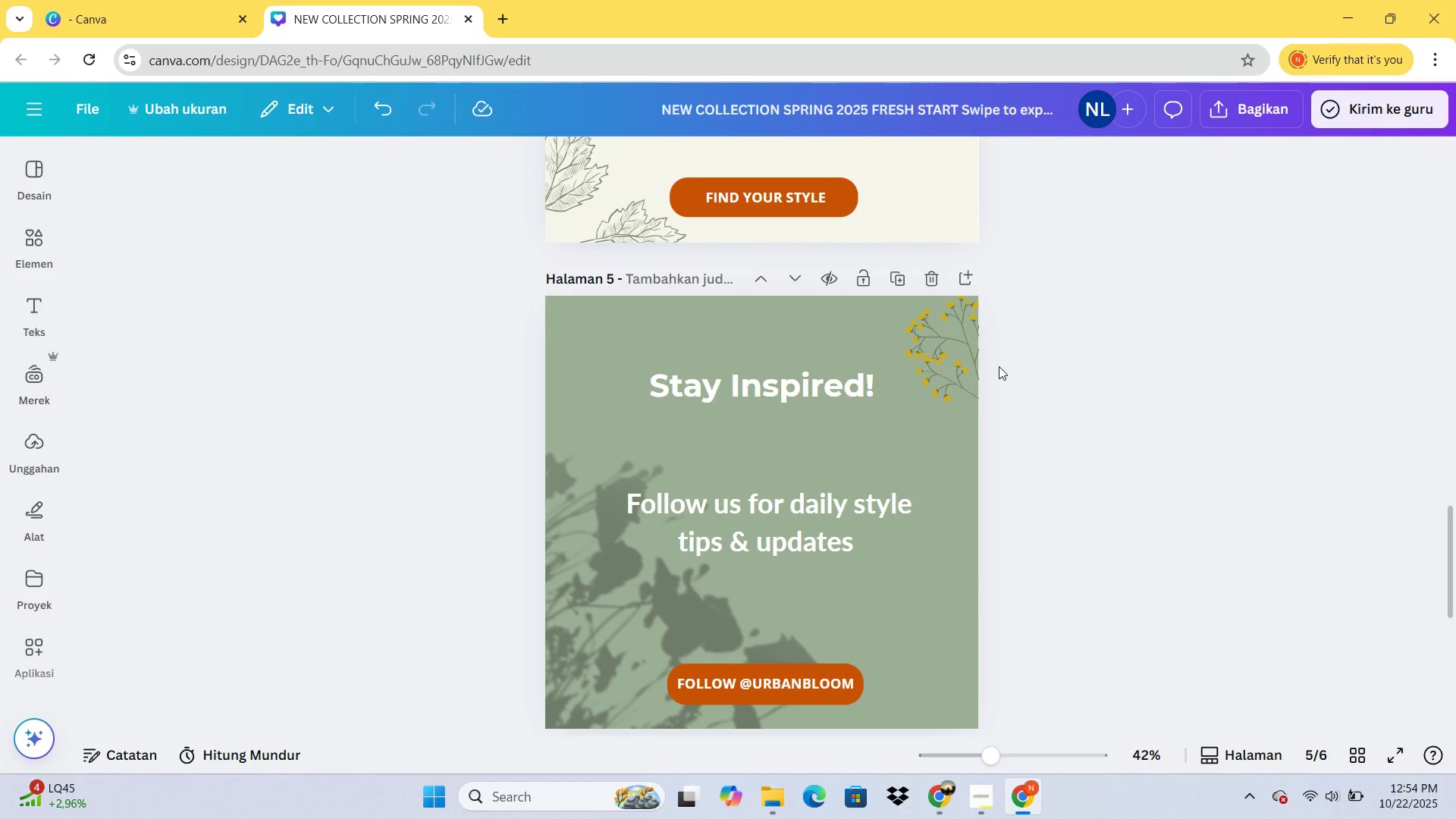 
left_click([999, 366])
 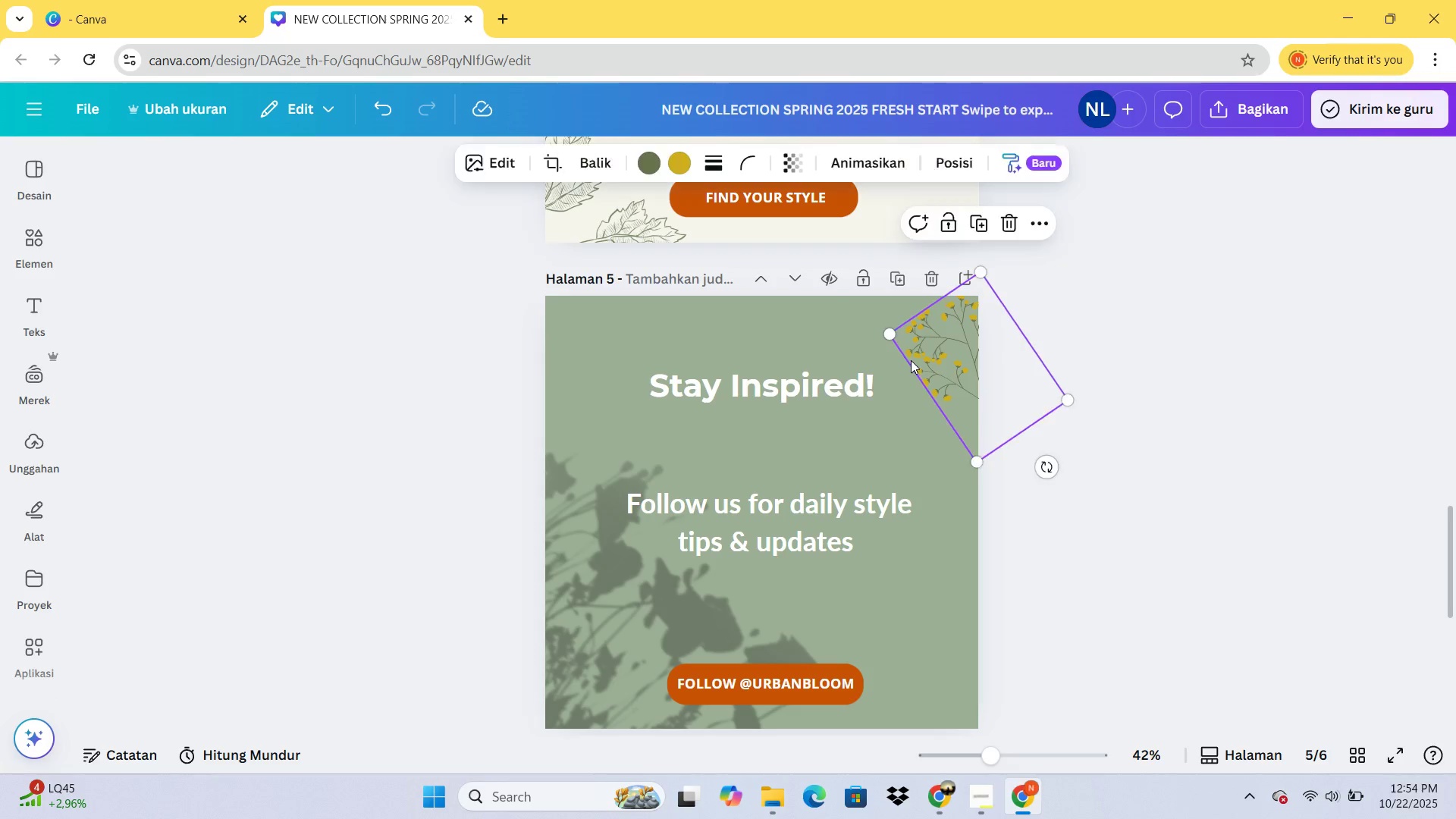 
left_click([911, 360])
 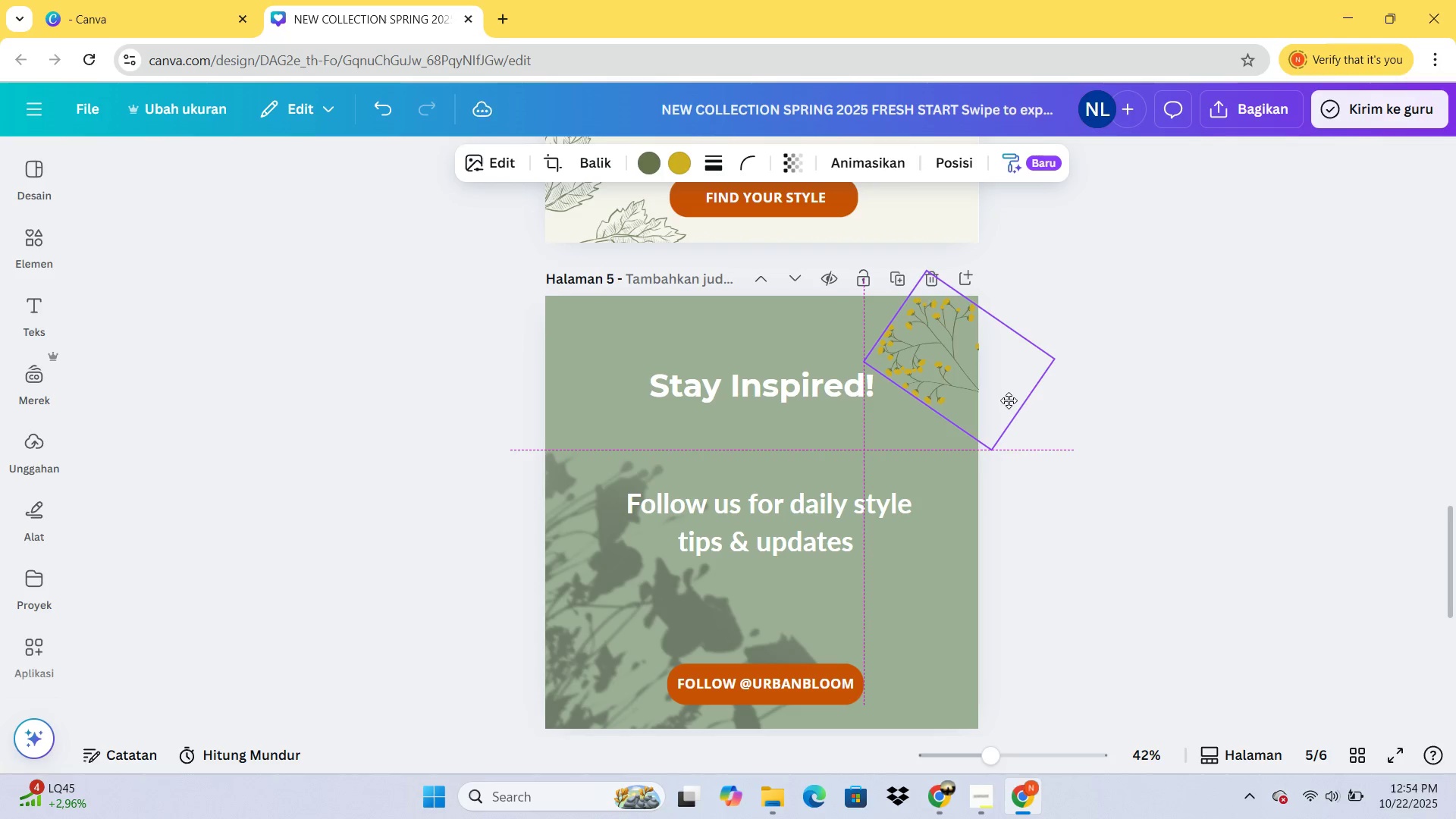 
wait(10.82)
 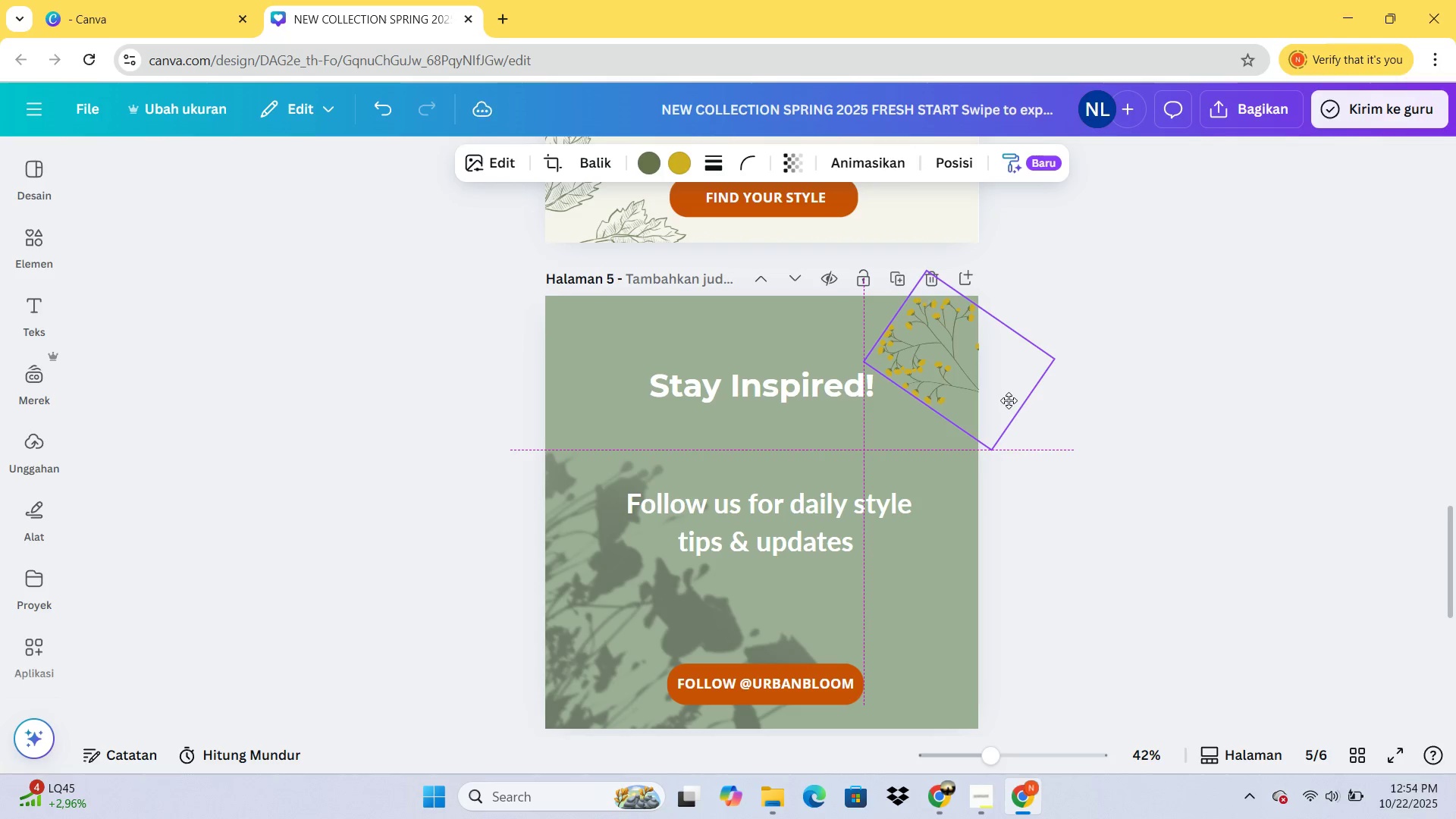 
left_click([827, 644])
 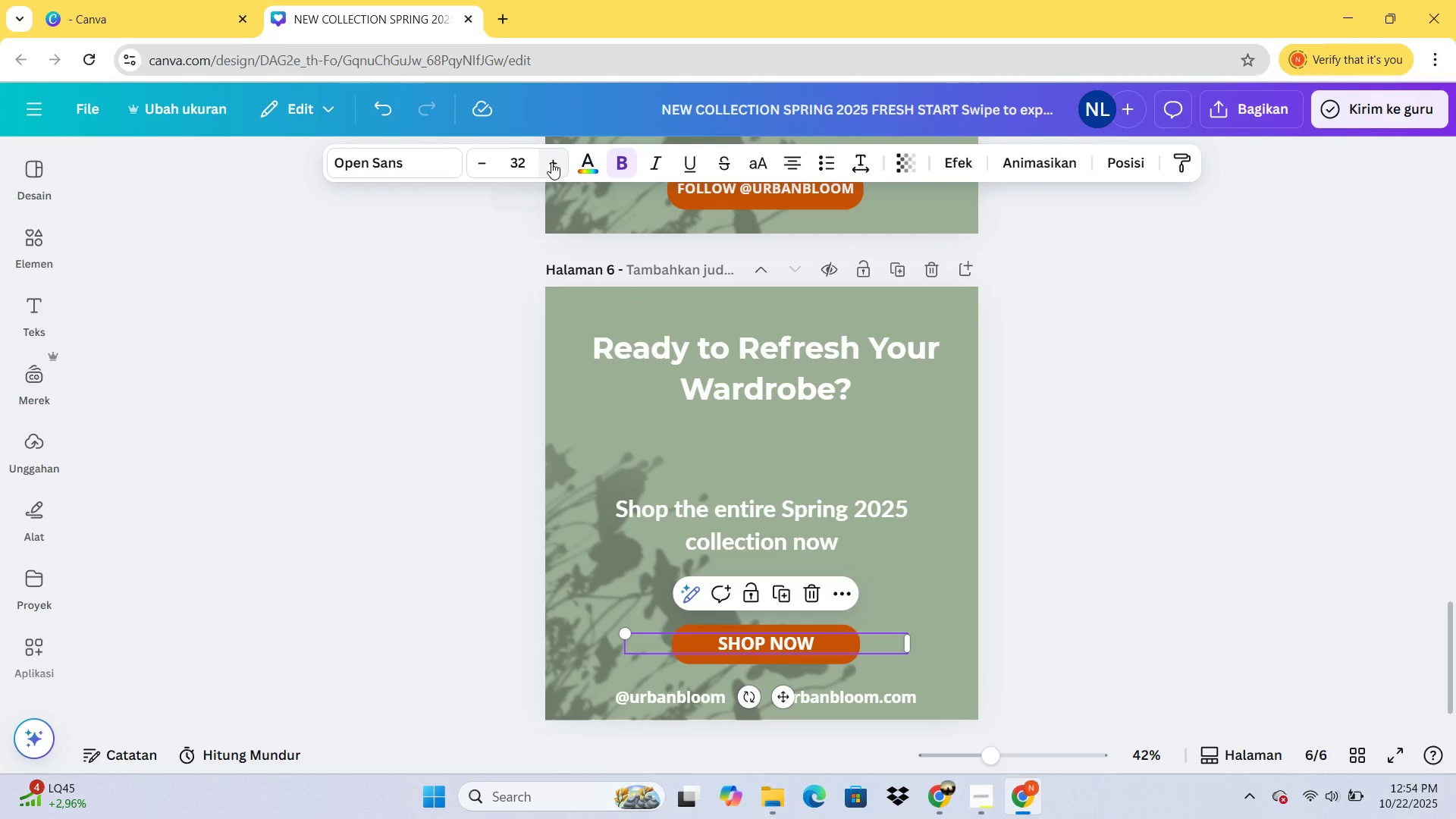 
double_click([551, 162])
 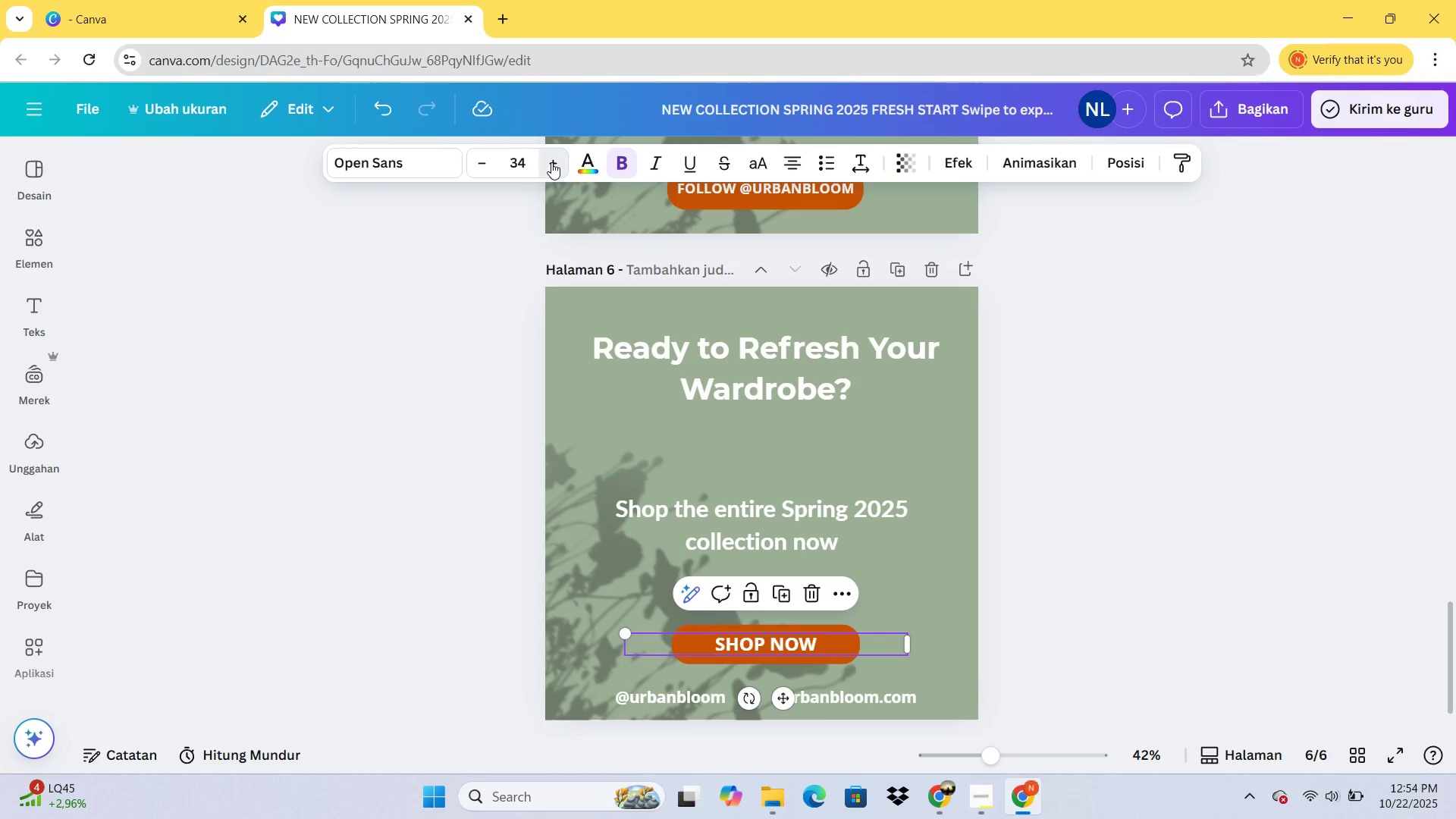 
triple_click([551, 162])
 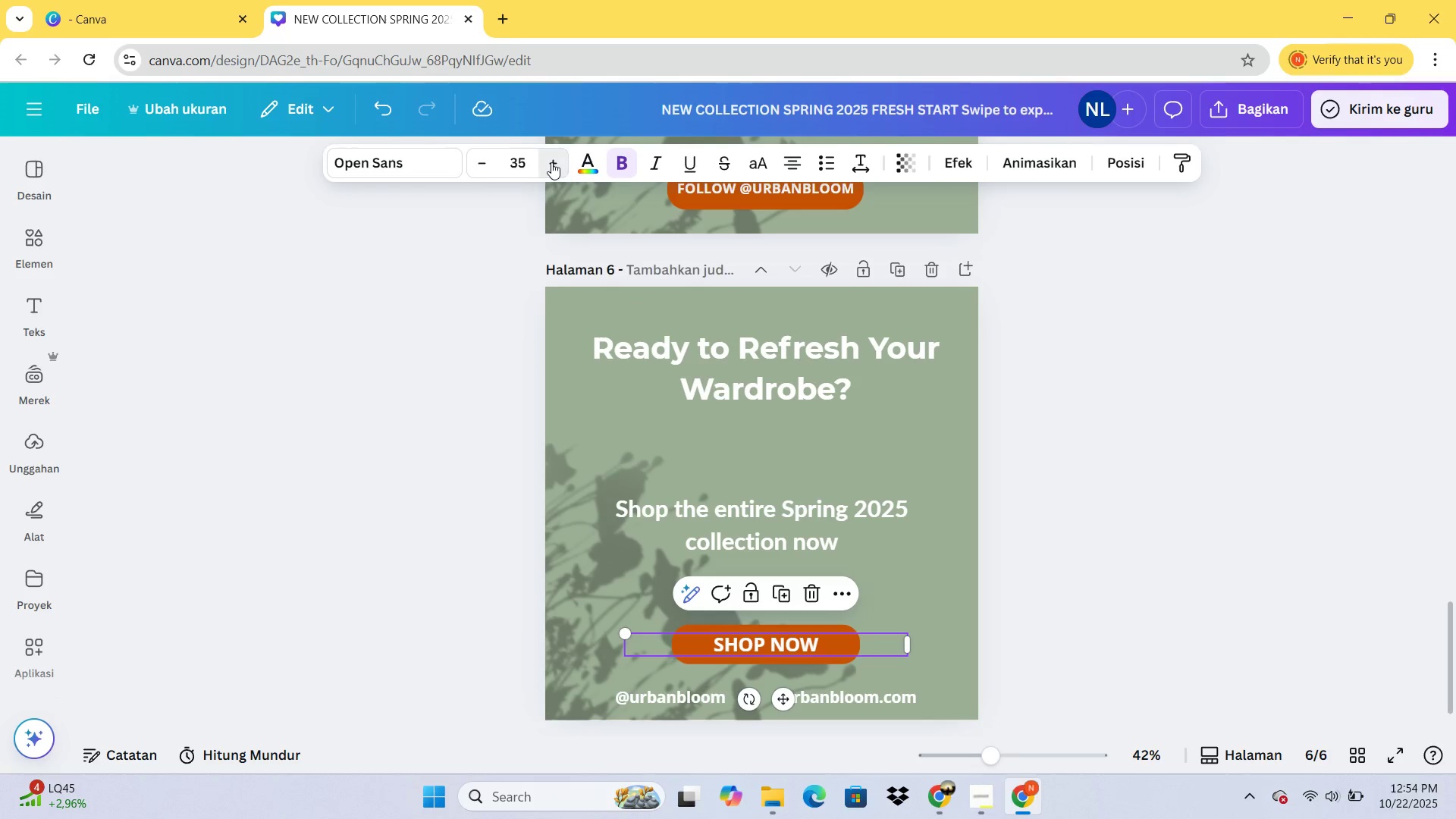 
triple_click([551, 162])
 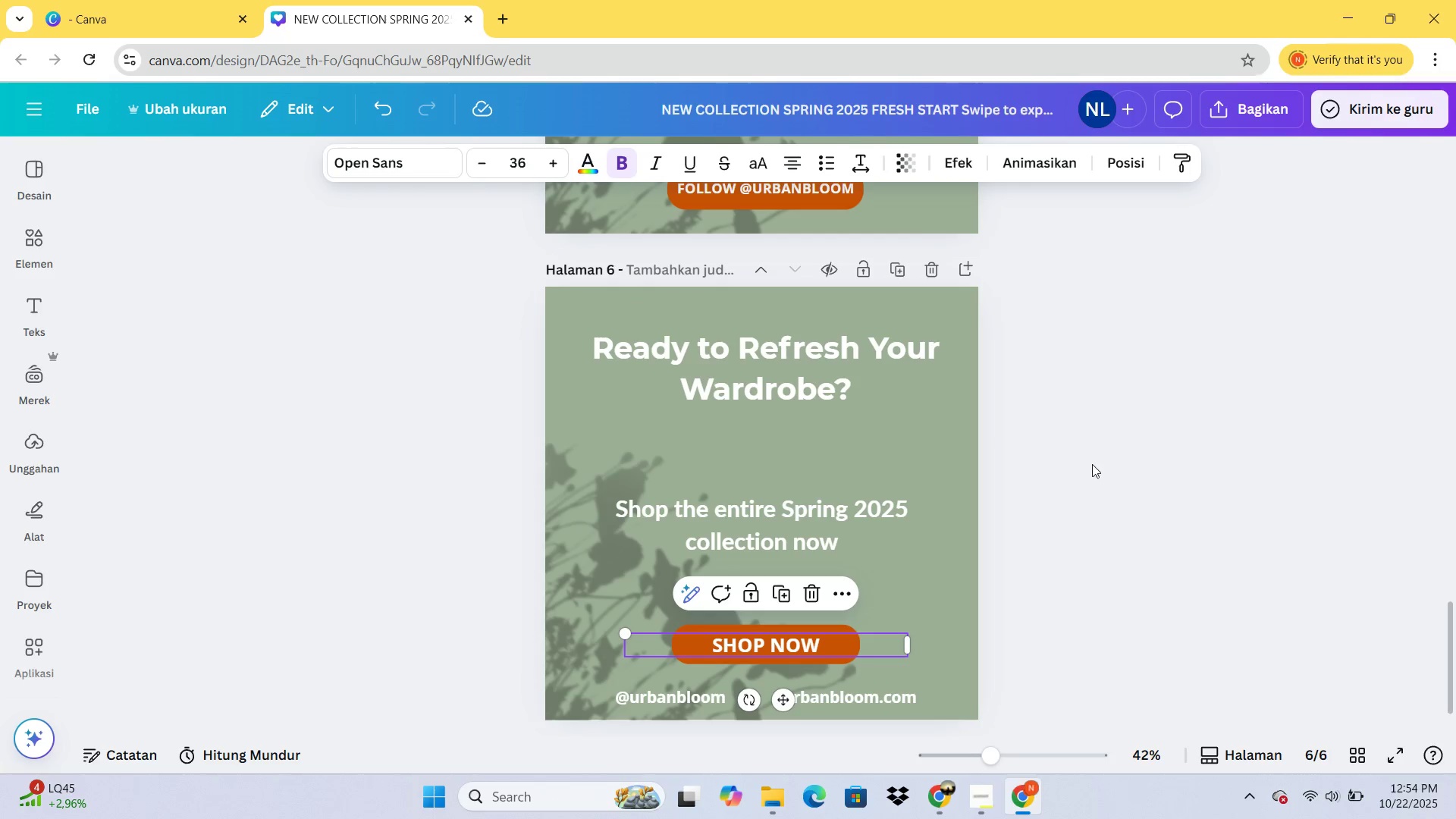 
left_click([1095, 468])
 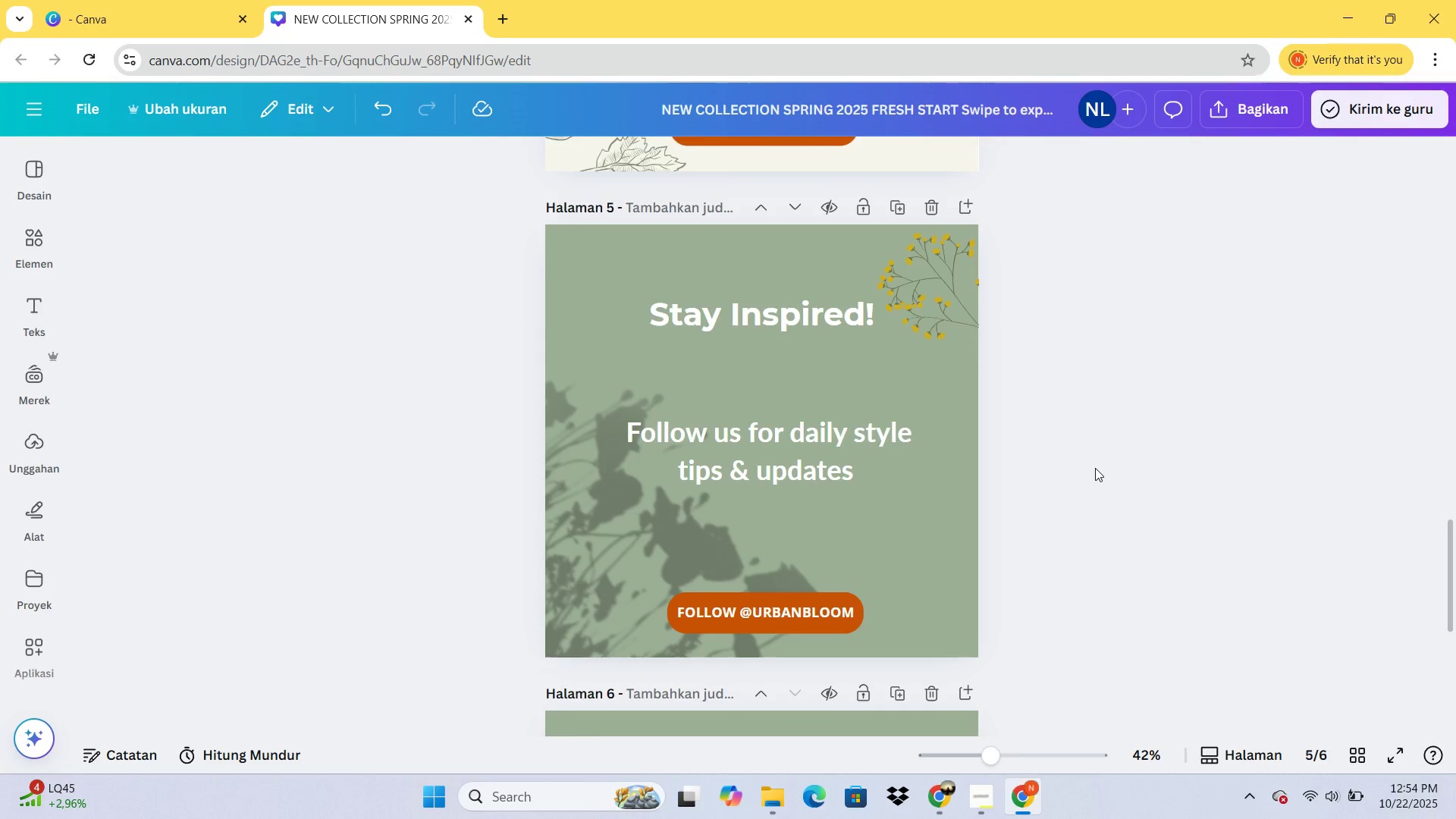 
left_click([943, 275])
 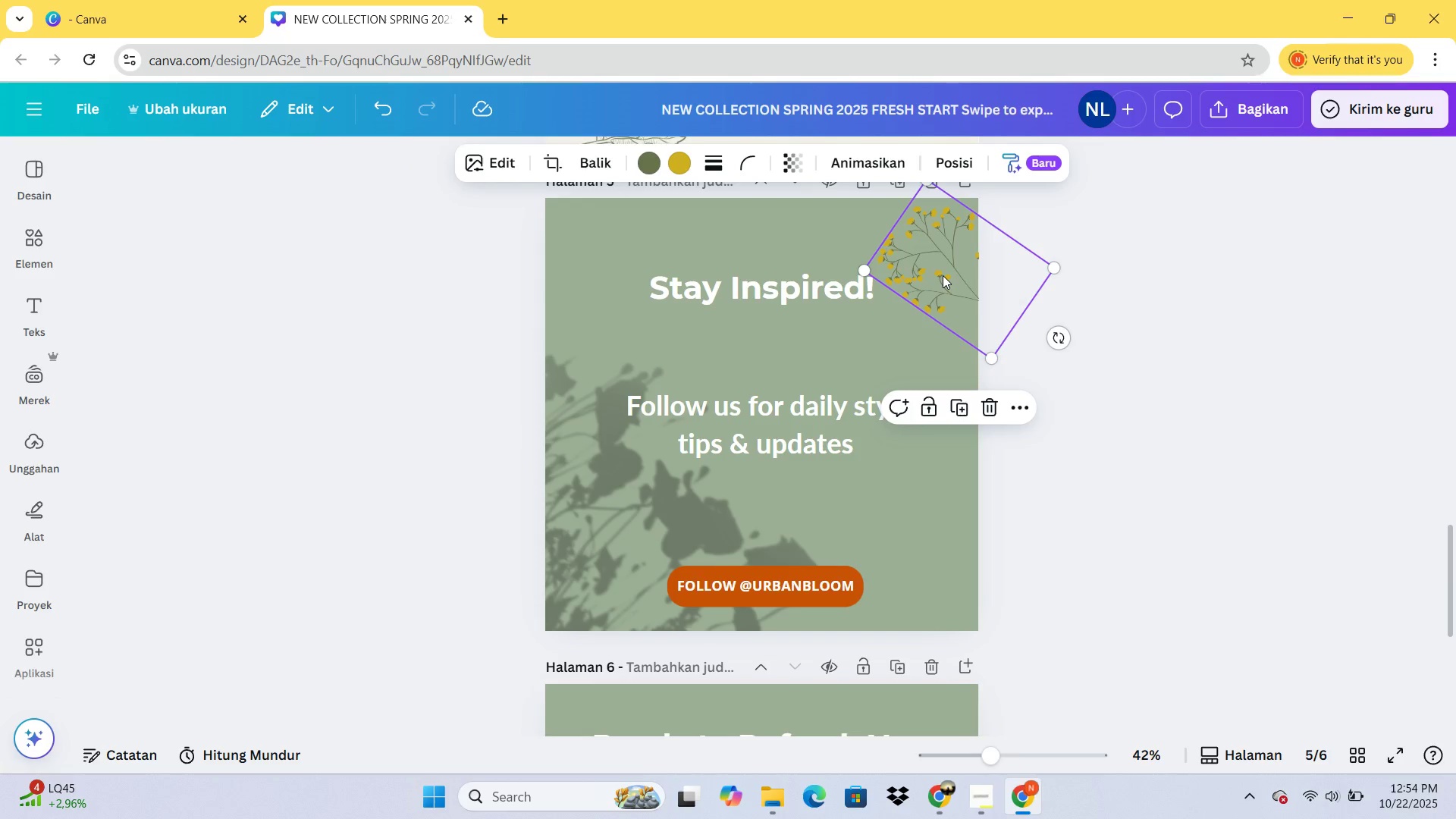 
key(Control+C)
 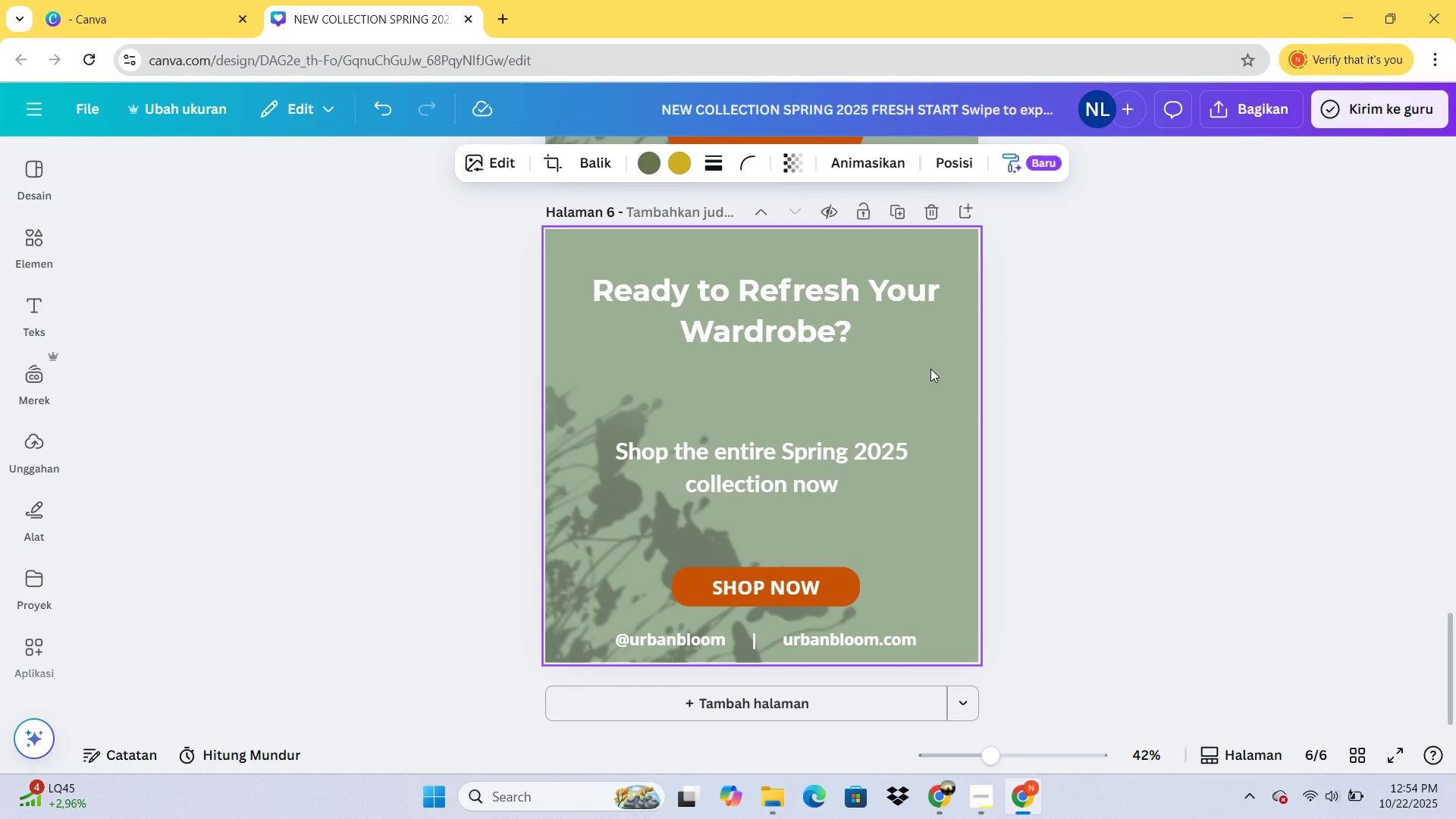 
left_click([930, 369])
 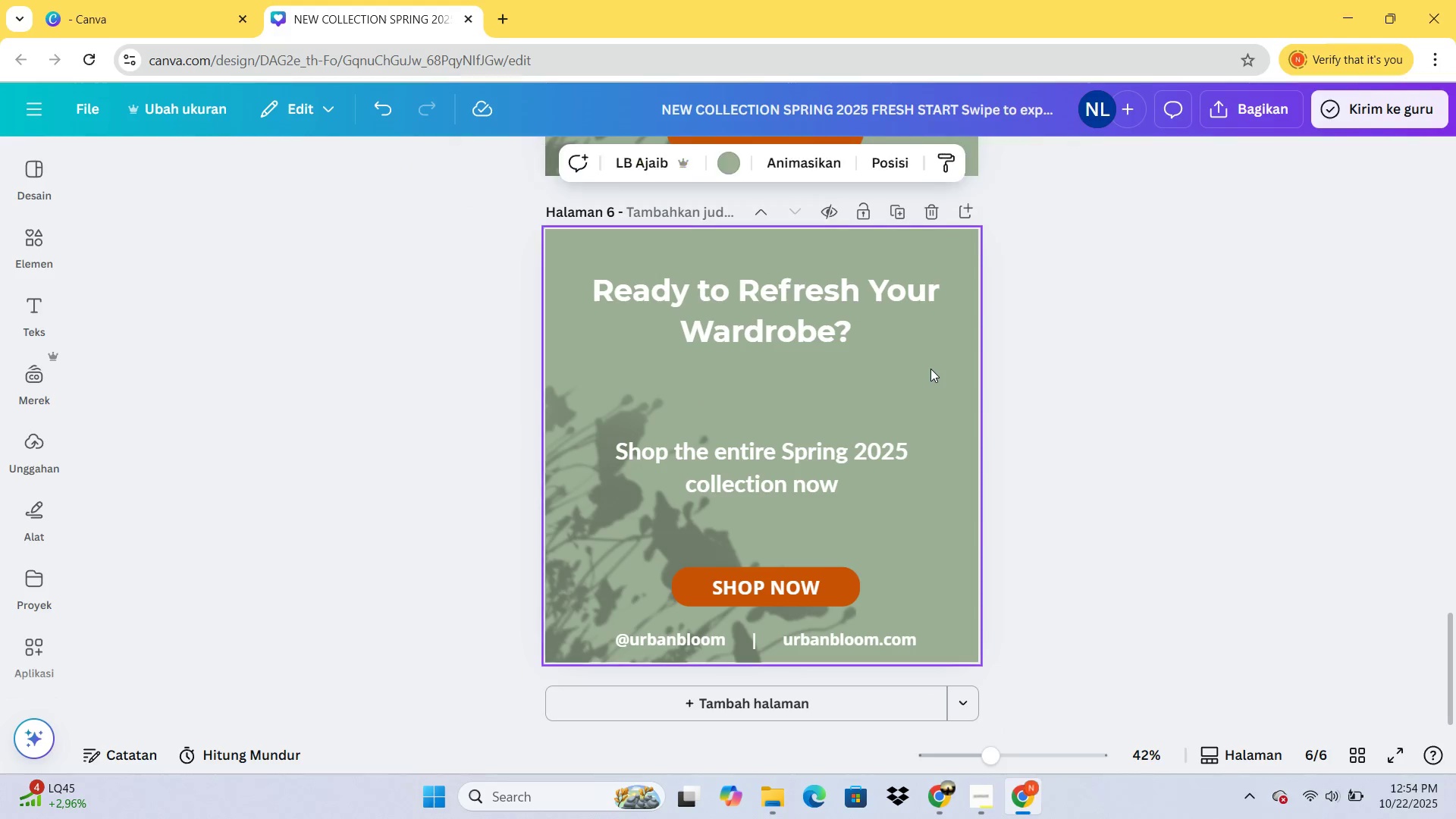 
key(Control+V)
 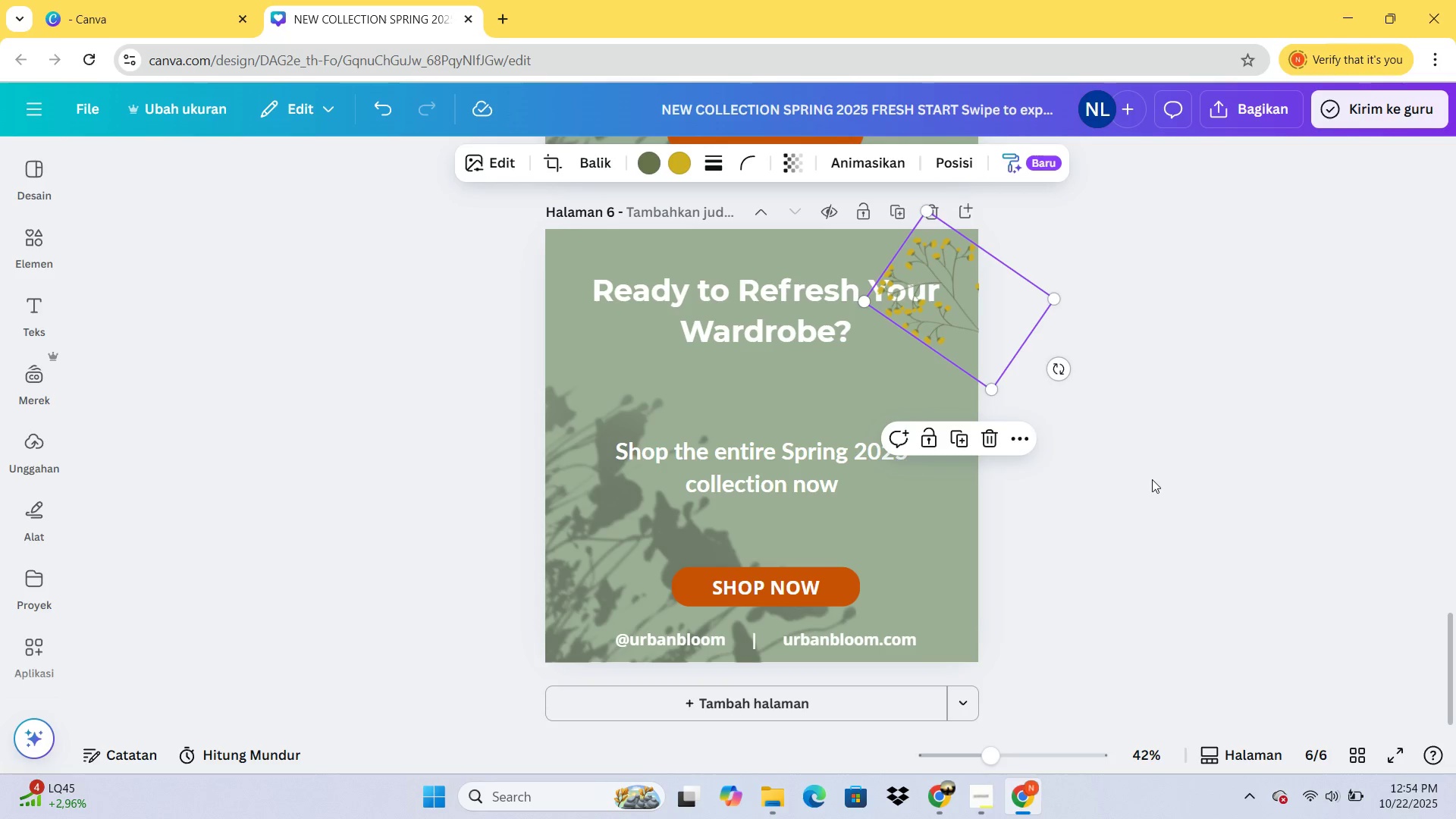 
left_click([1152, 479])
 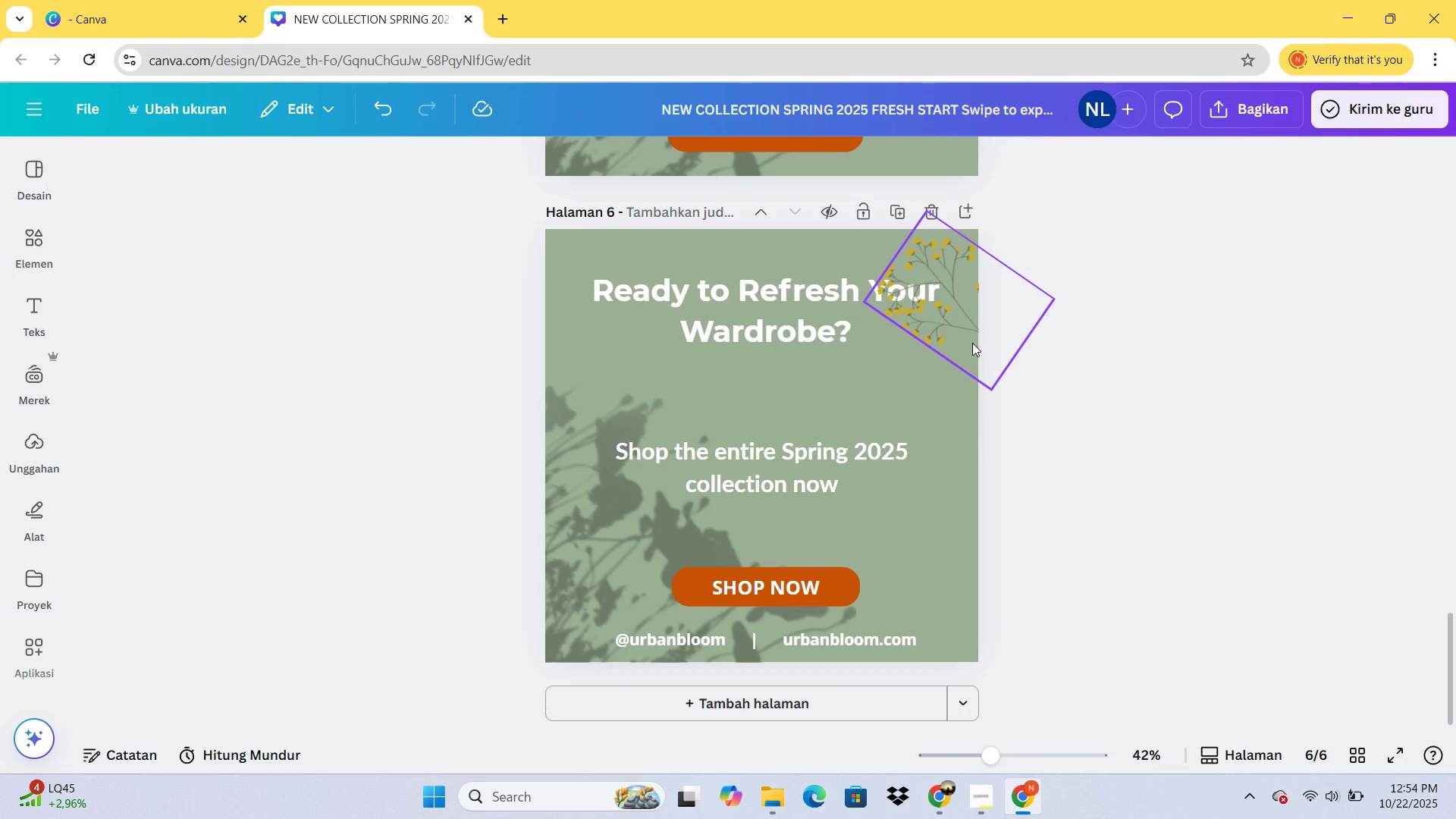 
double_click([972, 343])
 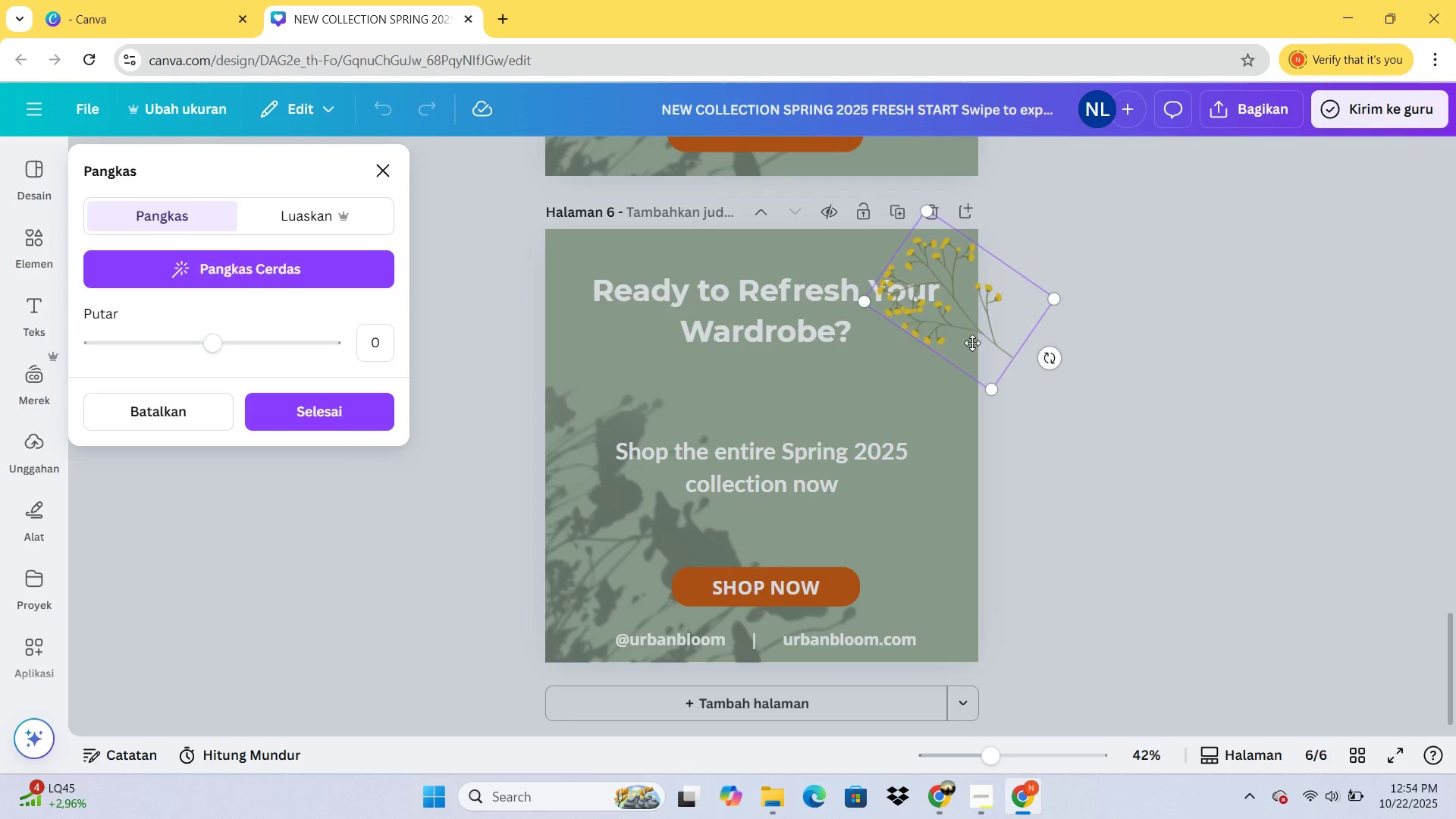 
key(Delete)
 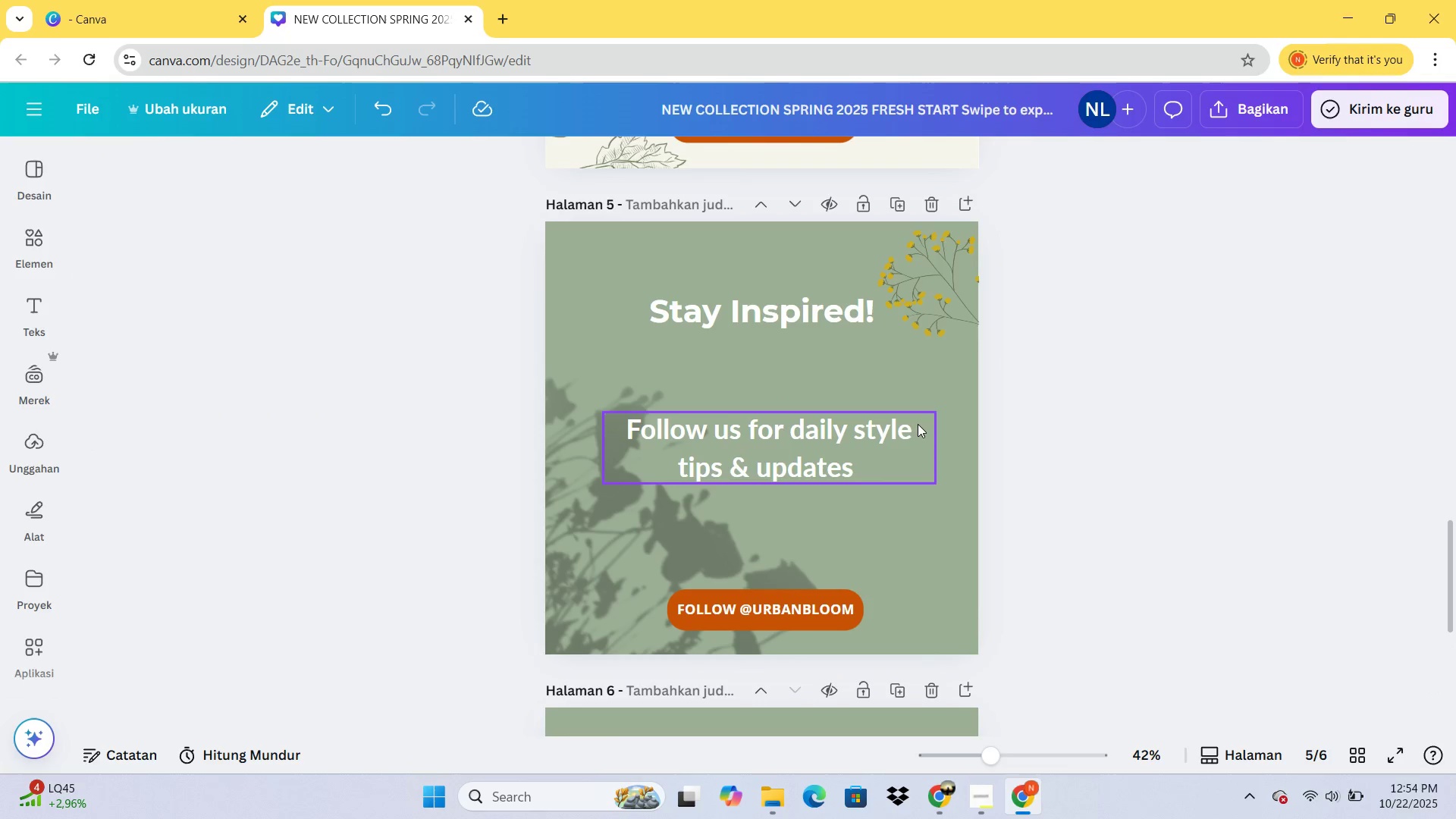 
left_click([943, 333])
 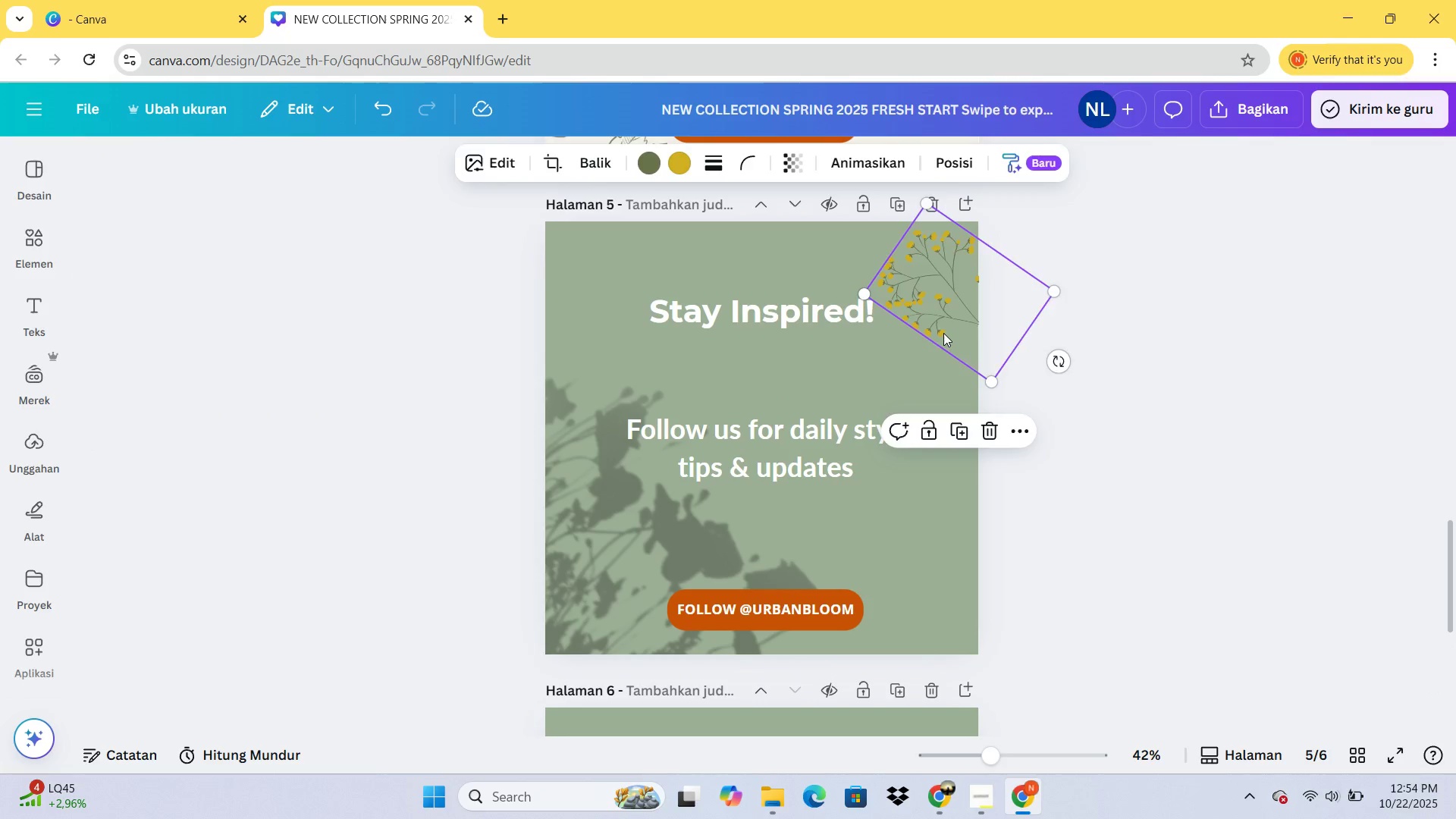 
key(Delete)
 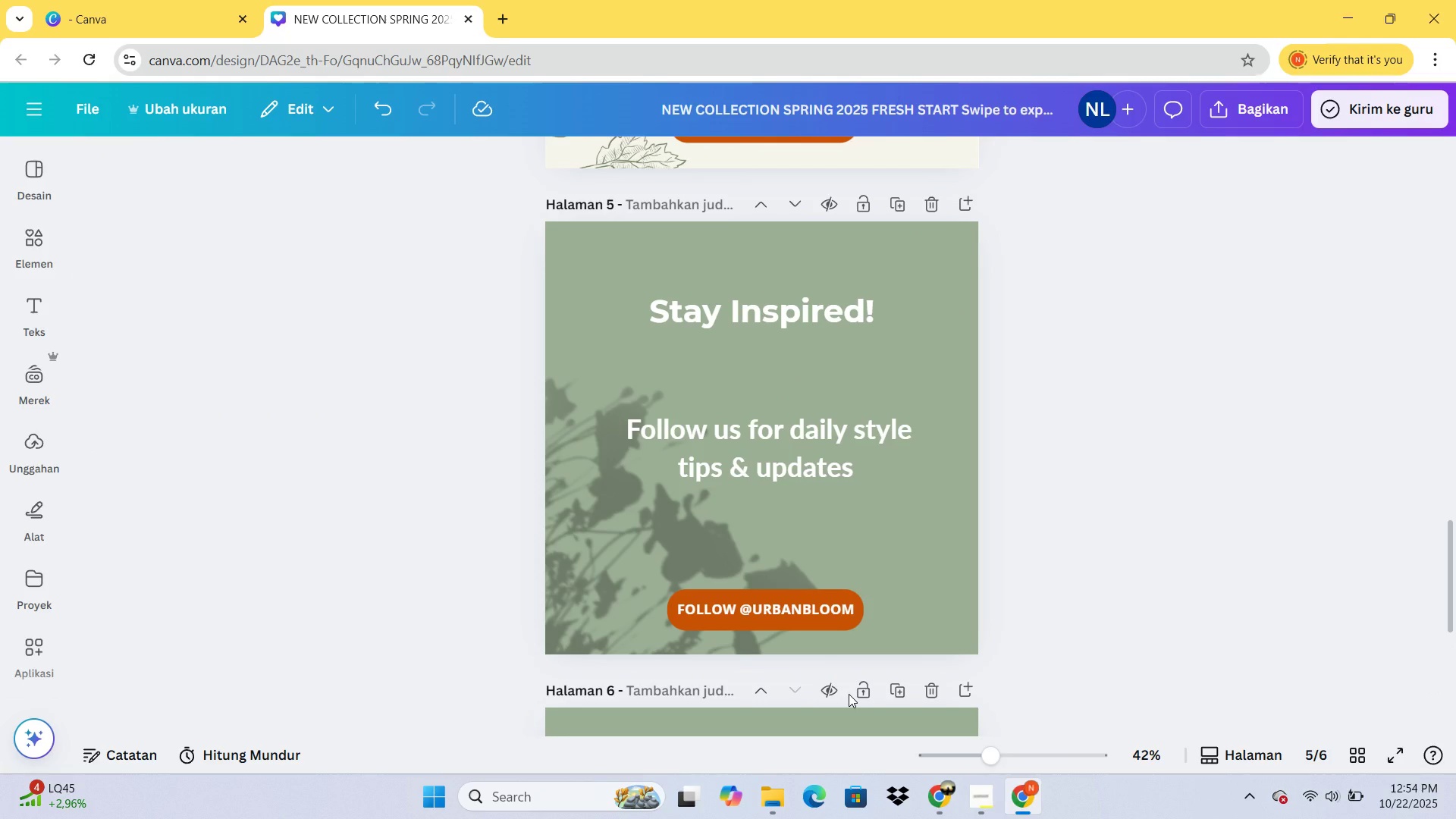 
wait(8.93)
 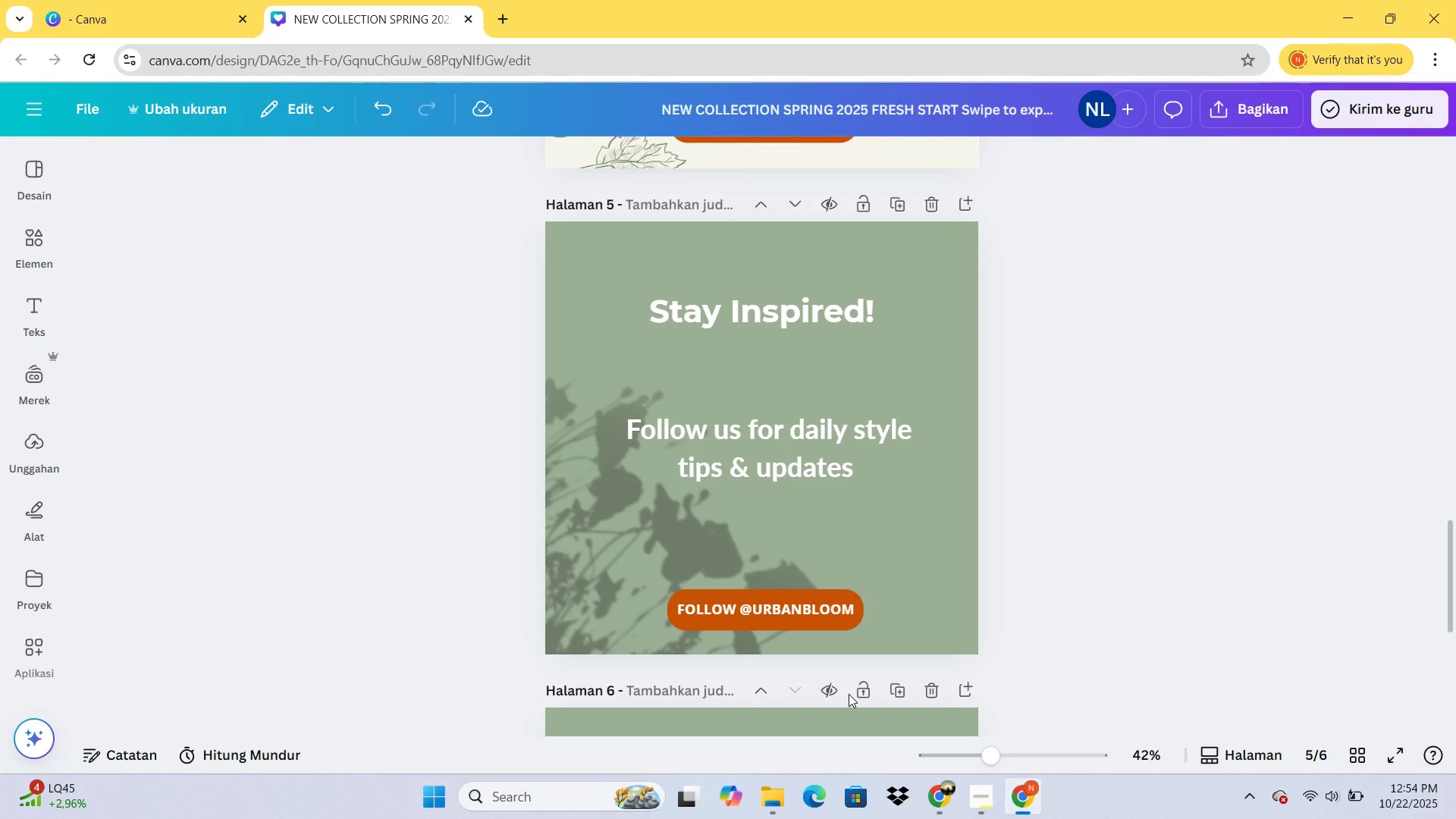 
left_click([751, 454])
 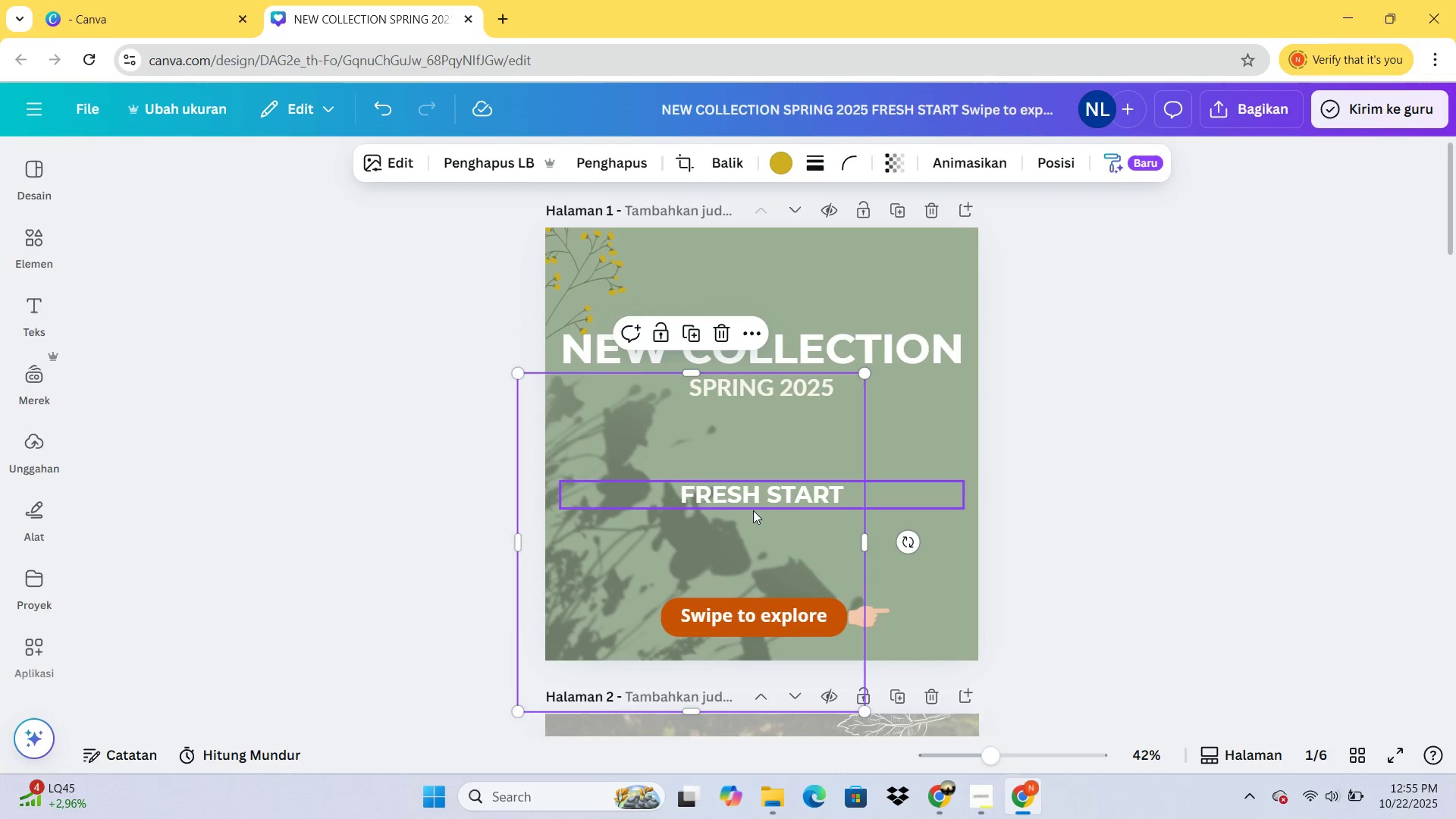 
left_click([753, 507])
 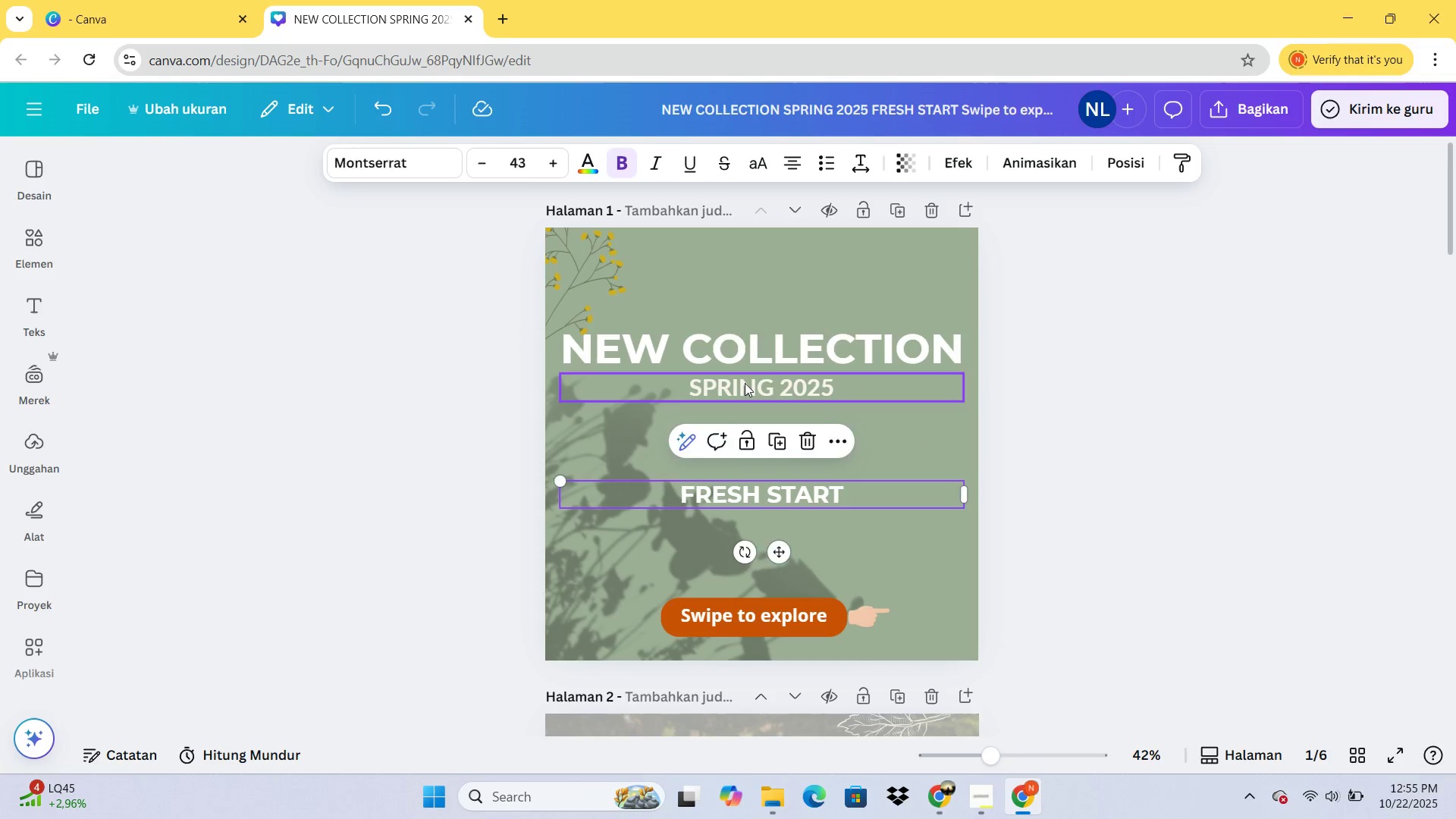 
left_click([745, 383])
 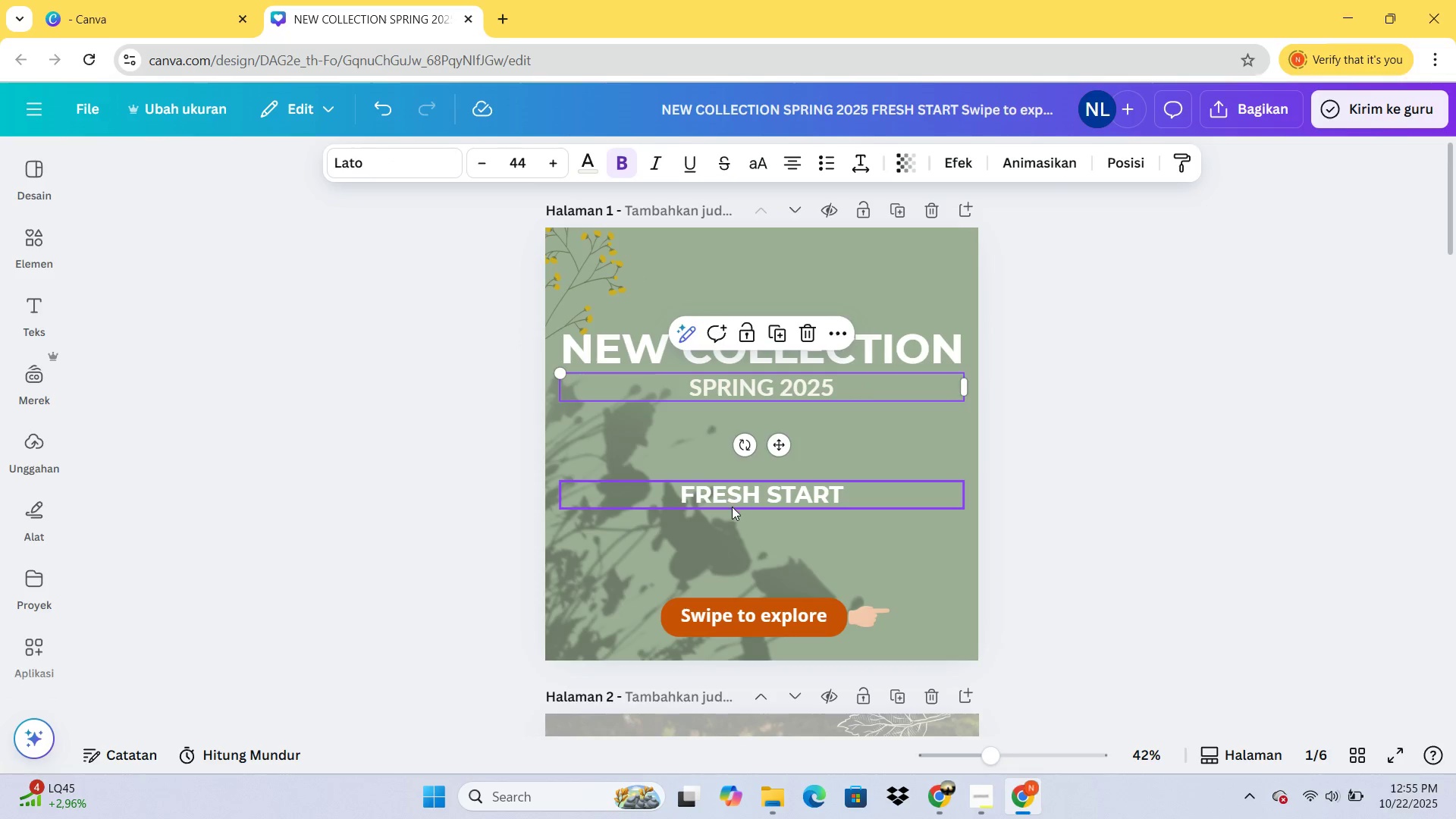 
left_click([732, 507])
 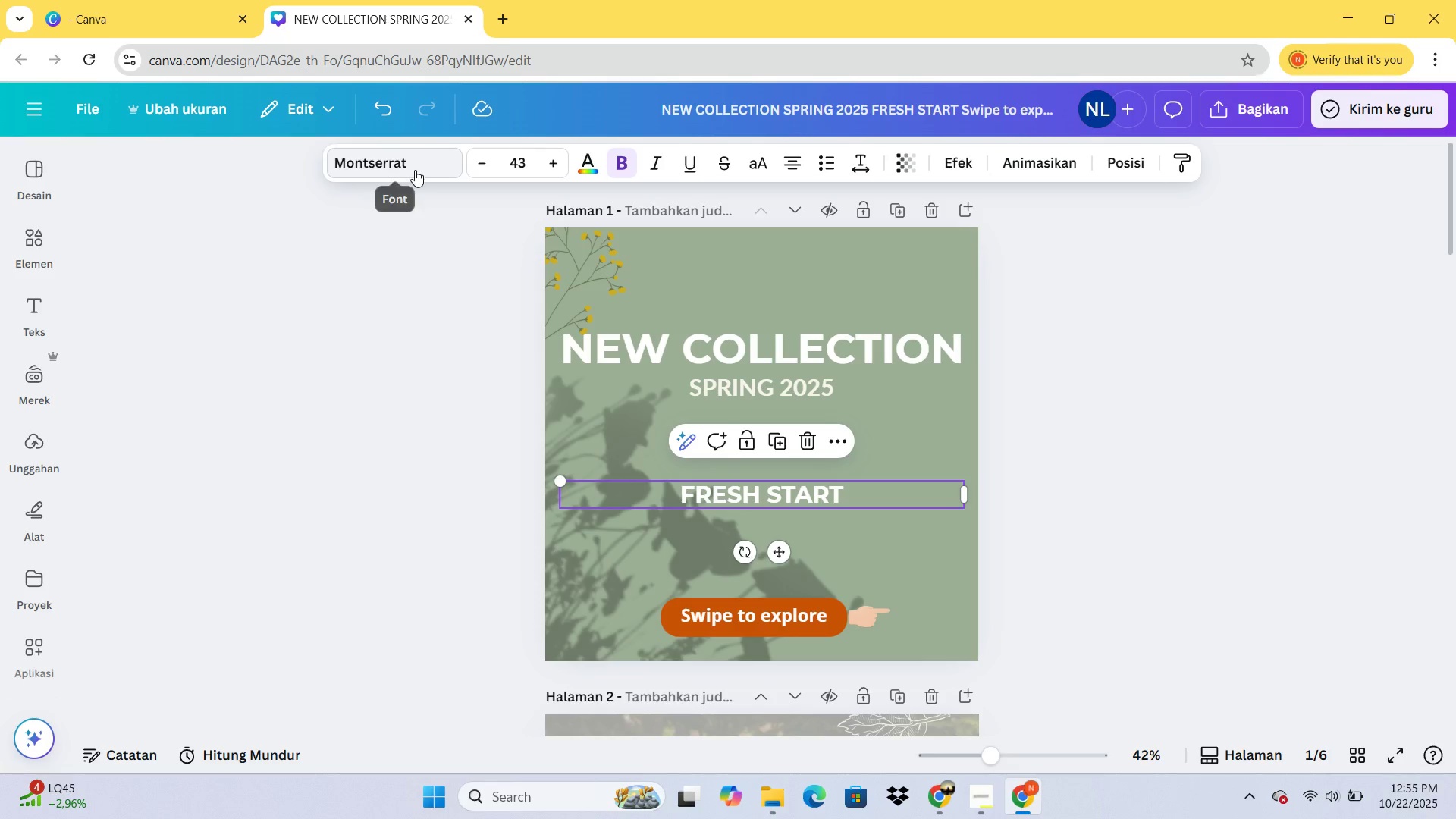 
left_click([415, 170])
 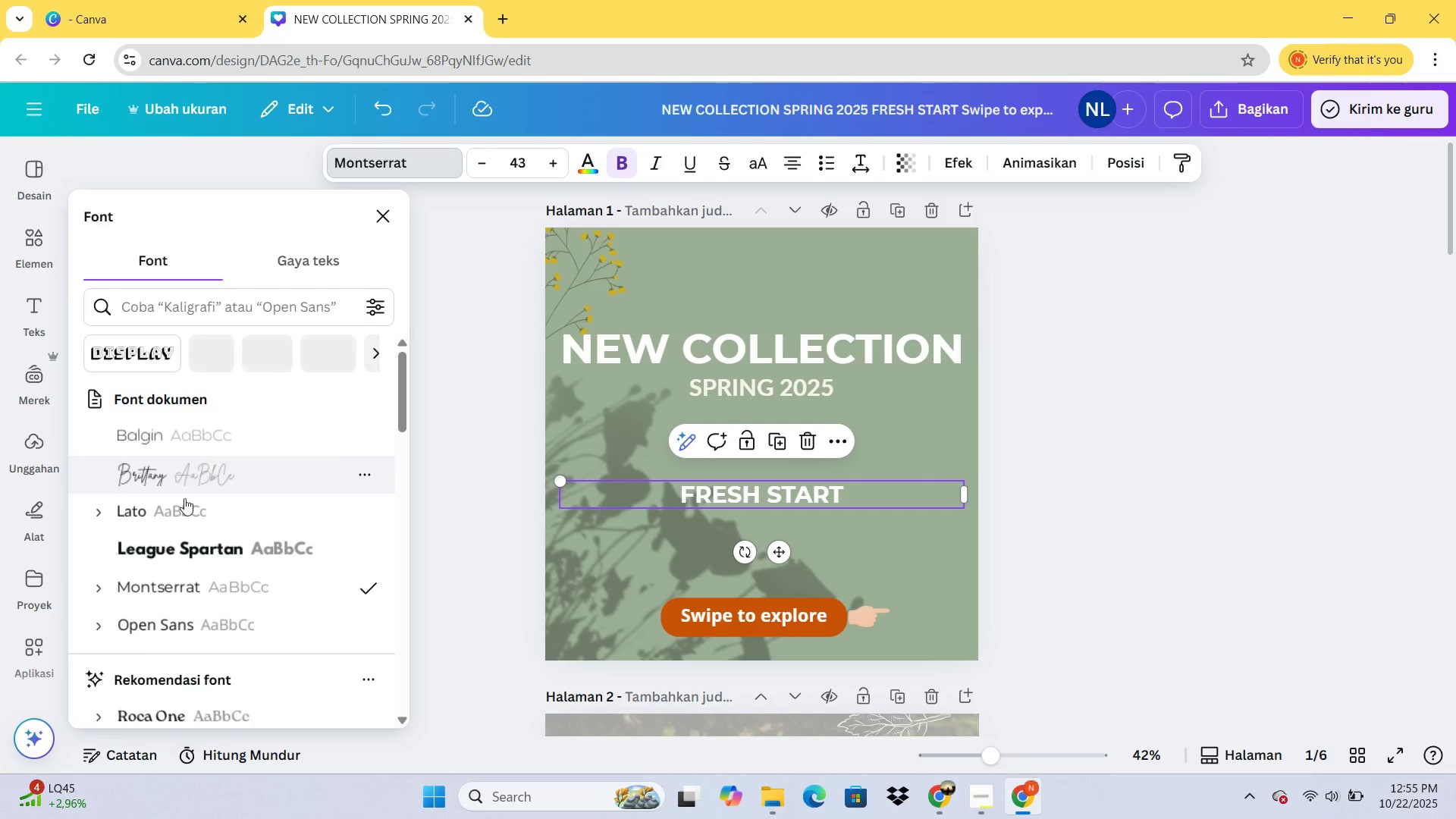 
left_click([179, 514])
 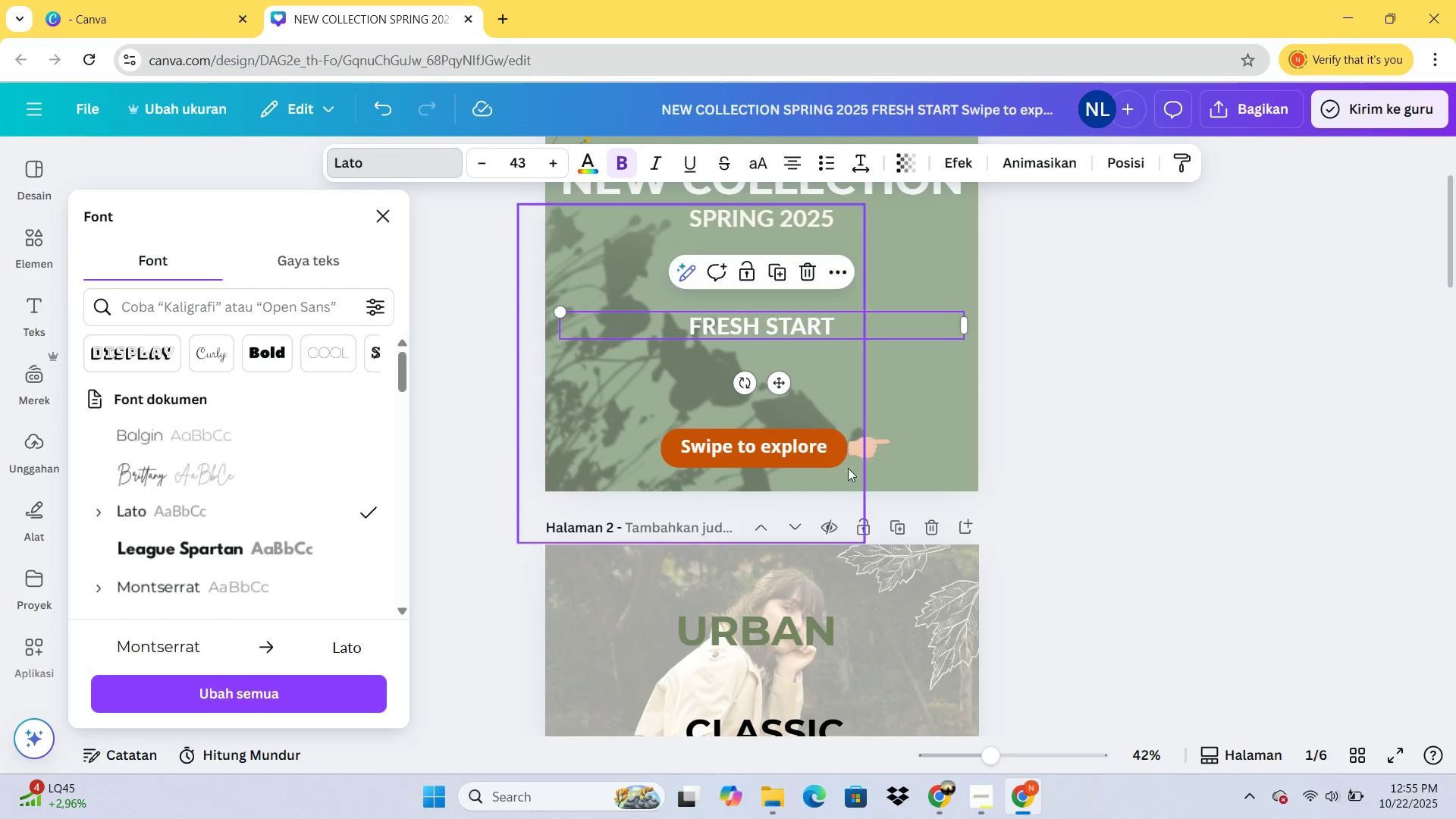 
left_click([791, 453])
 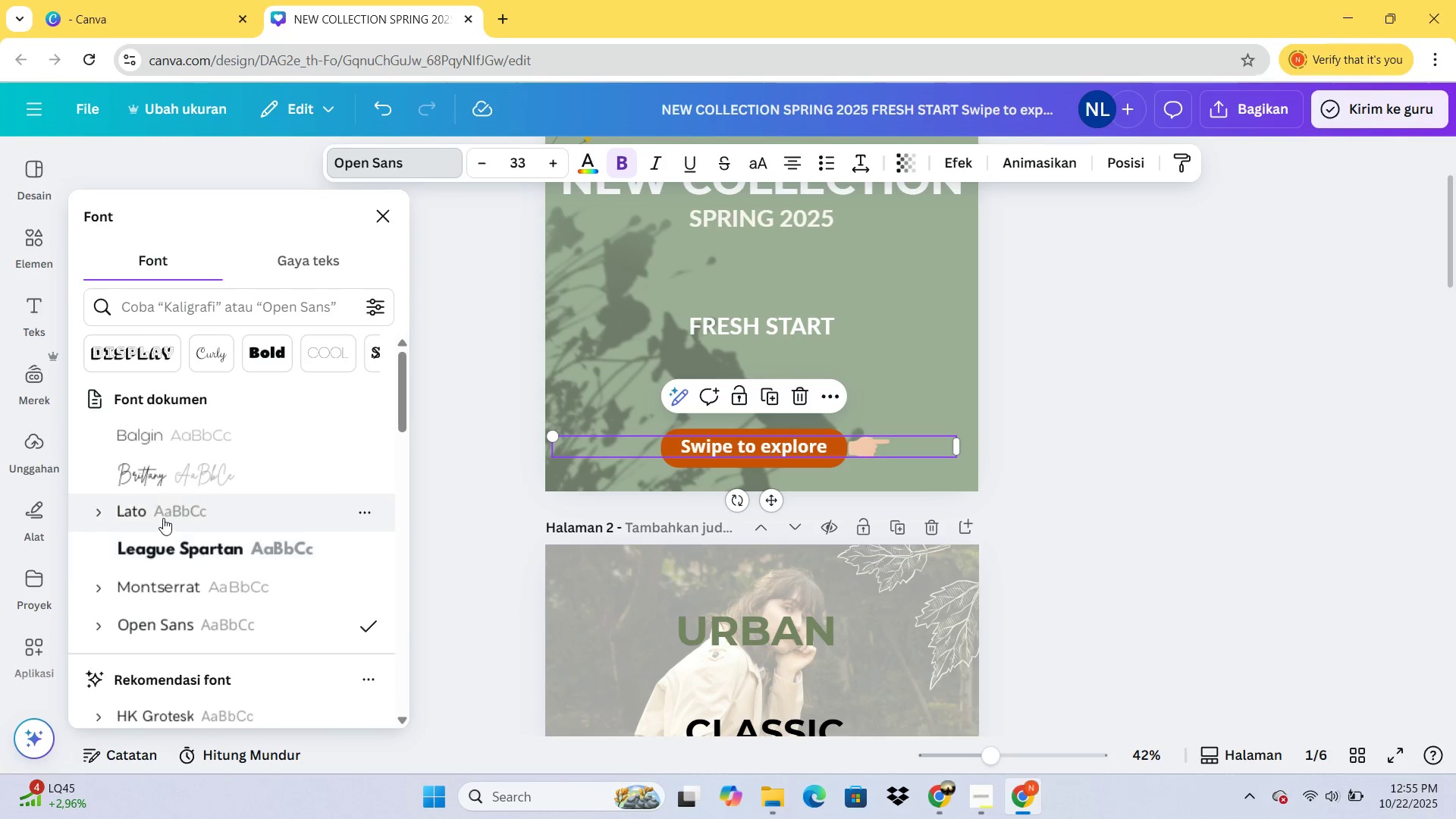 
left_click([163, 516])
 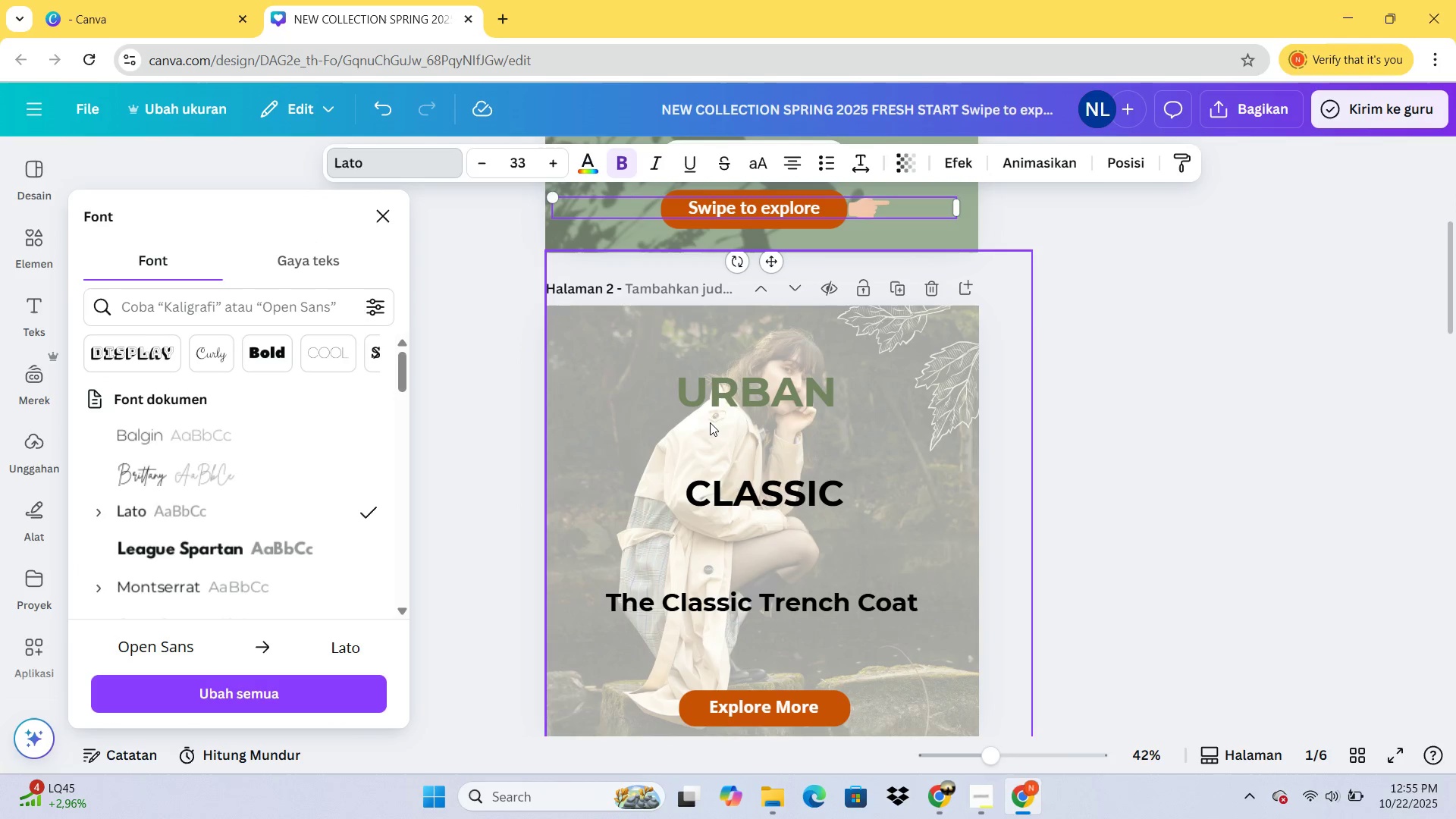 
left_click([736, 400])
 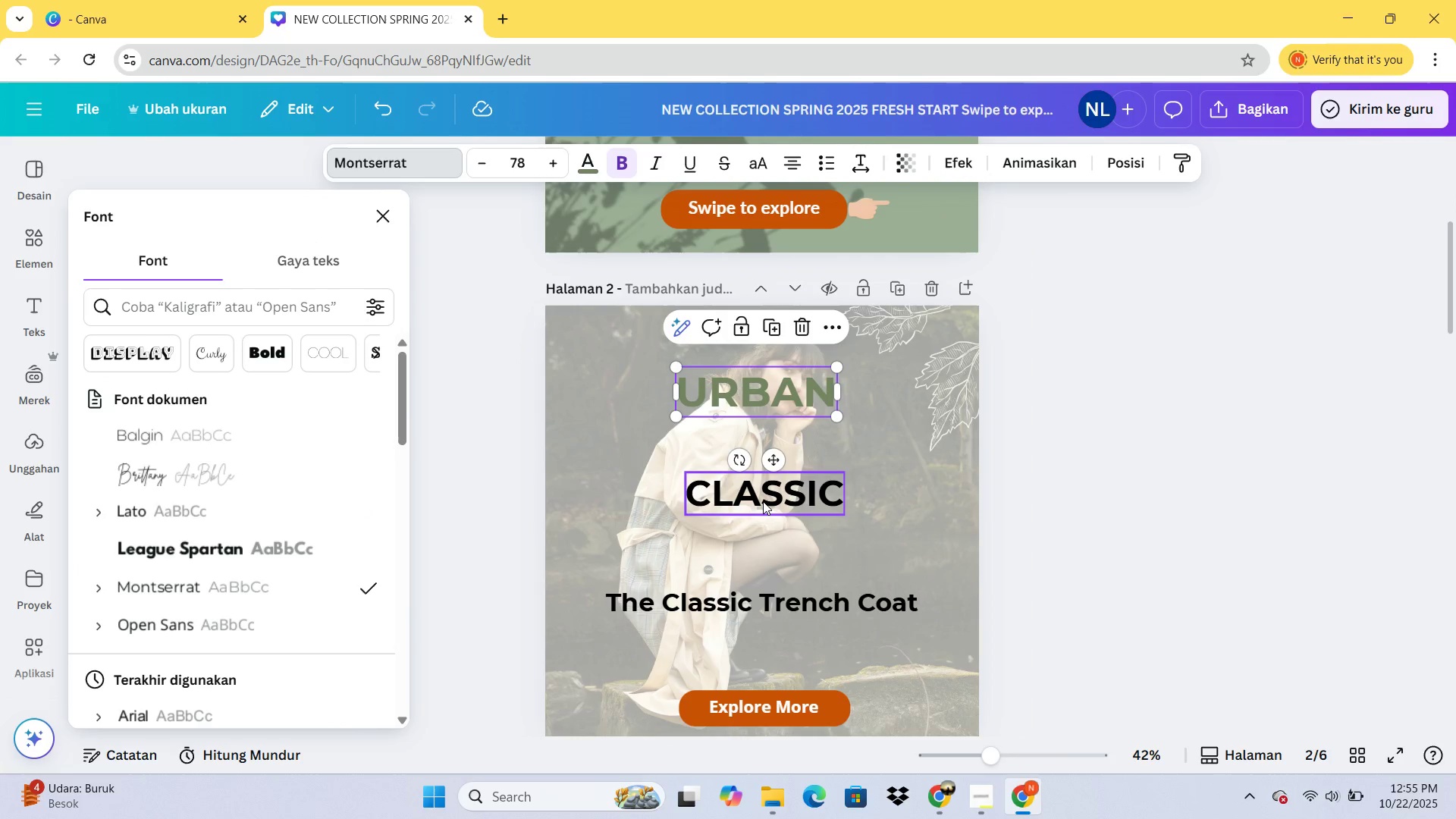 
left_click([763, 501])
 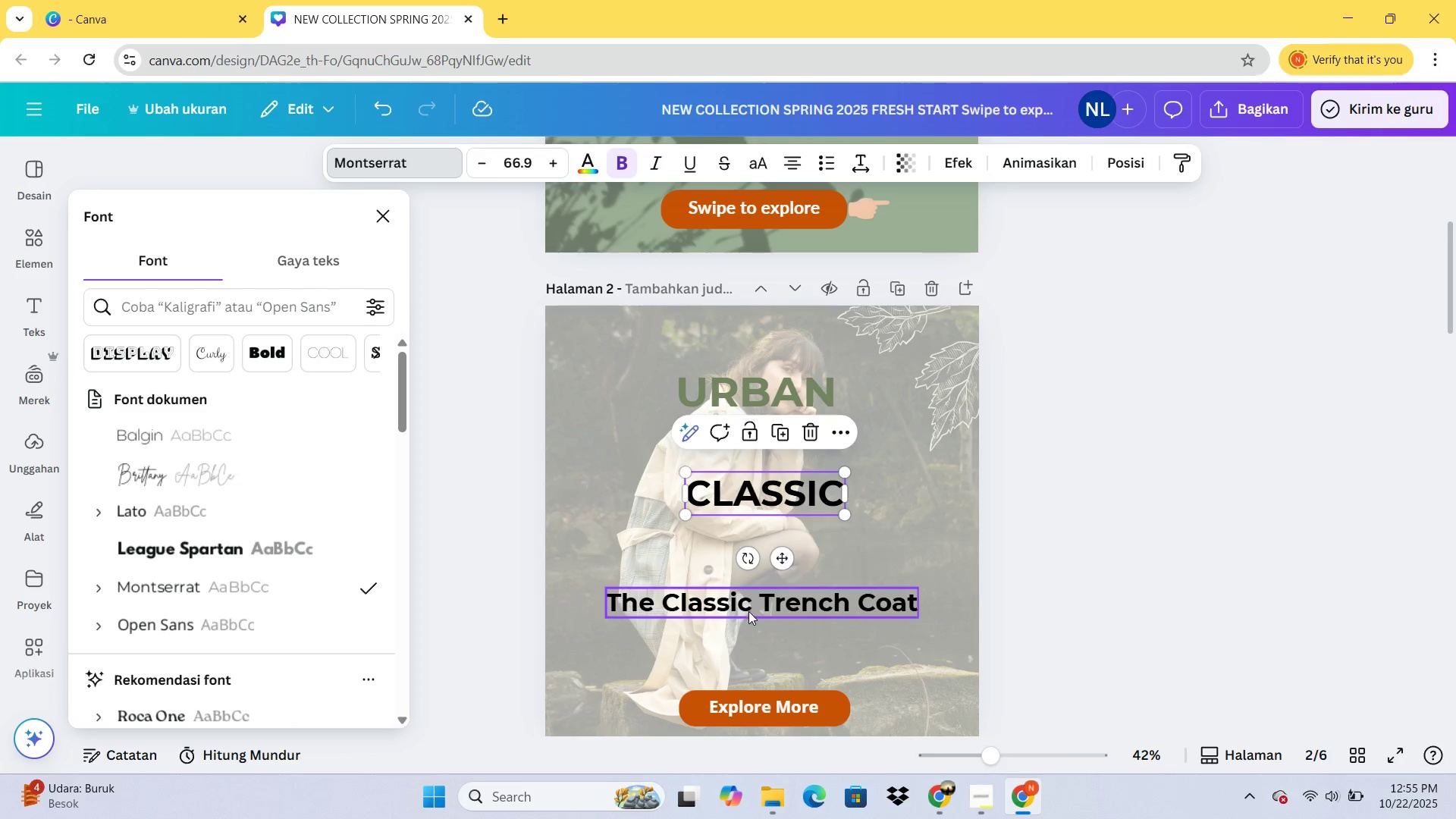 
left_click([748, 611])
 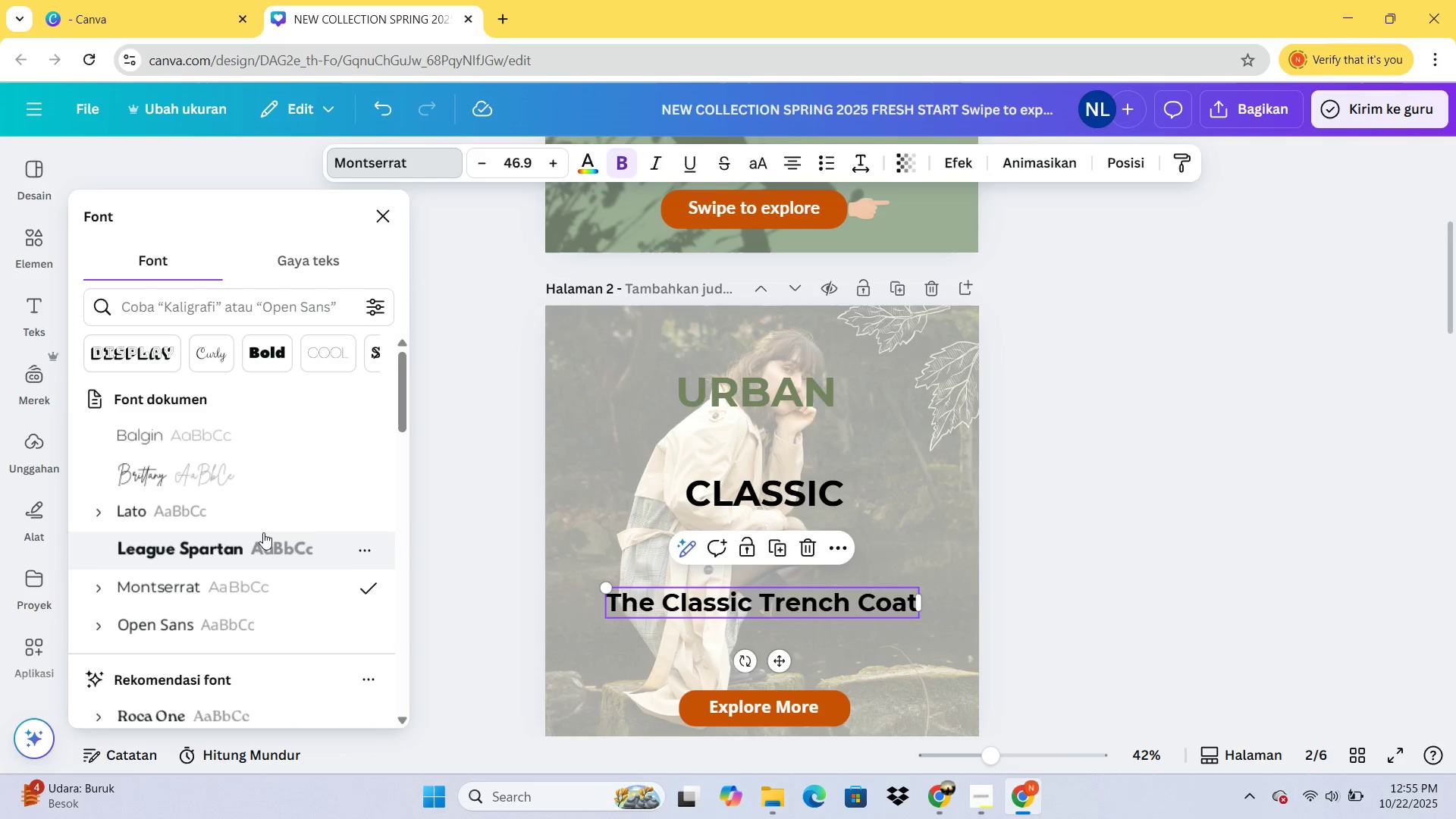 
left_click([259, 530])
 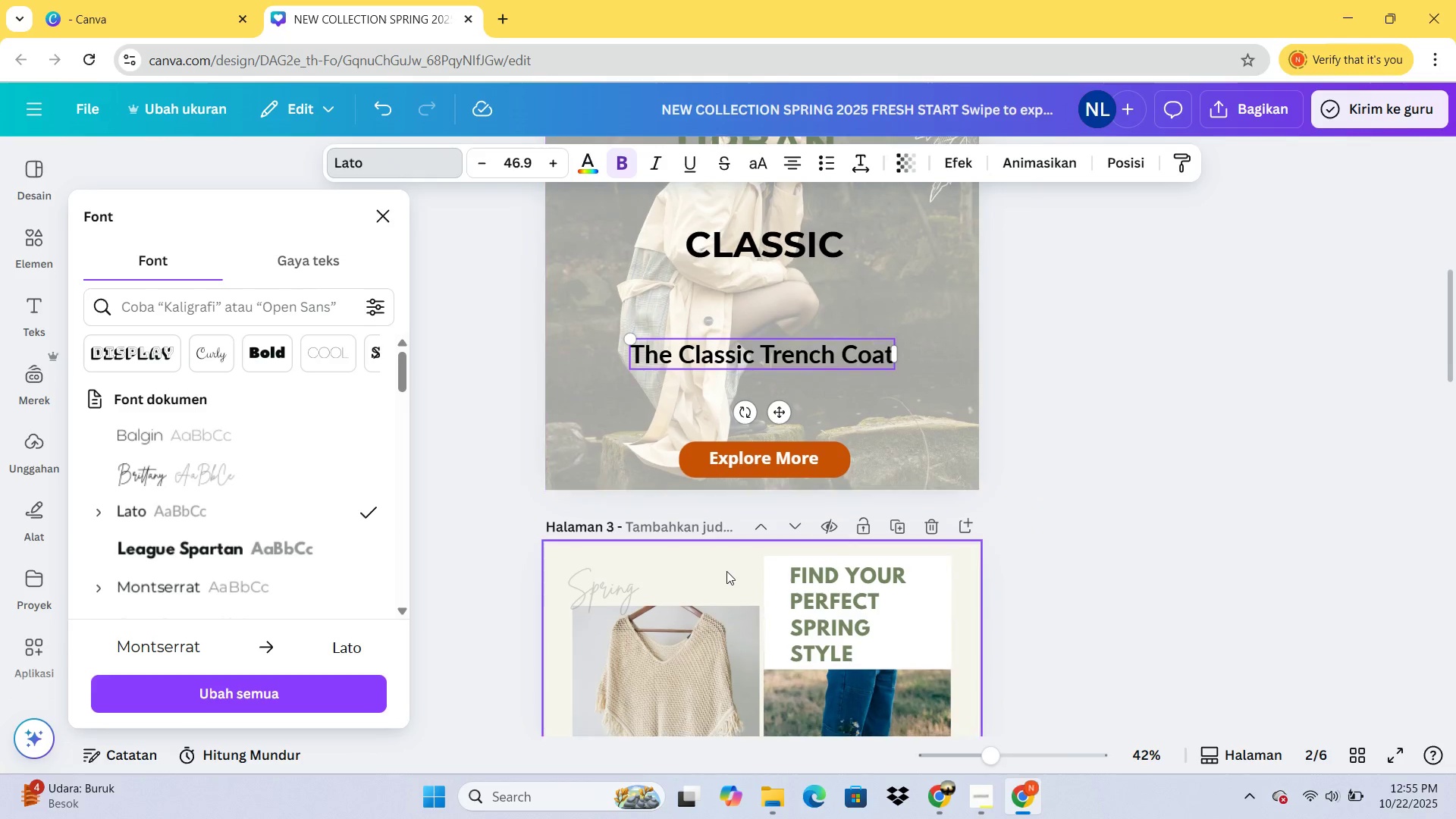 
left_click([843, 604])
 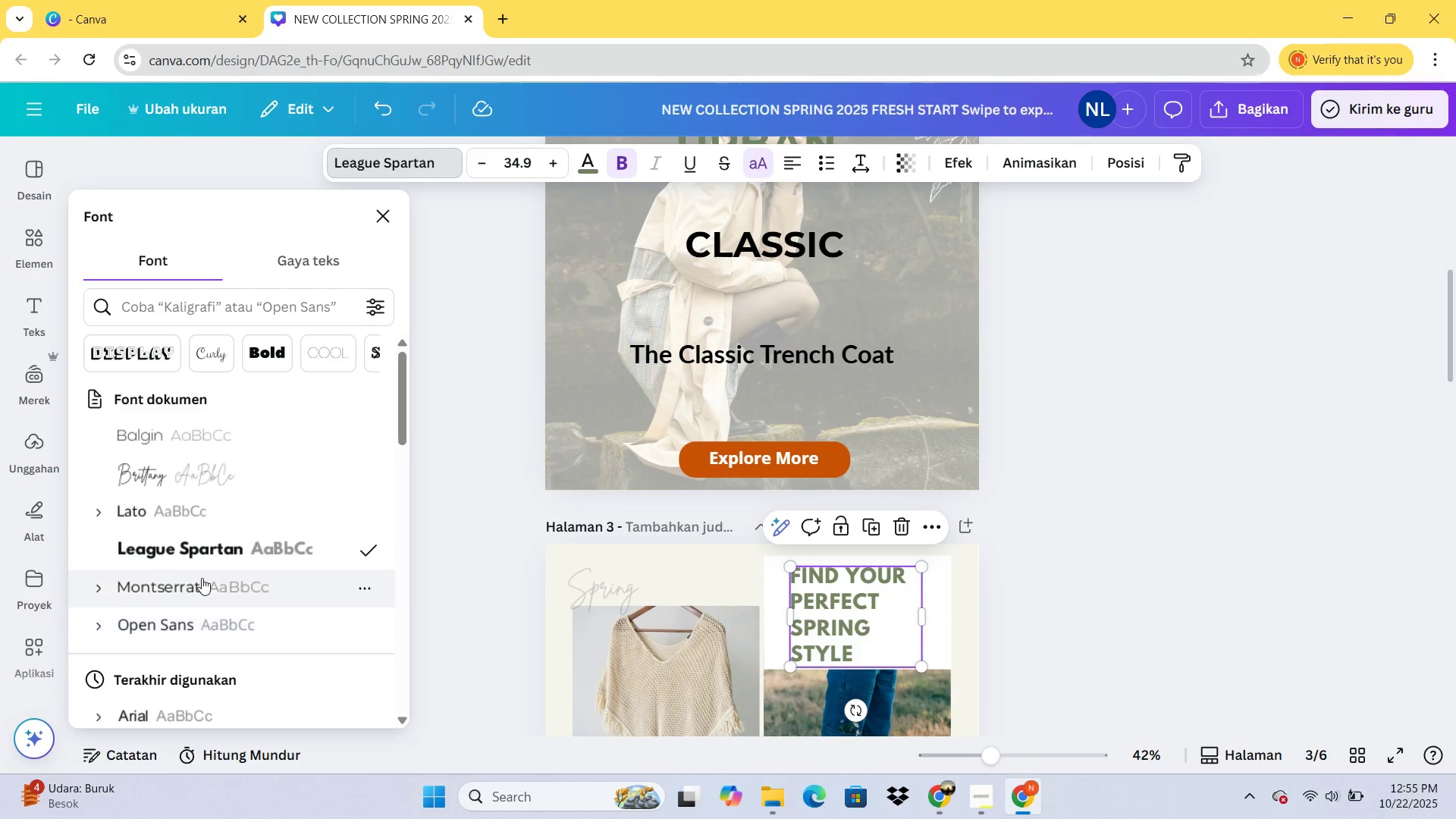 
left_click([201, 585])
 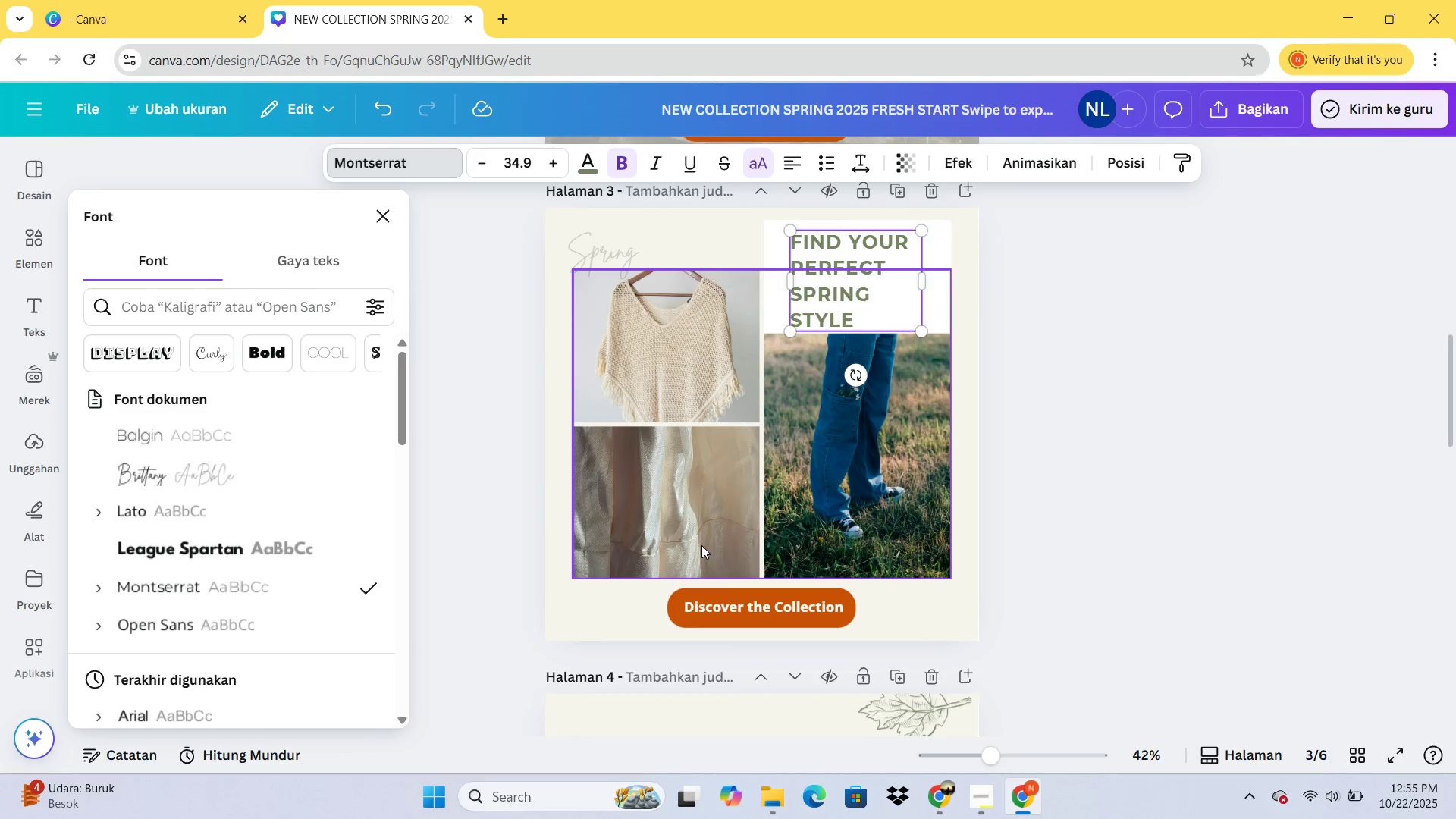 
left_click([723, 615])
 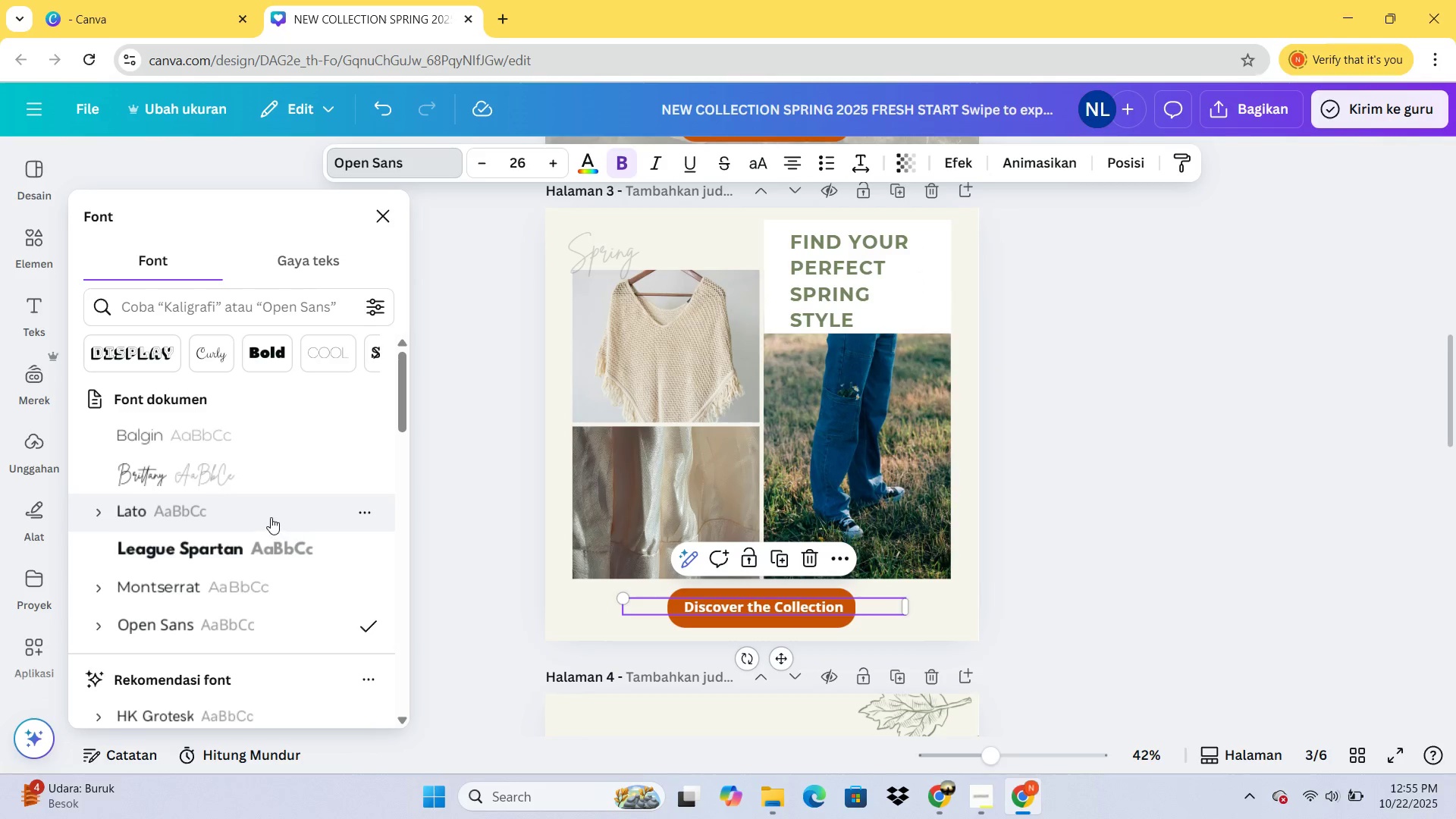 
left_click([271, 517])
 